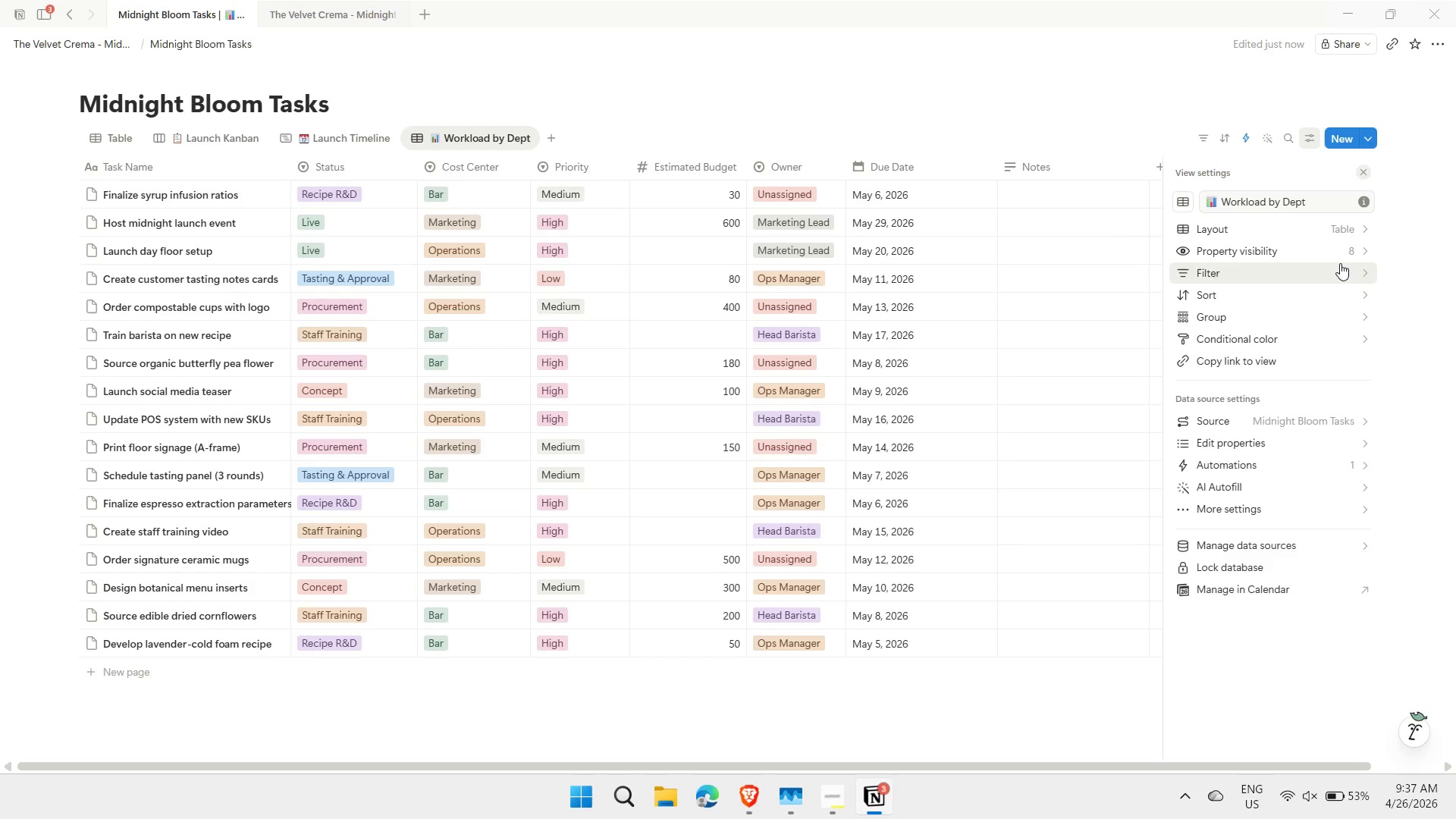 
left_click([1329, 309])
 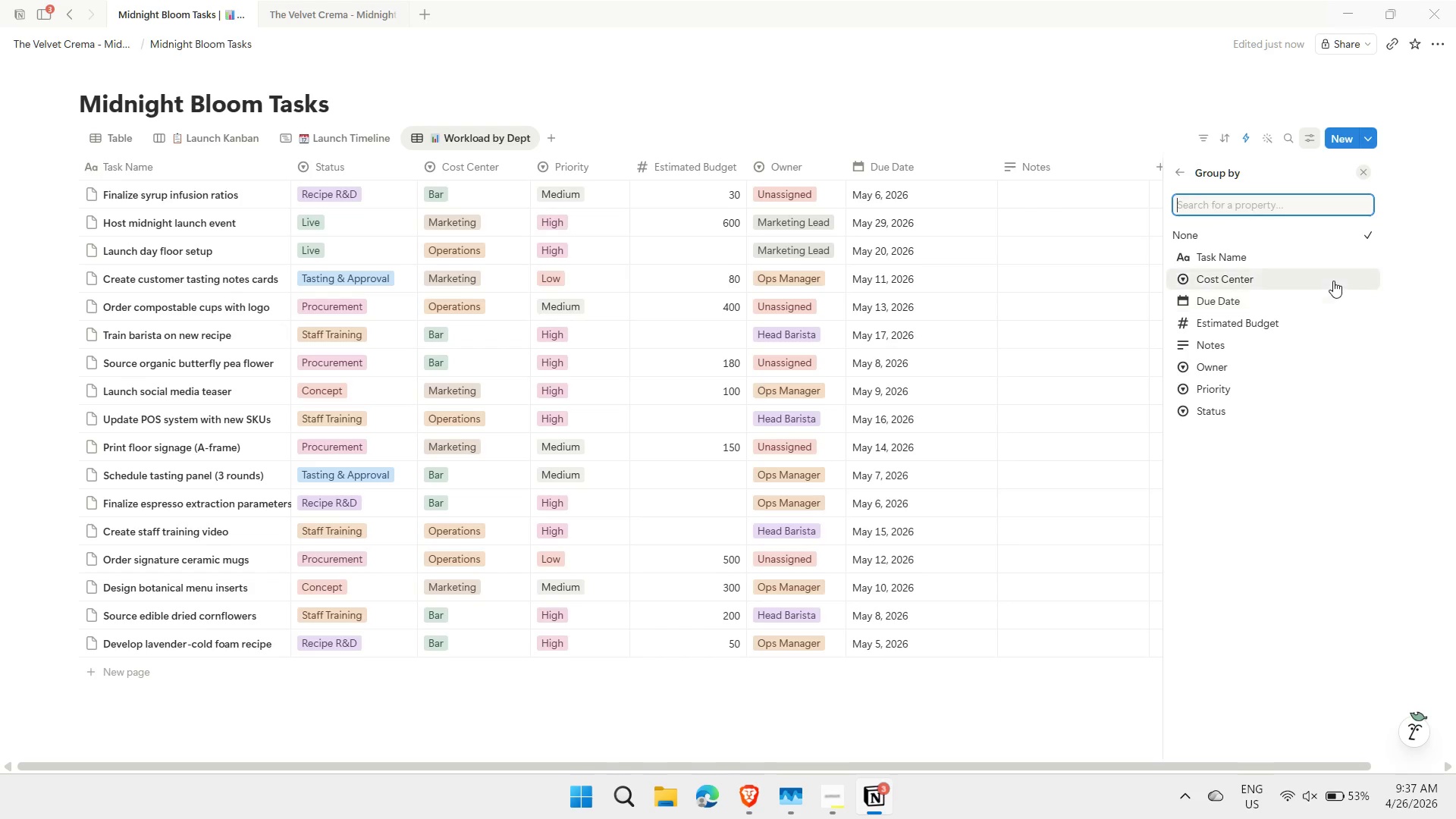 
left_click([1291, 279])
 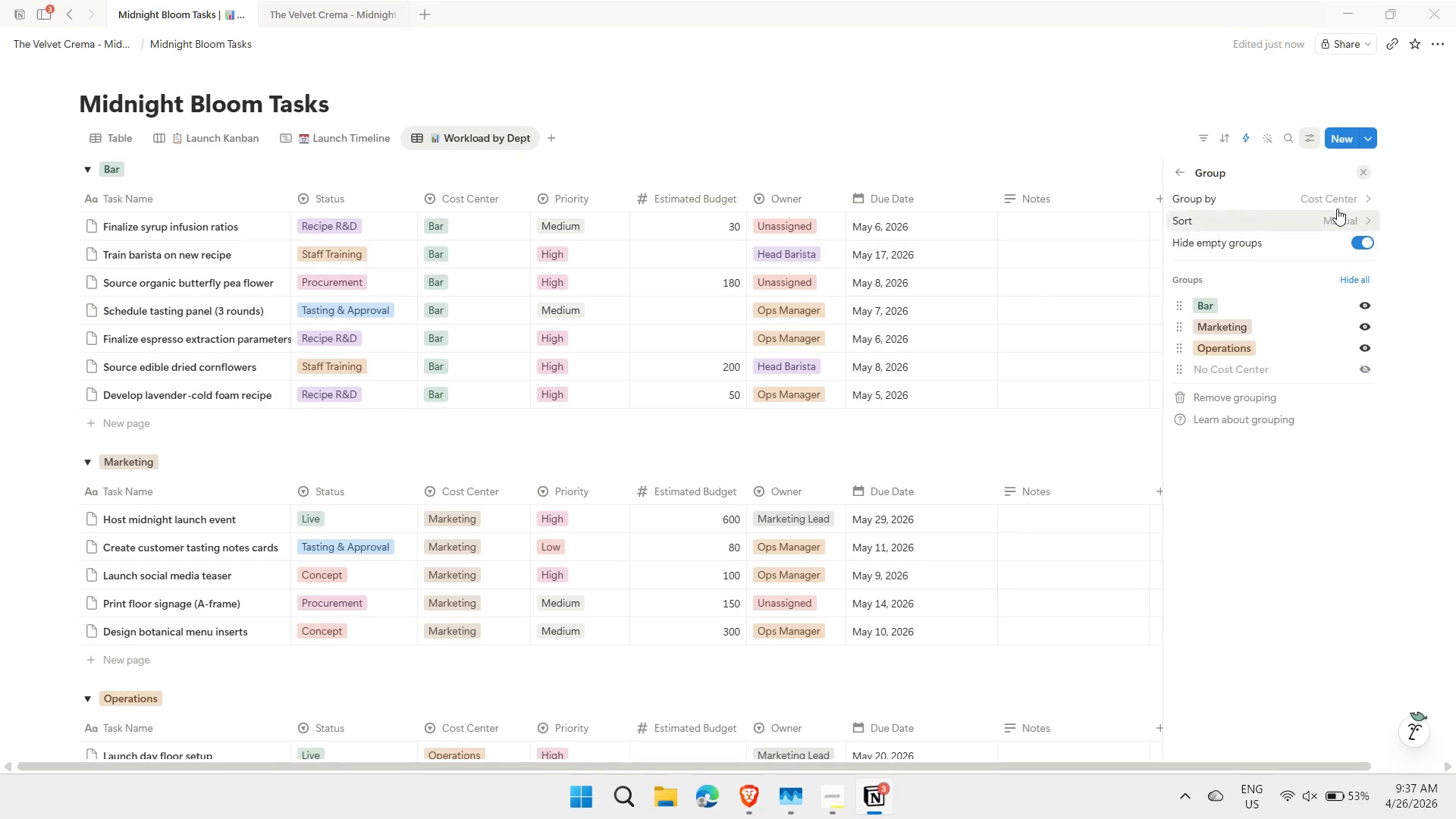 
wait(6.25)
 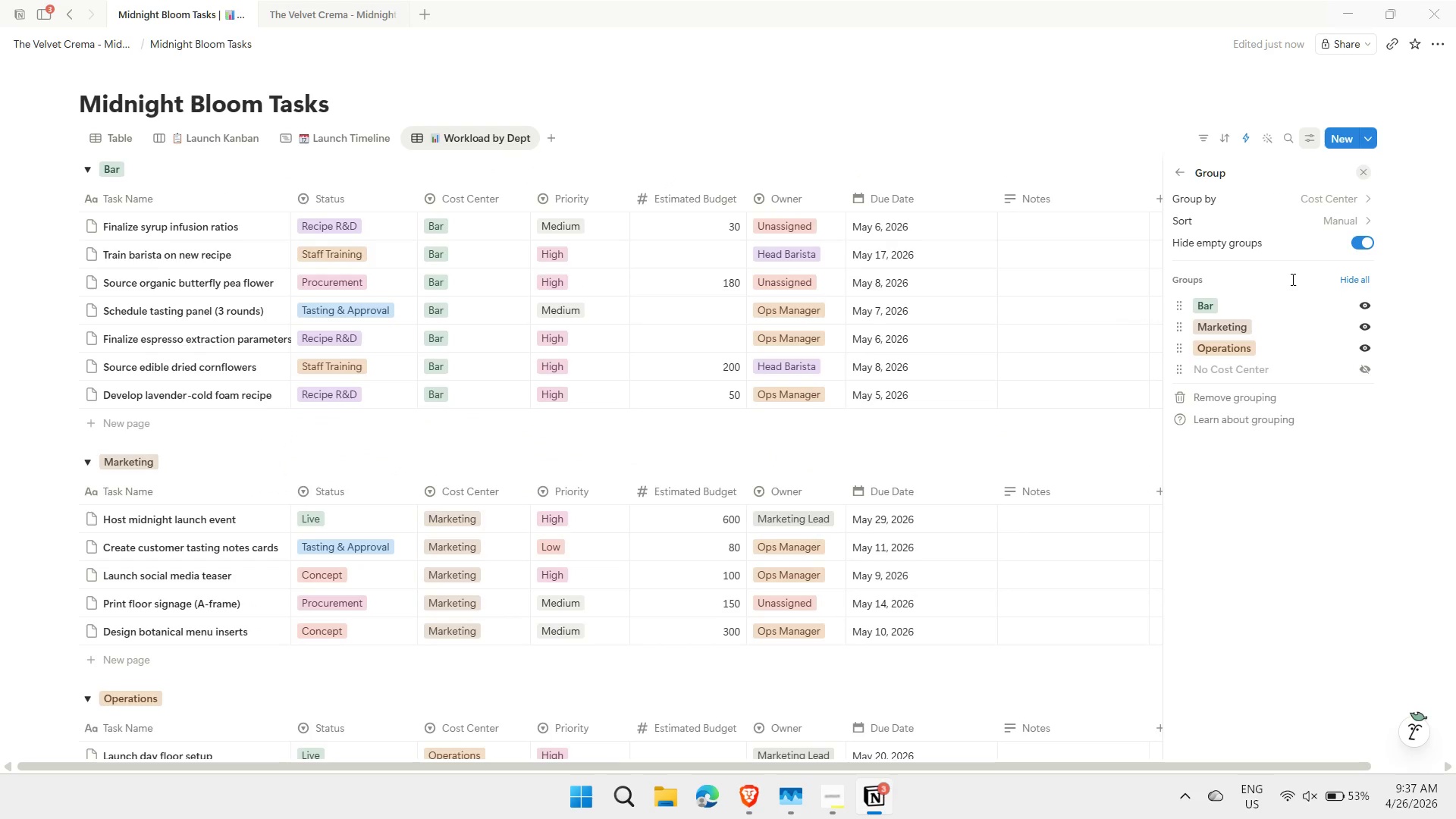 
left_click([1173, 174])
 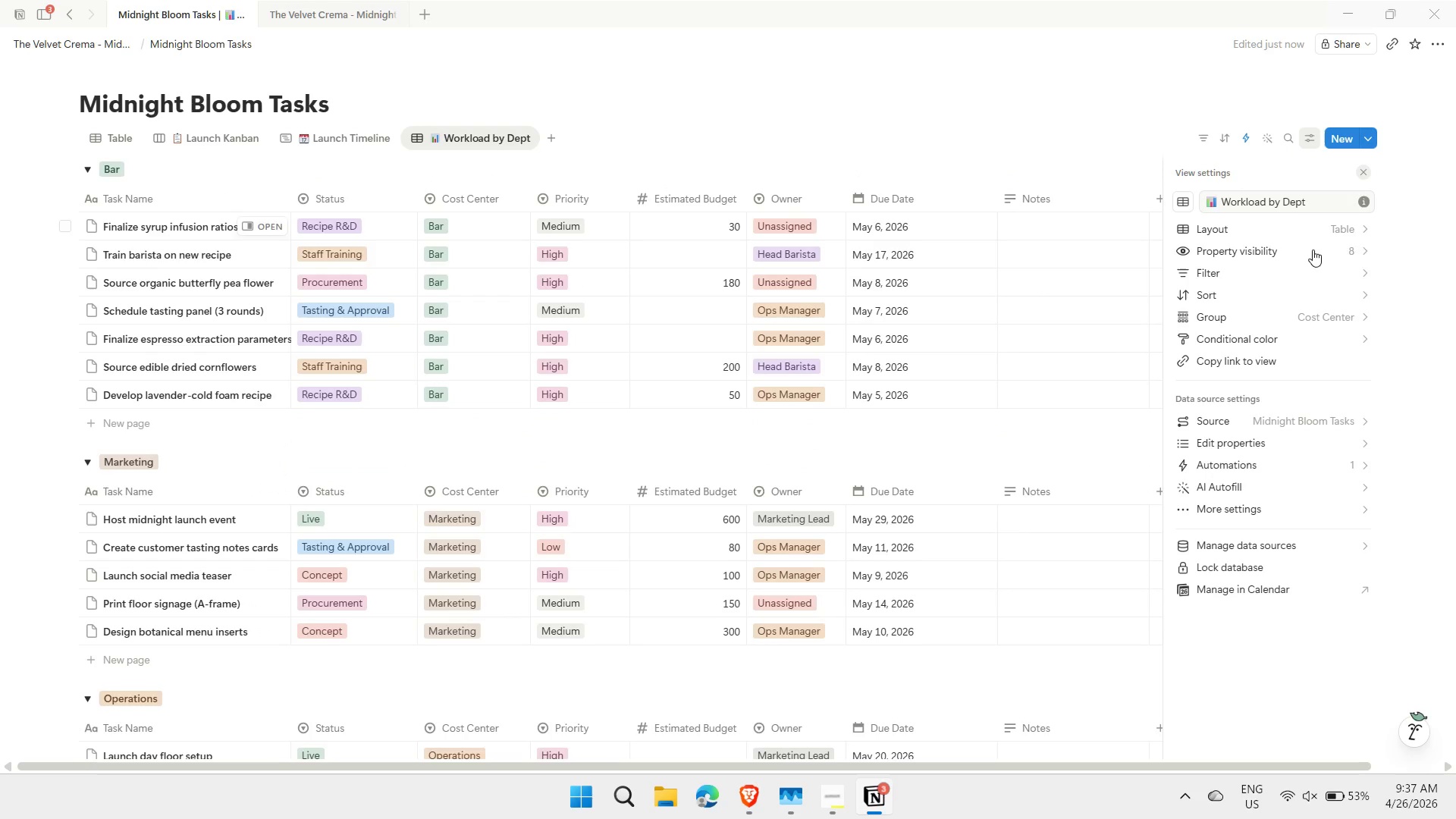 
left_click([1313, 251])
 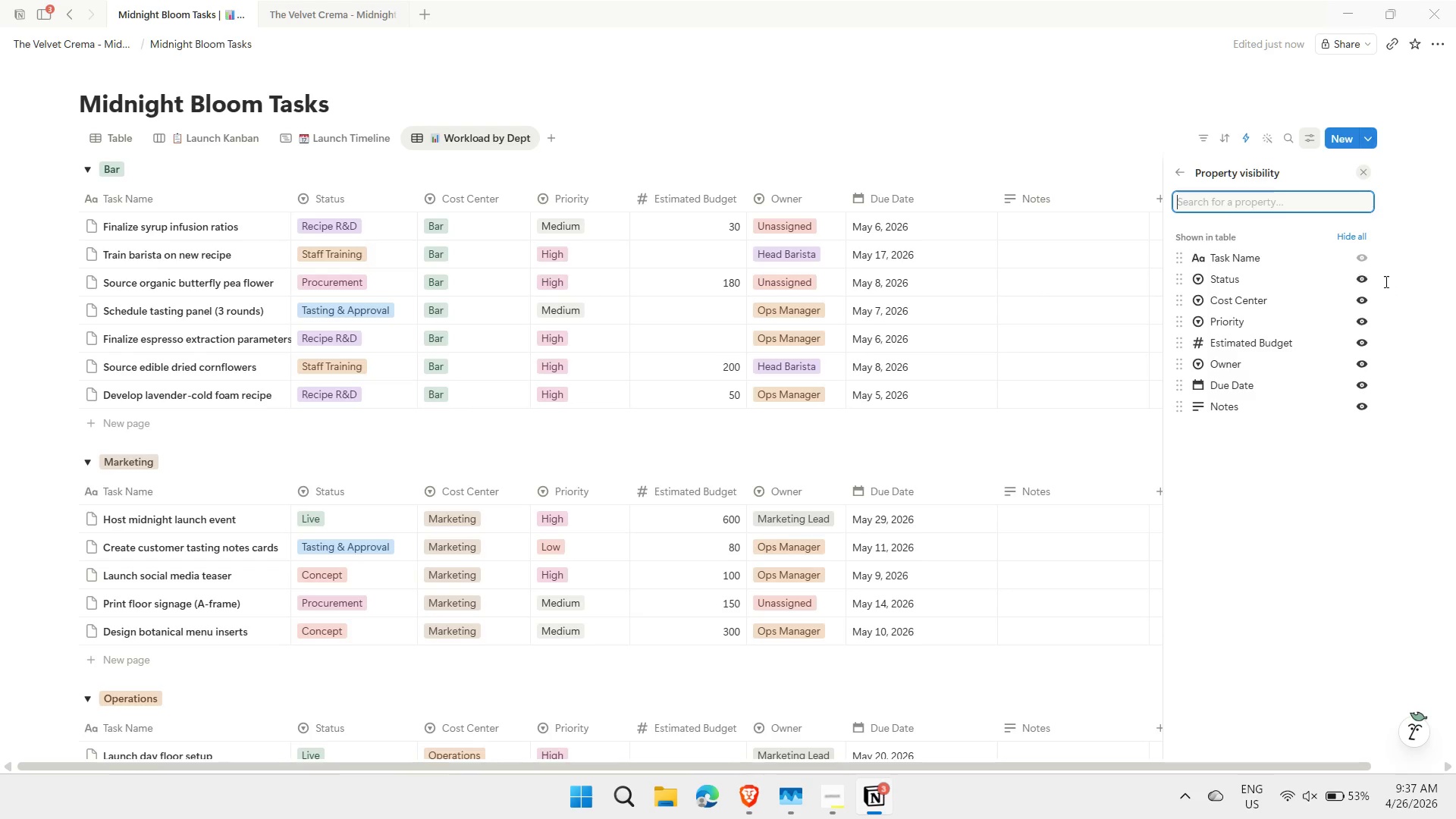 
left_click([1357, 278])
 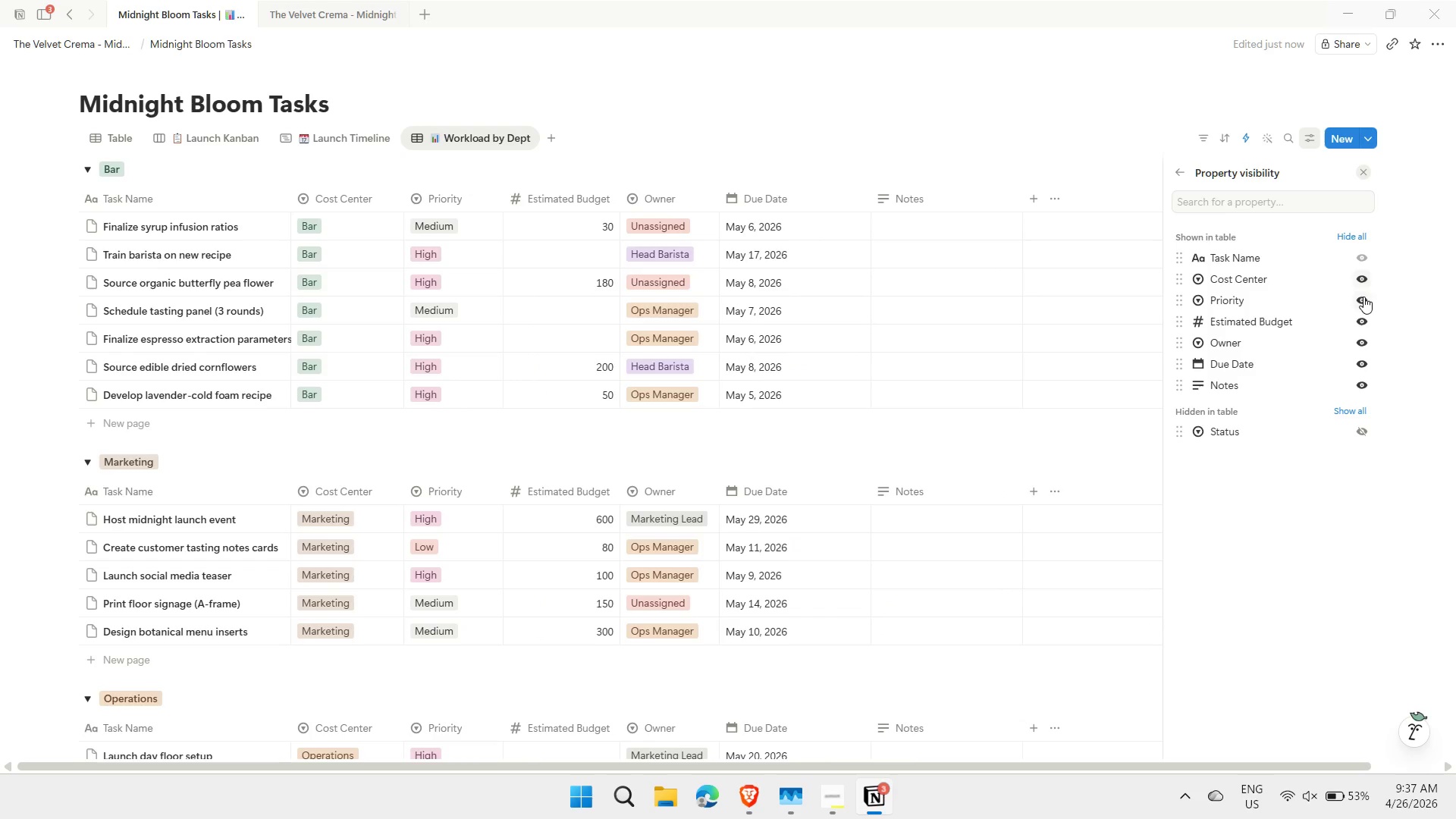 
left_click([1363, 298])
 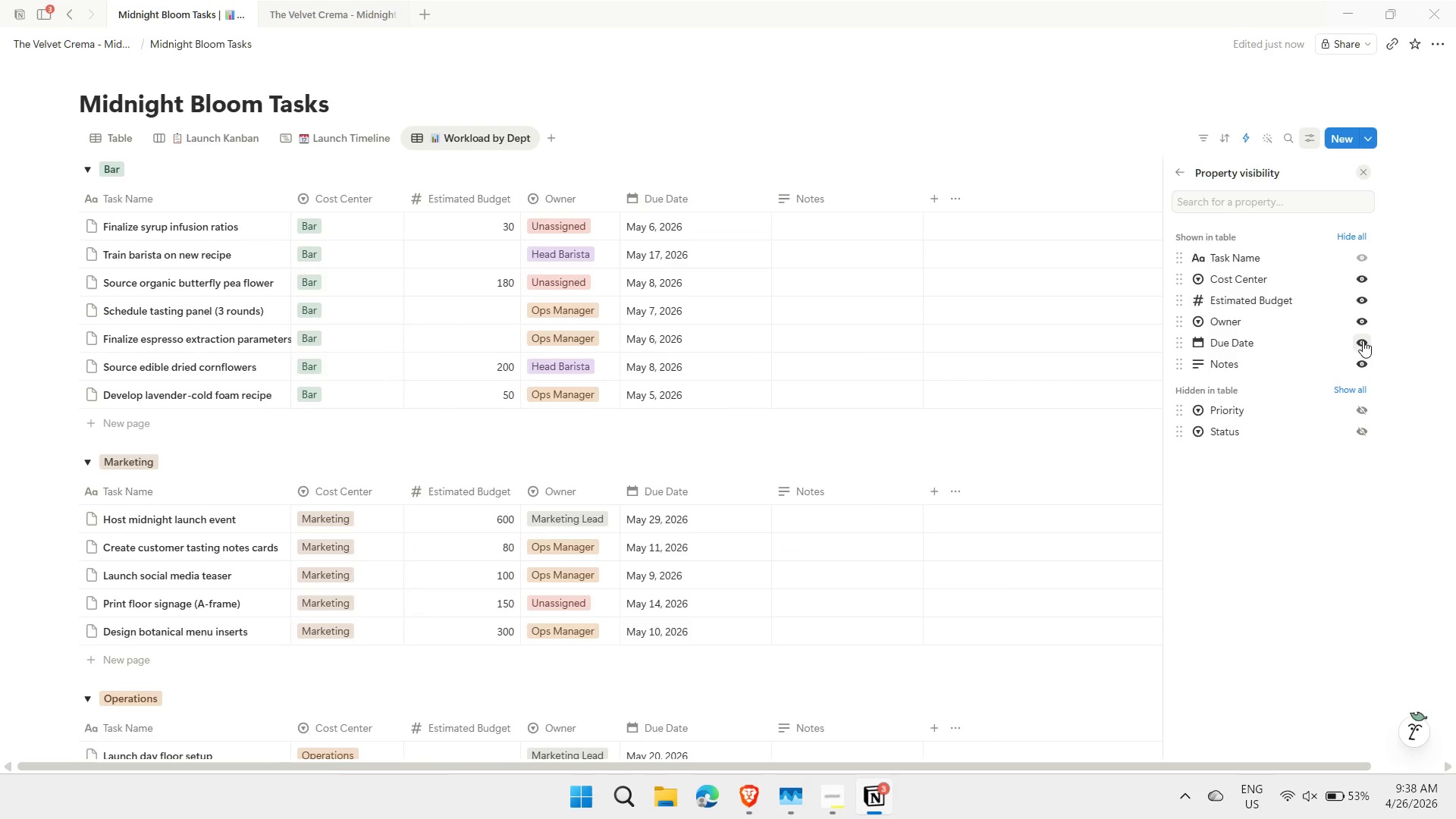 
left_click([1361, 319])
 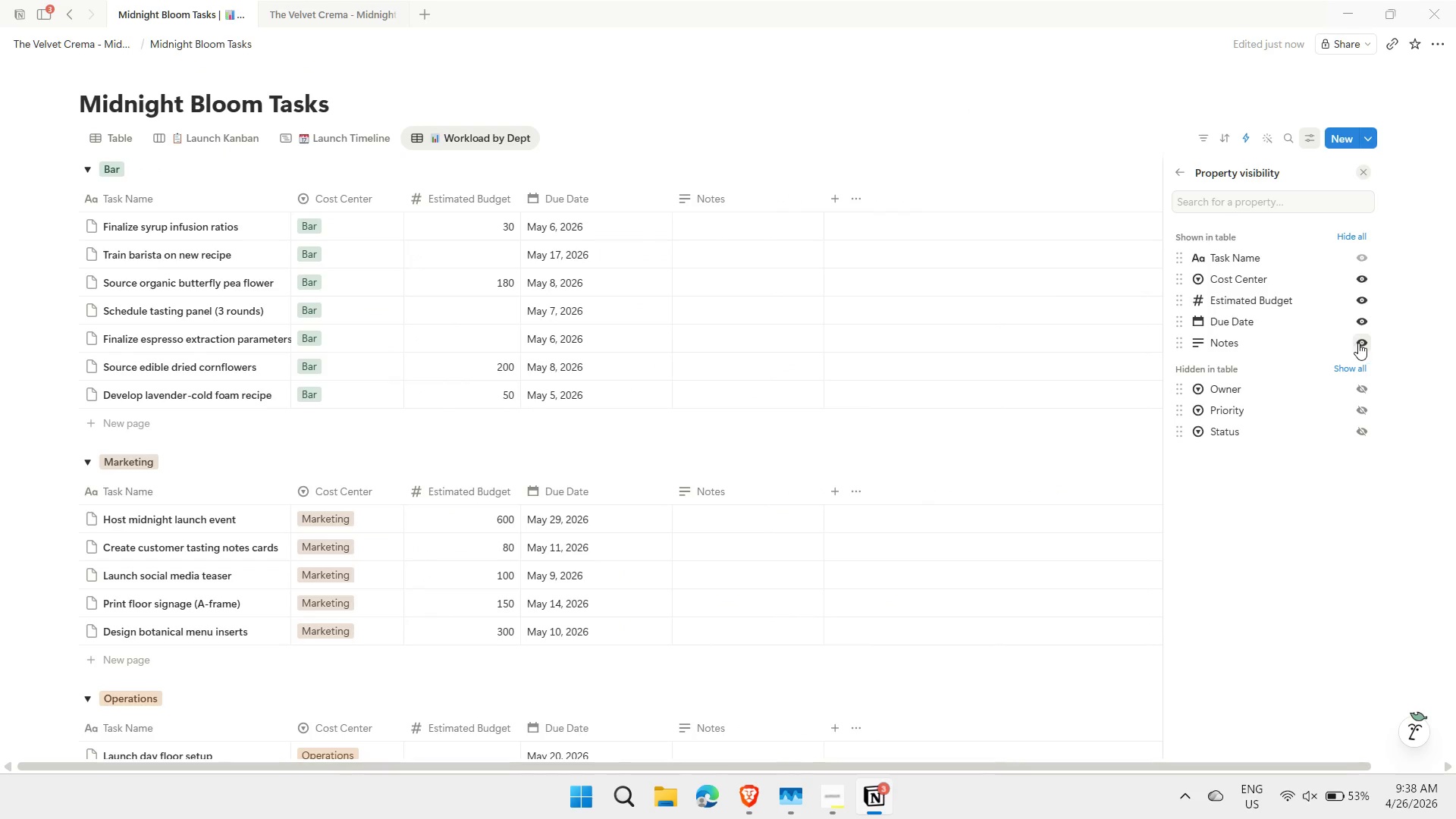 
wait(5.34)
 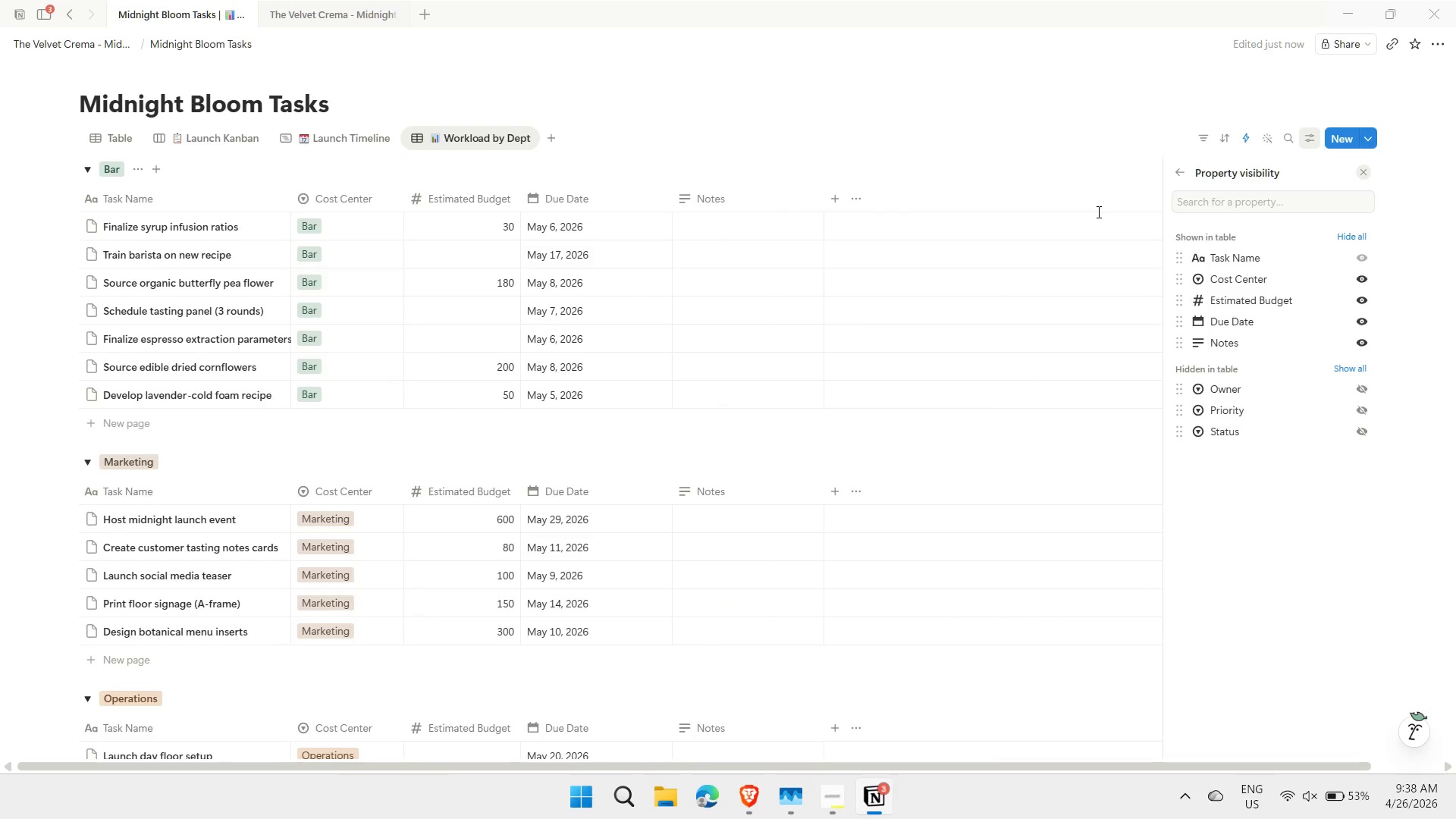 
left_click([1362, 343])
 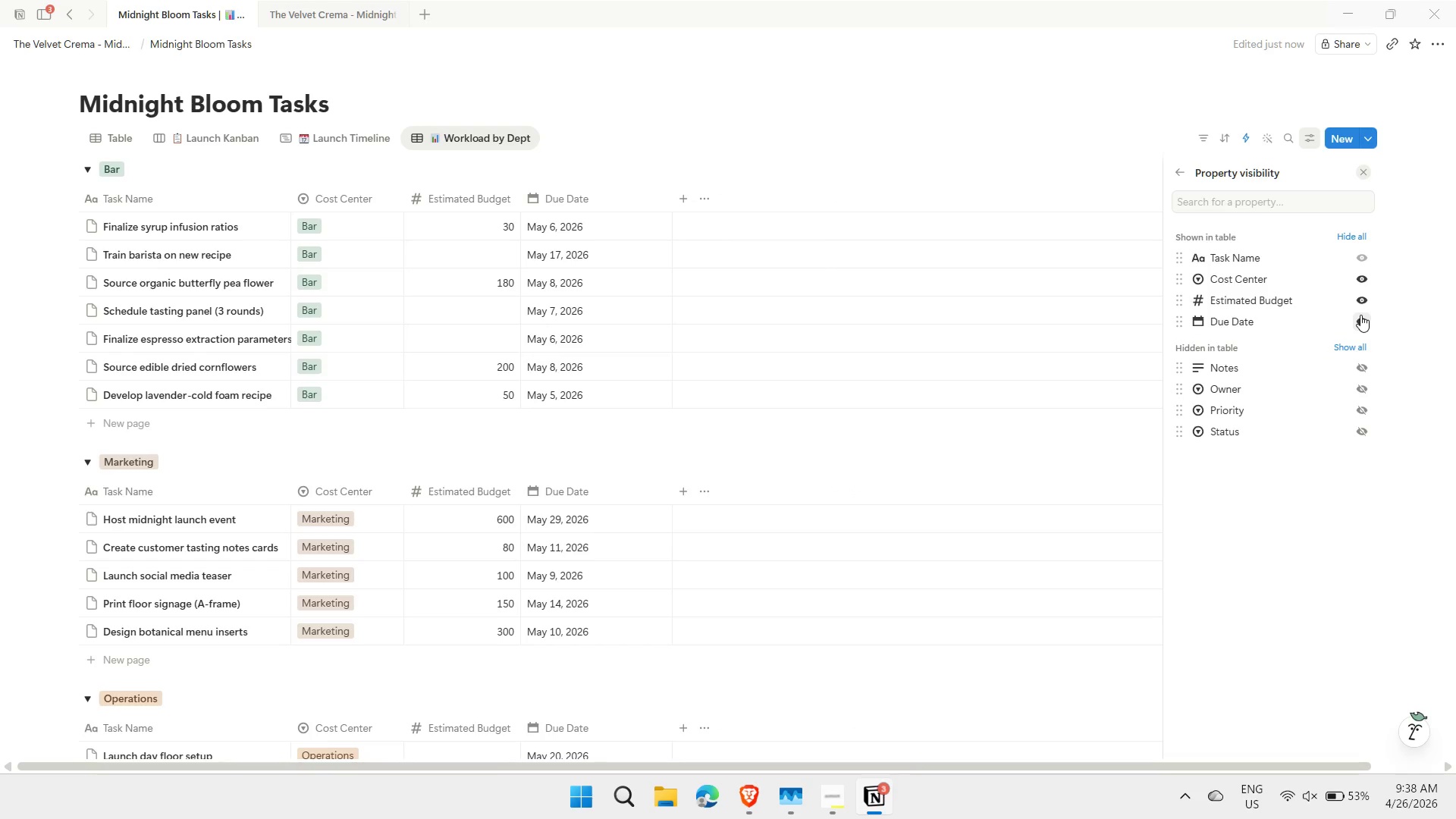 
left_click([1360, 318])
 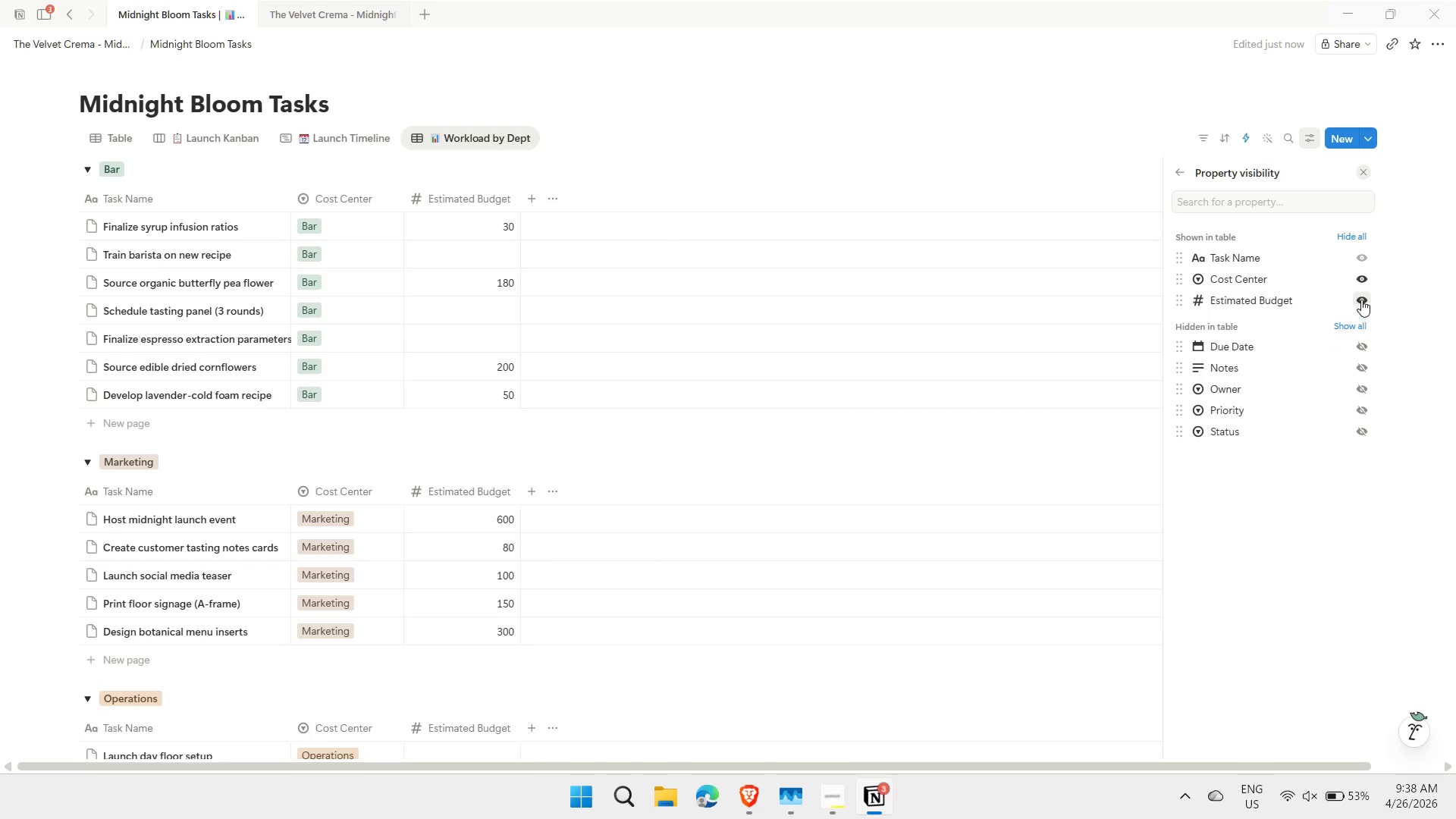 
left_click([1361, 281])
 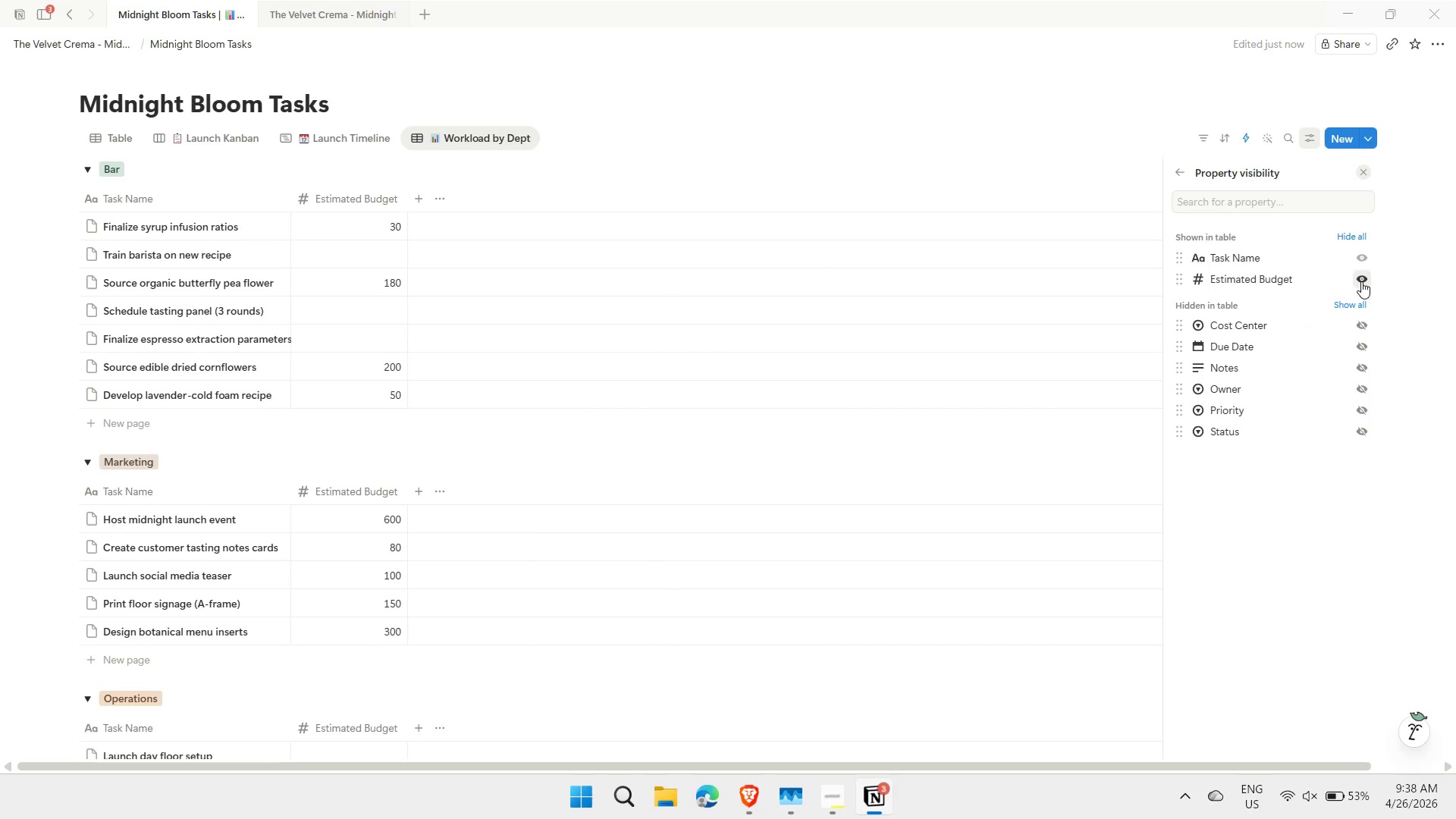 
left_click([1361, 281])
 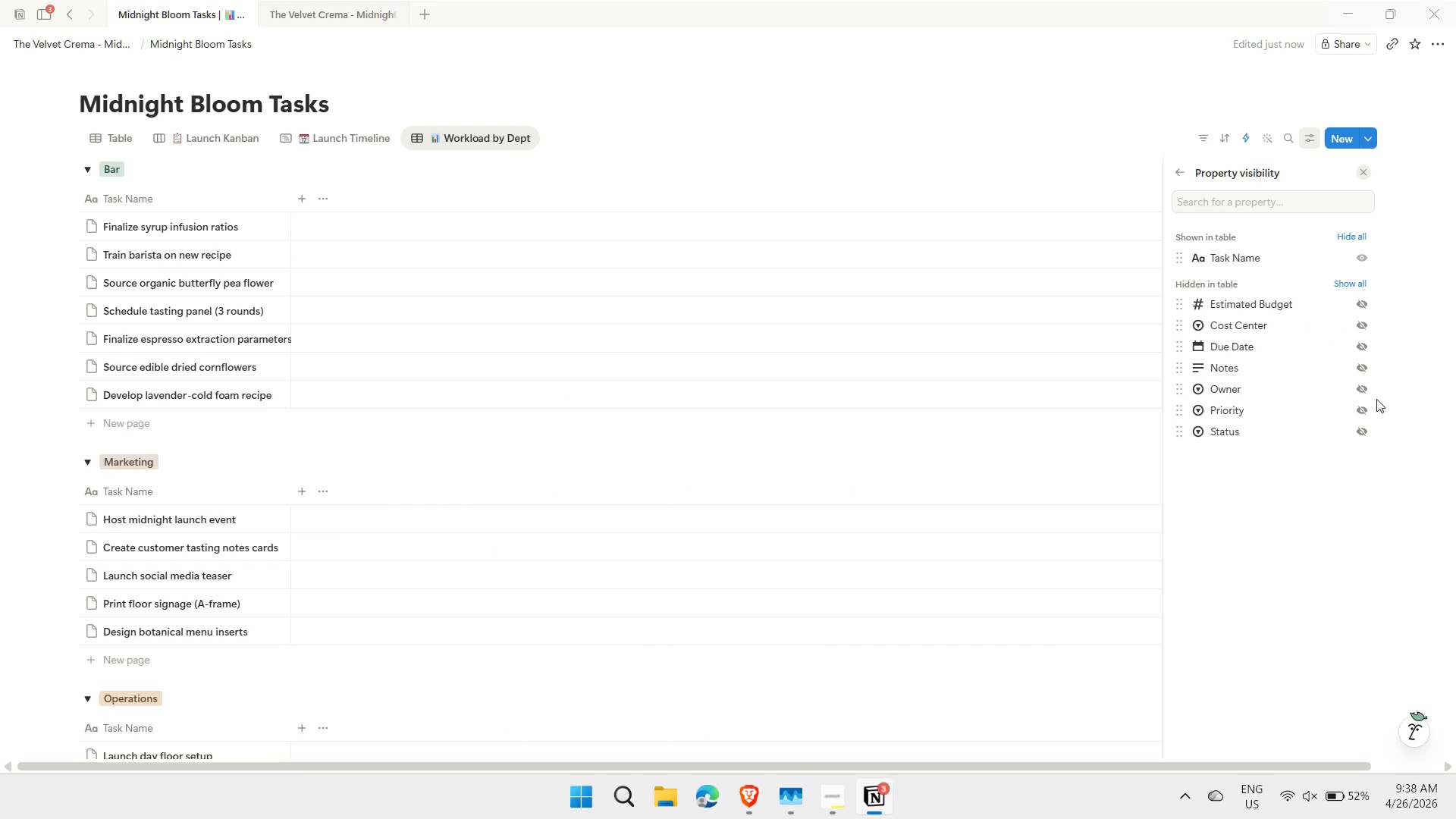 
left_click([1357, 436])
 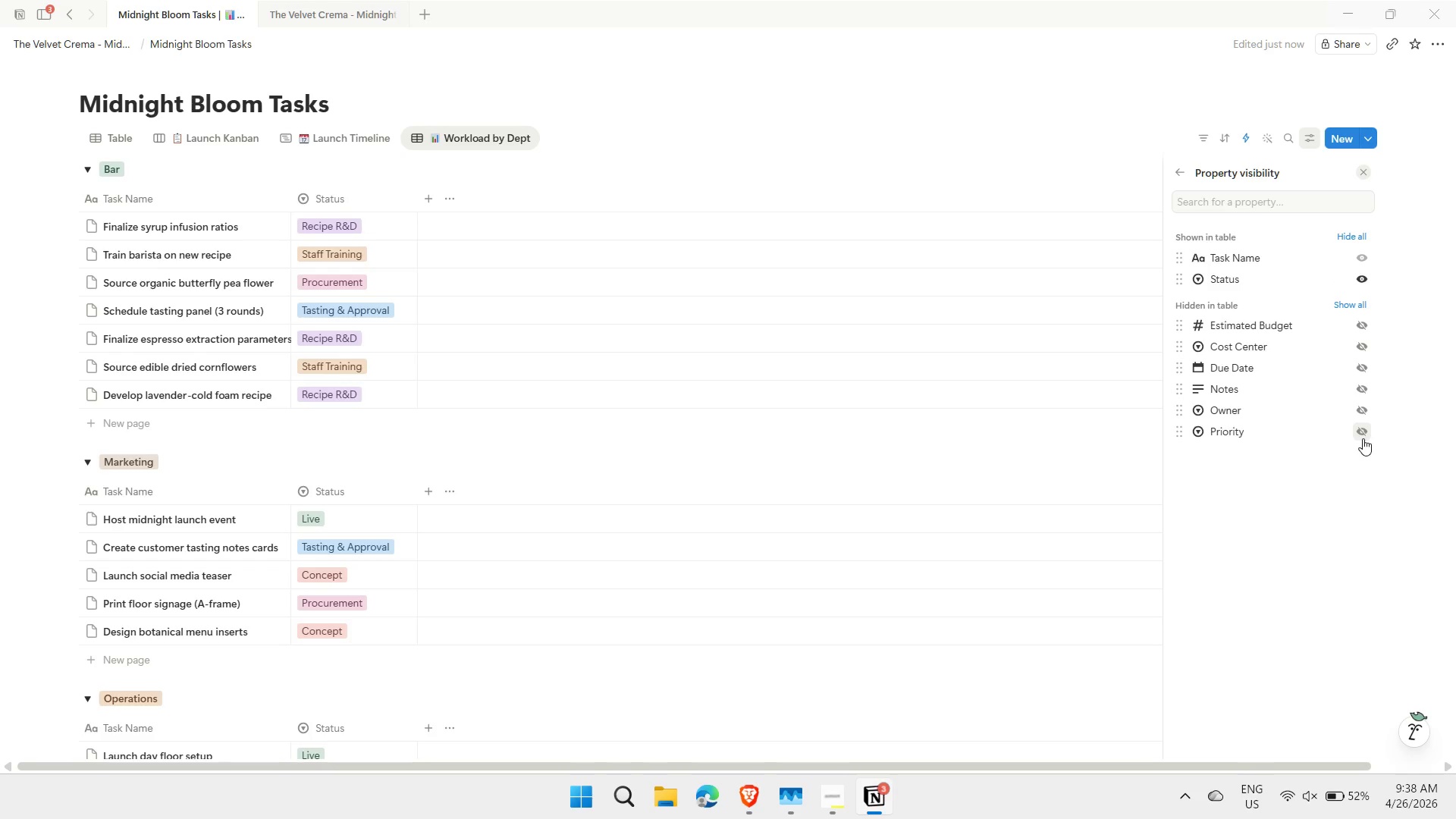 
left_click([1358, 428])
 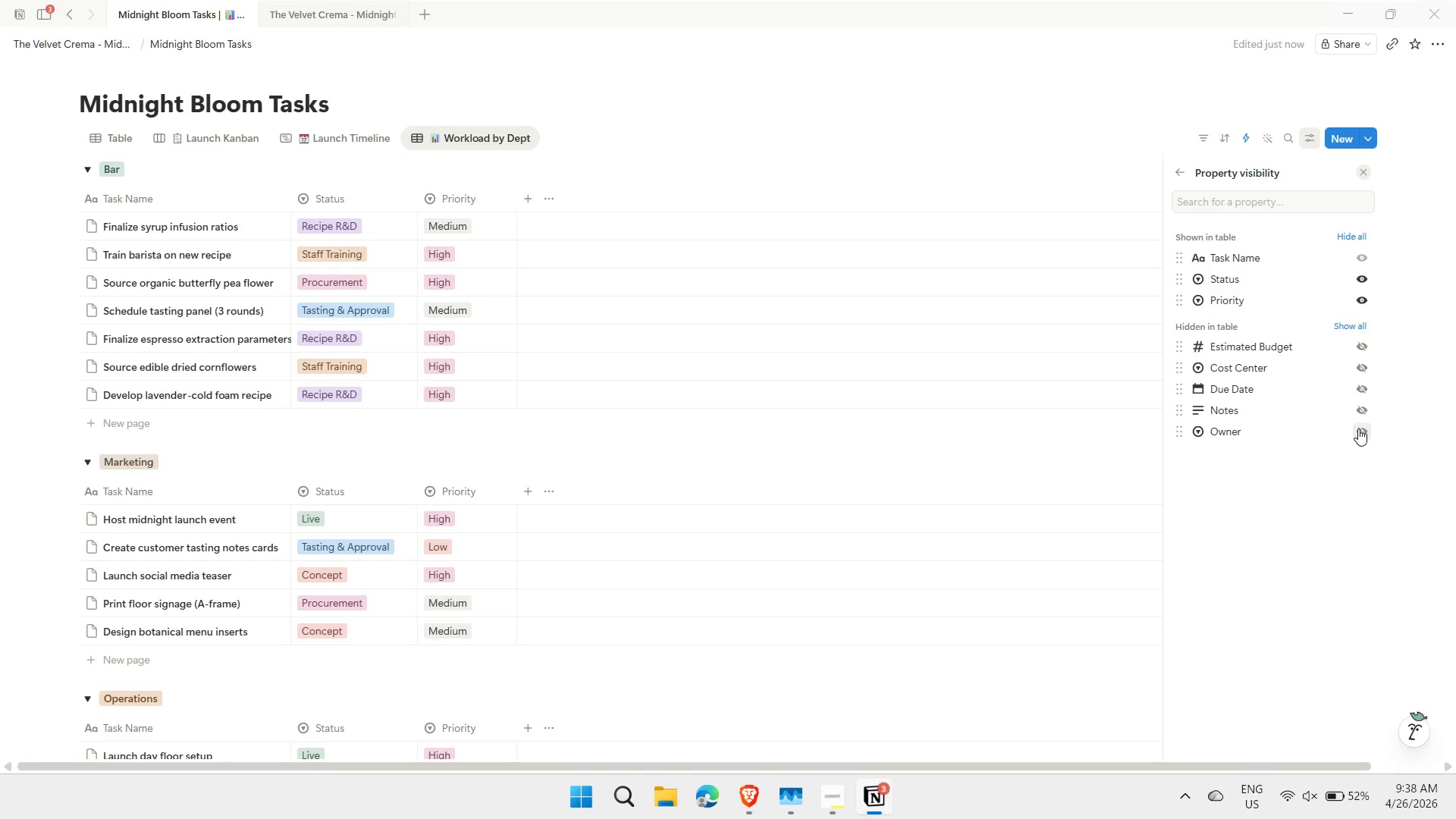 
left_click([1358, 428])
 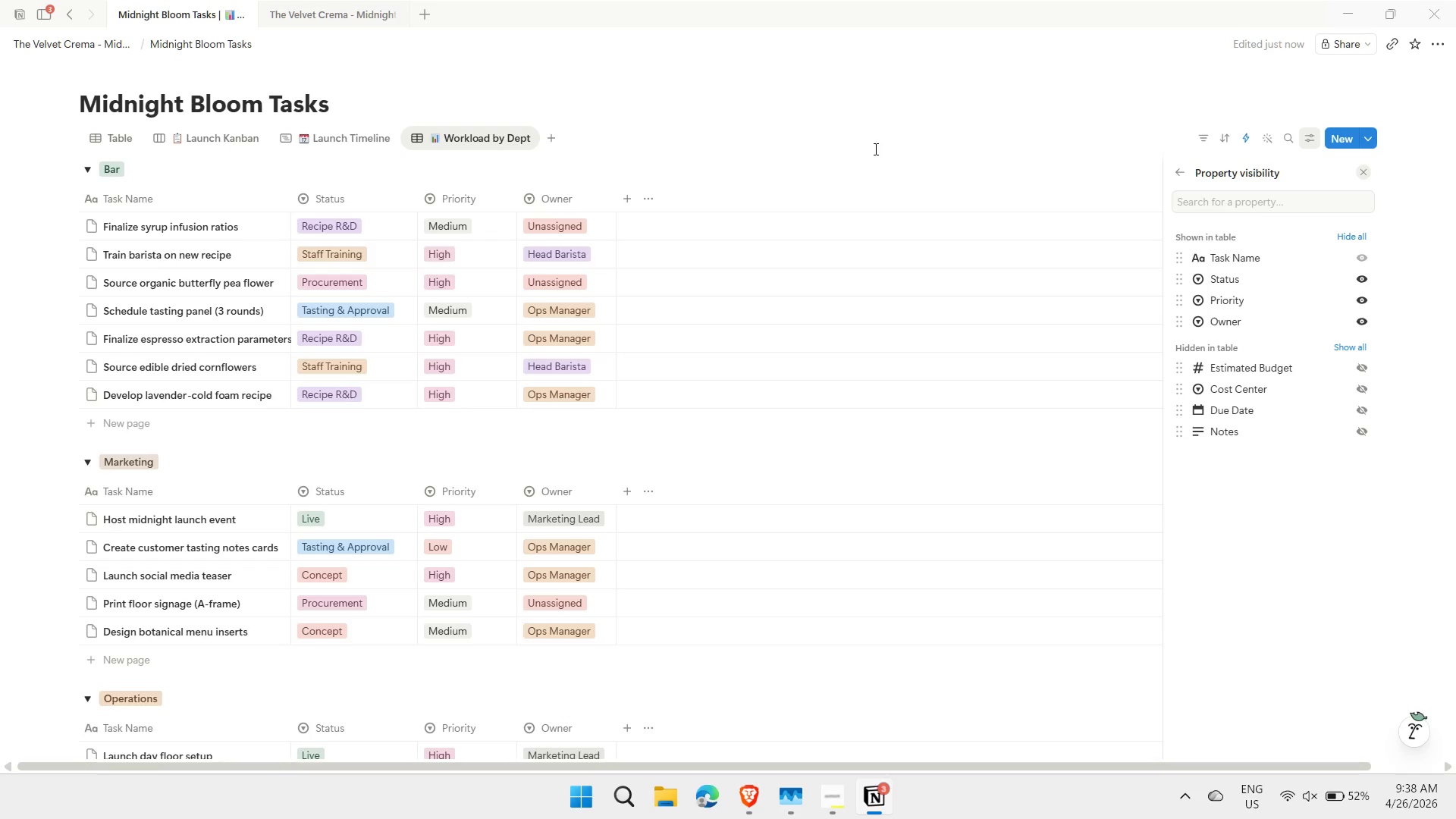 
wait(20.78)
 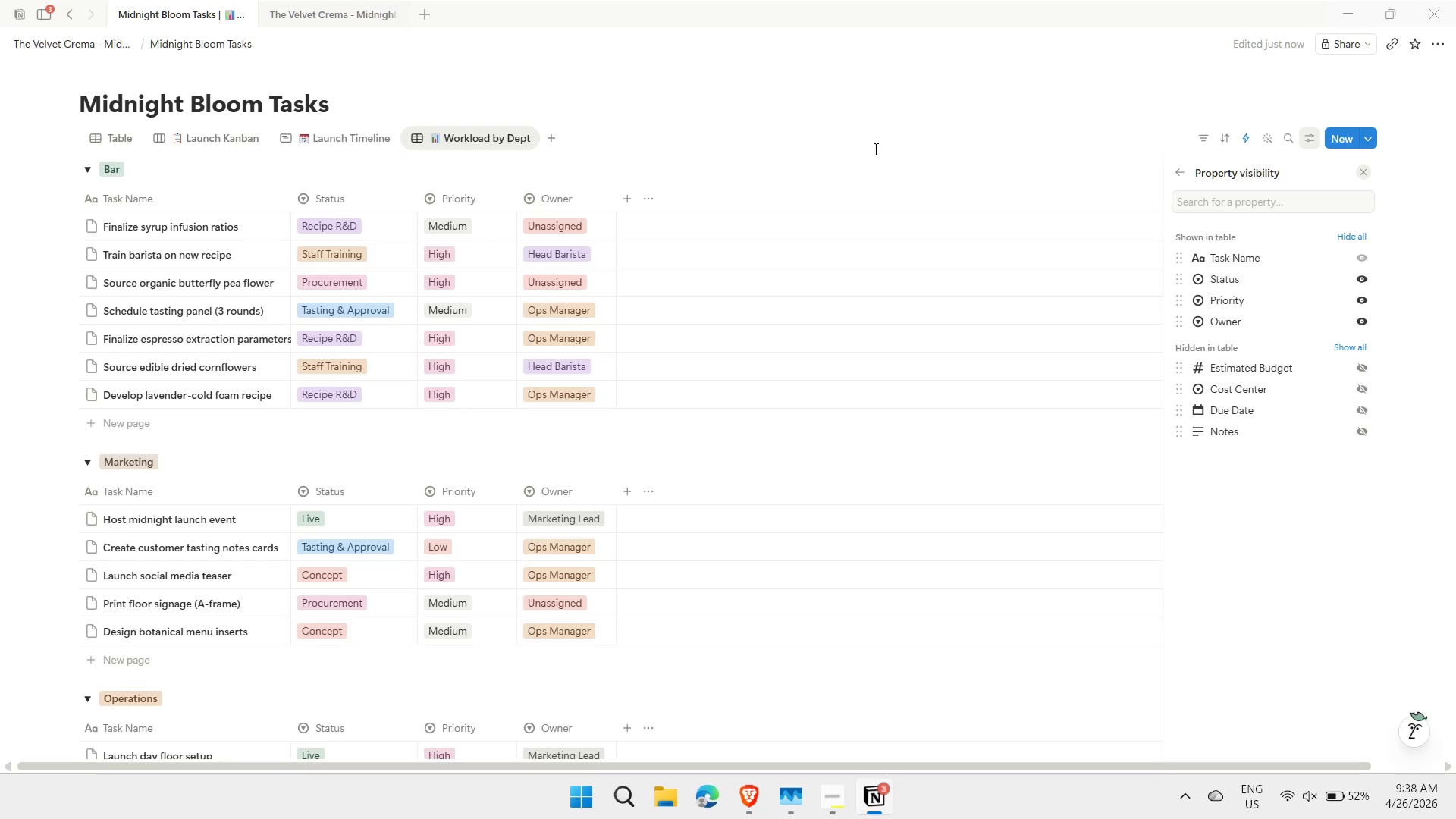 
left_click([706, 146])
 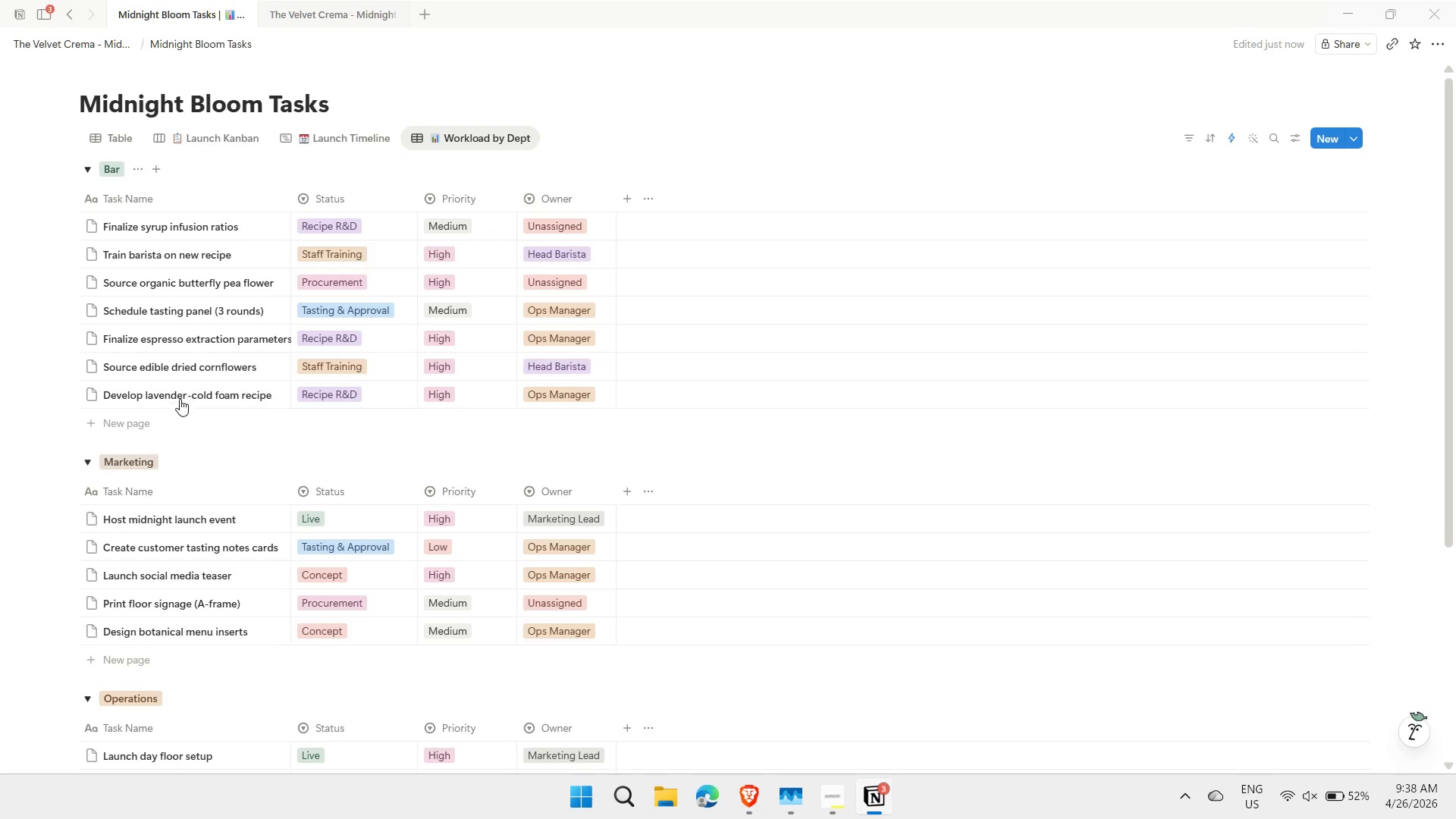 
wait(5.05)
 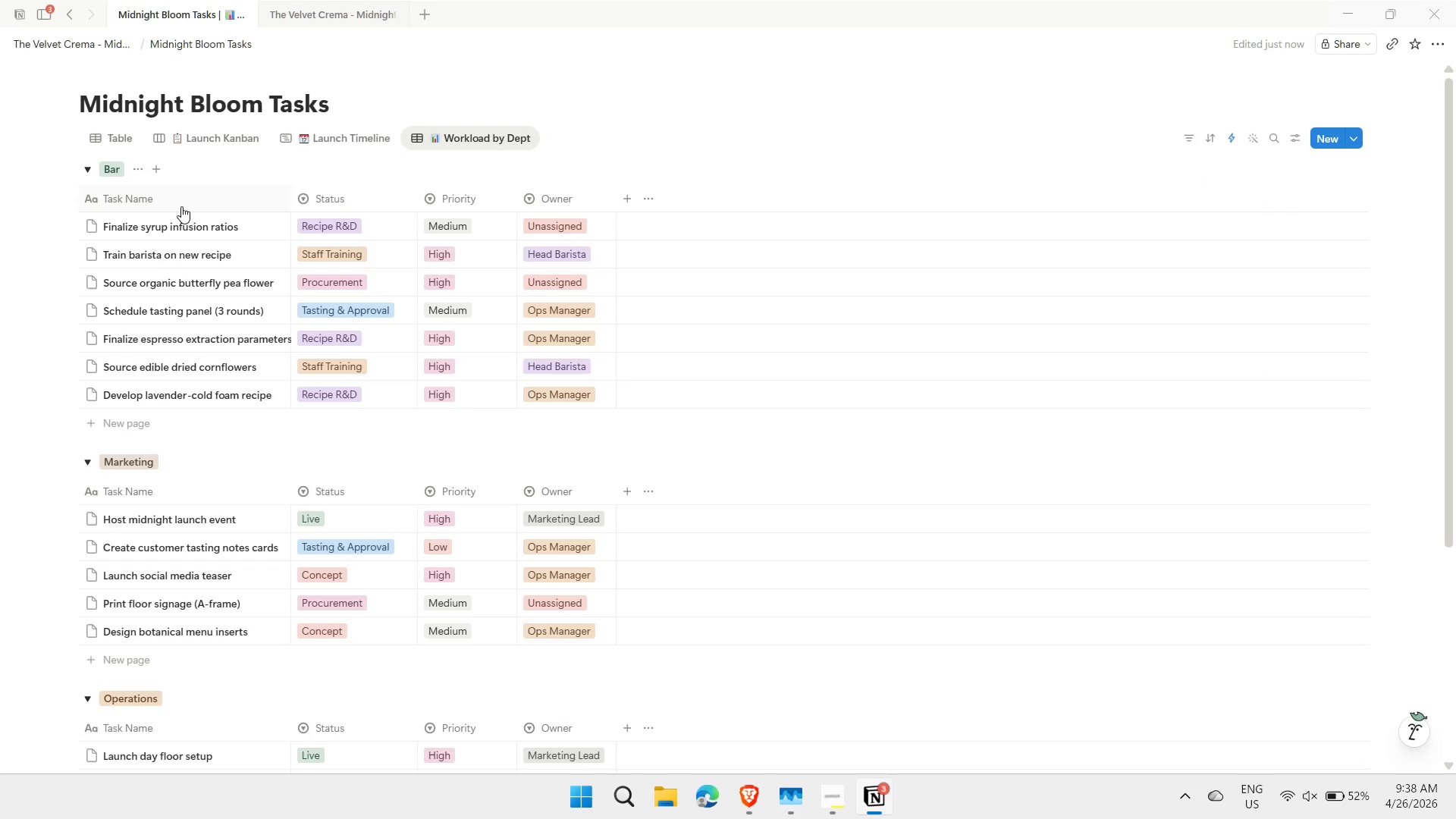 
left_click([209, 199])
 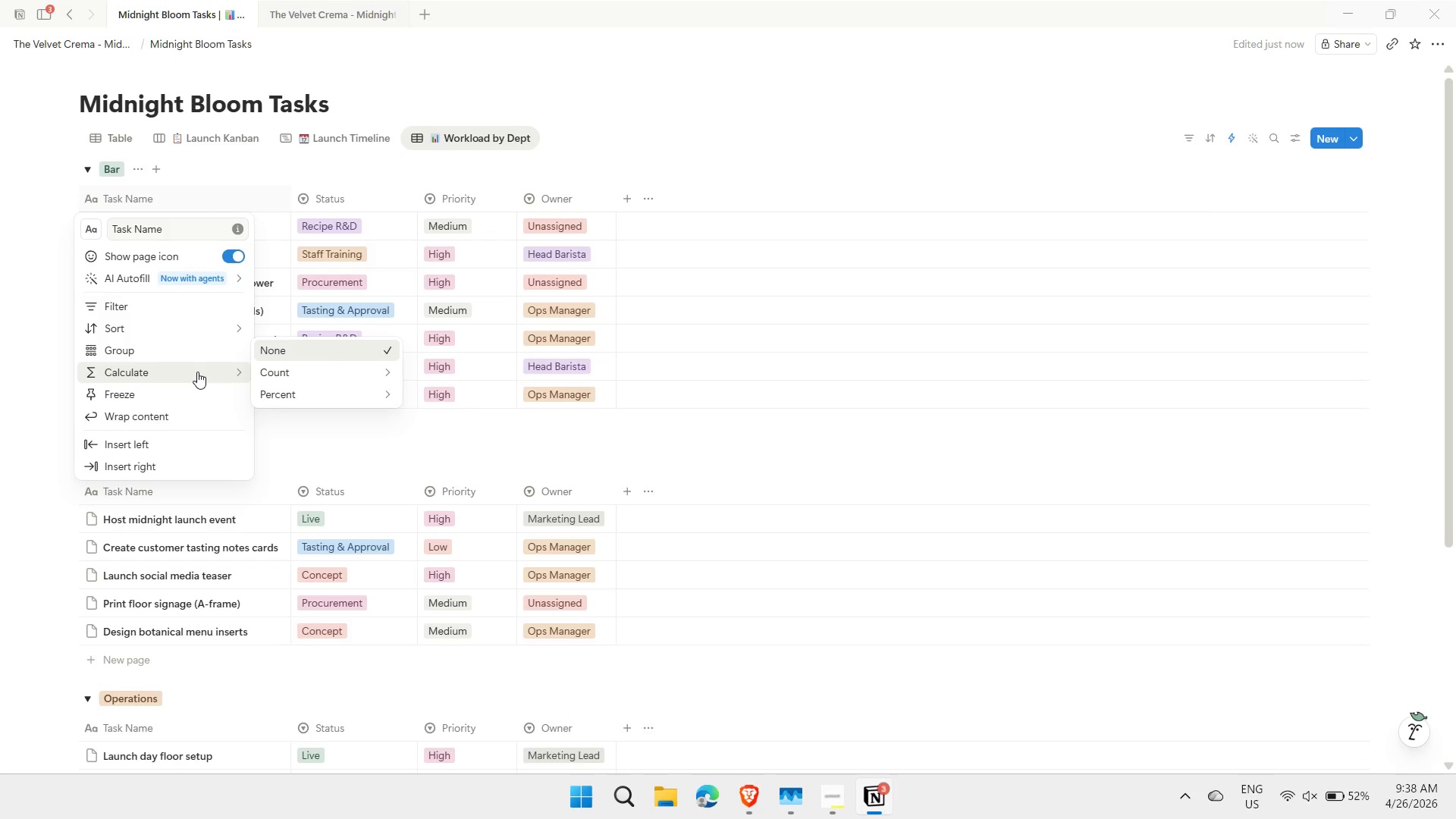 
left_click([297, 380])
 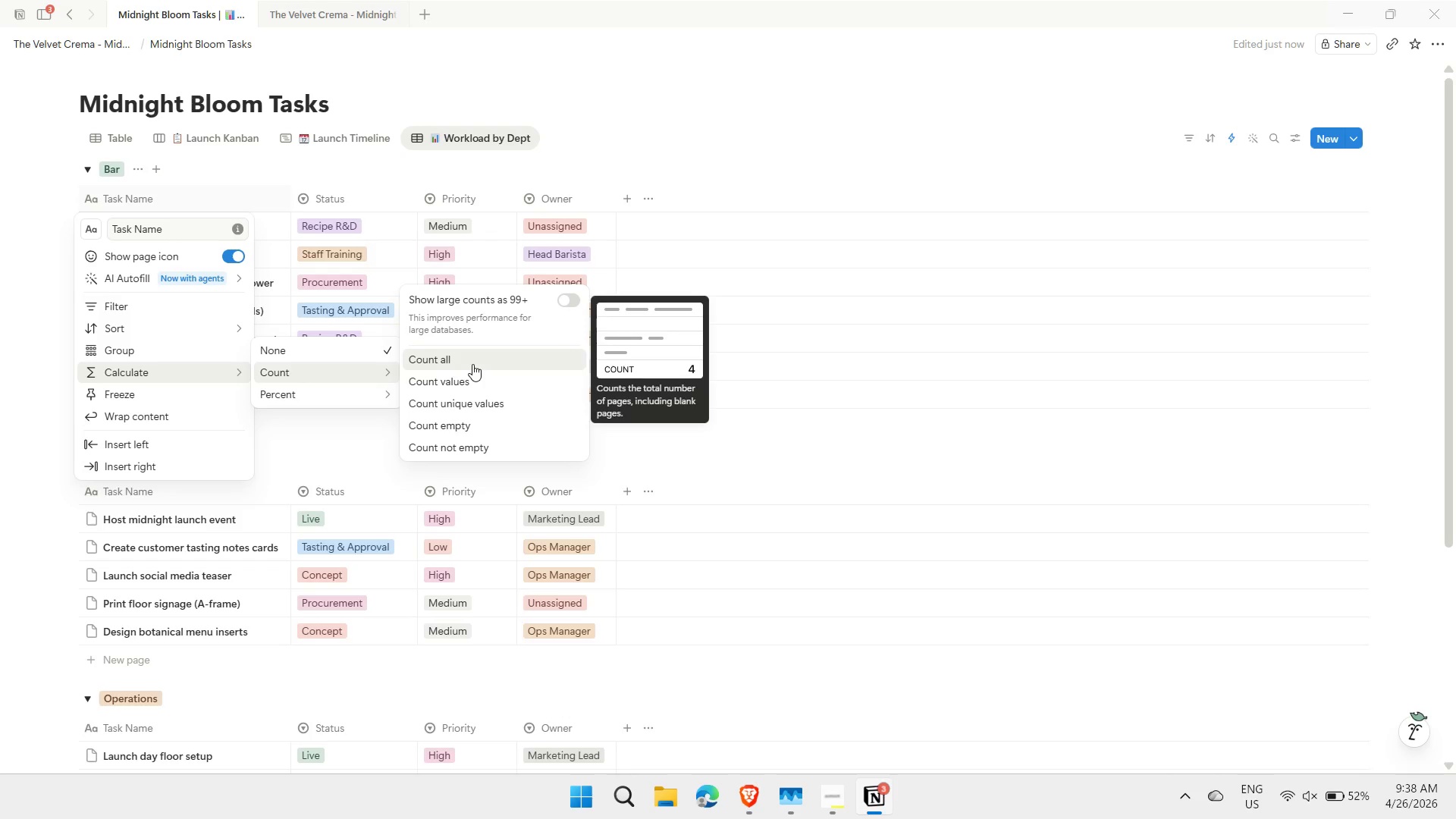 
left_click([495, 445])
 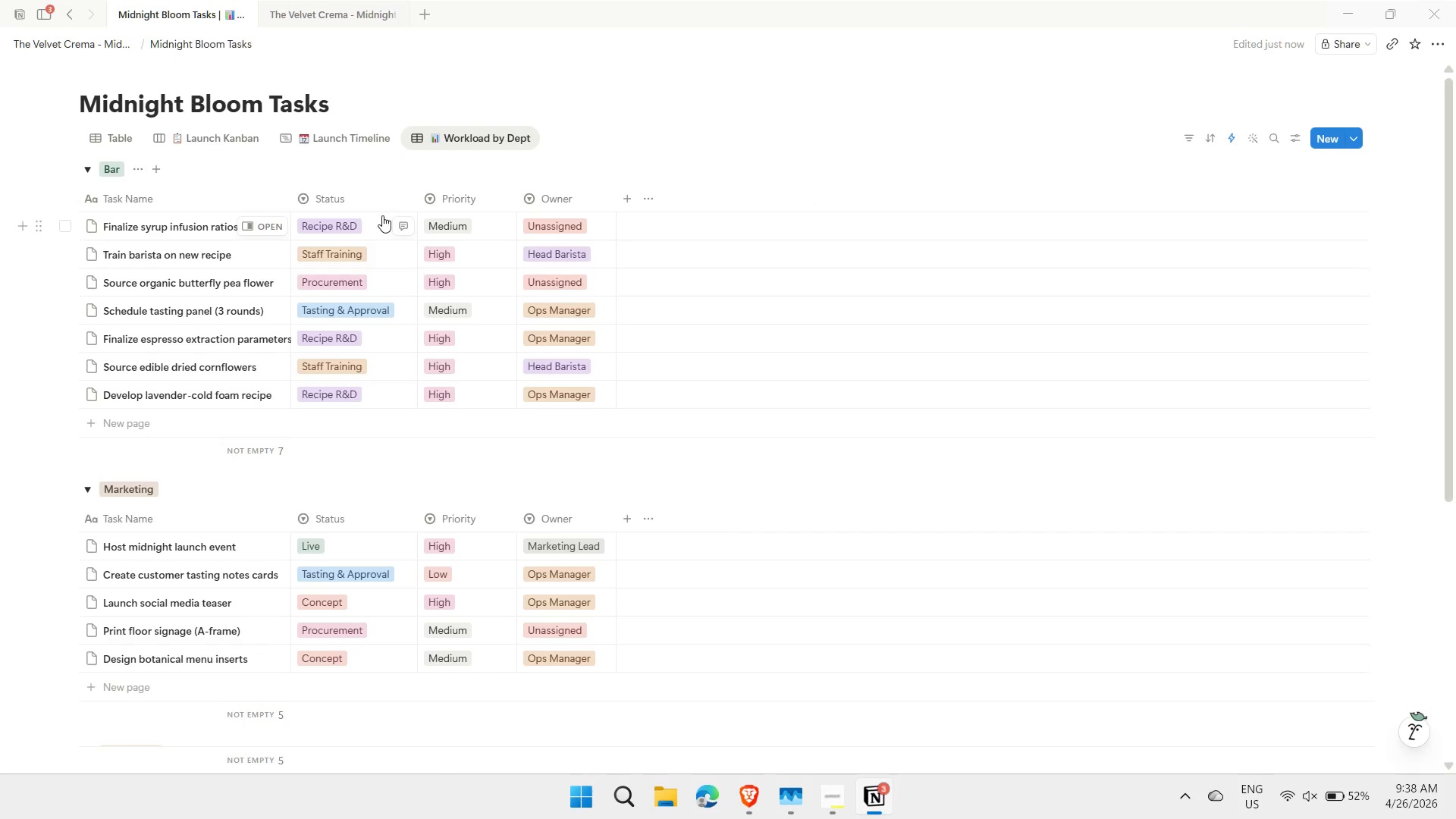 
wait(5.61)
 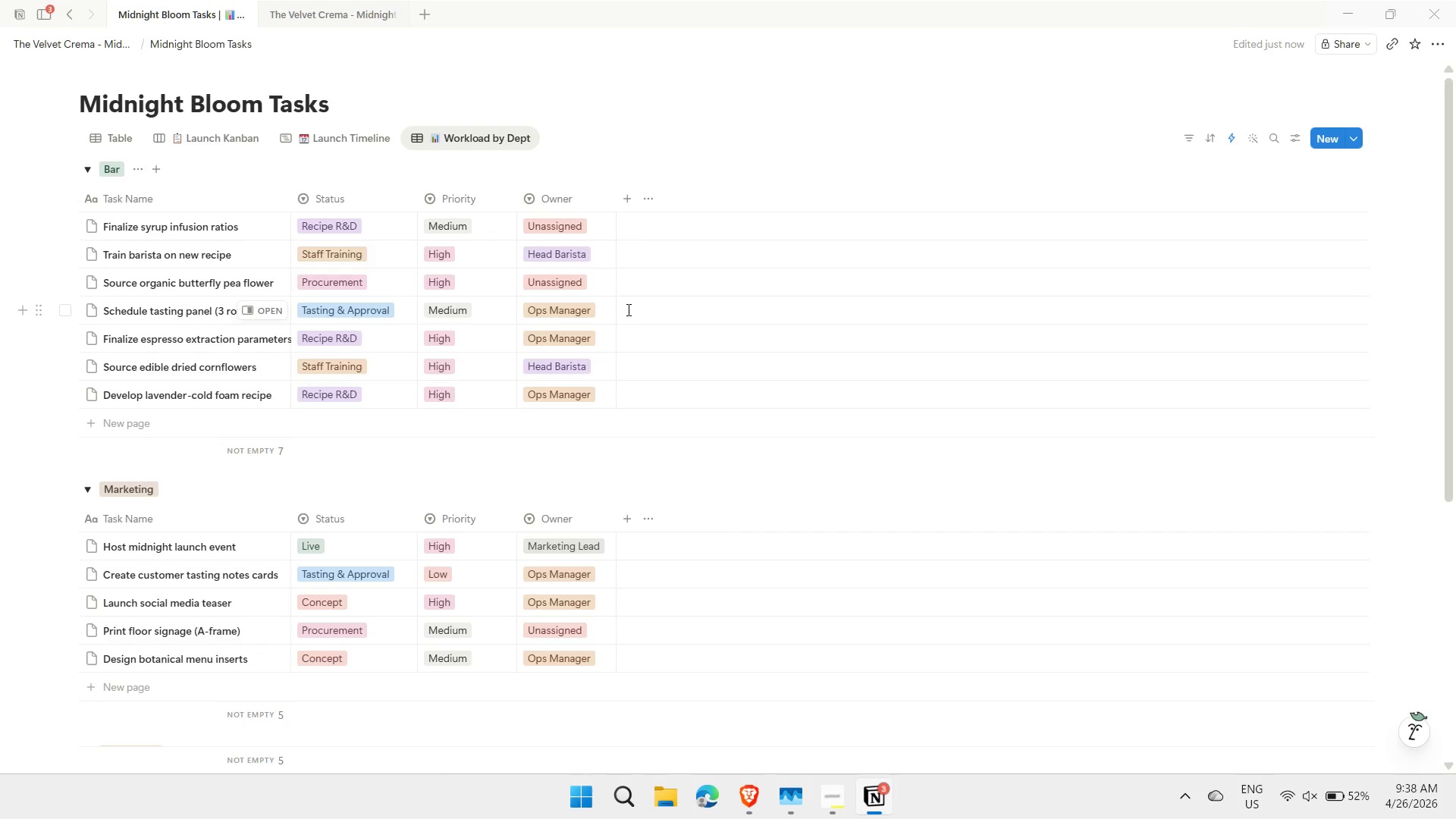 
left_click([173, 196])
 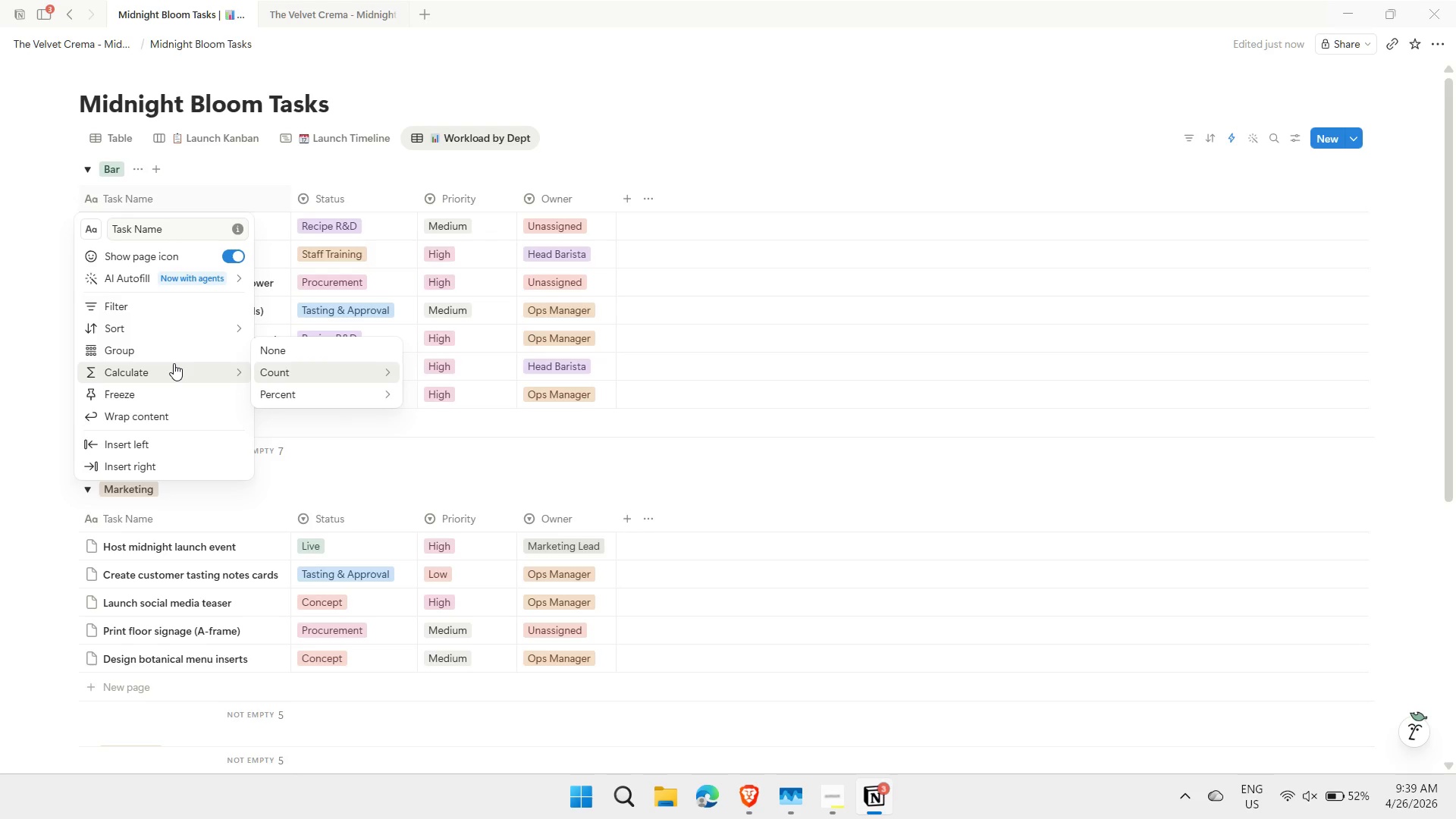 
mouse_move([350, 375])
 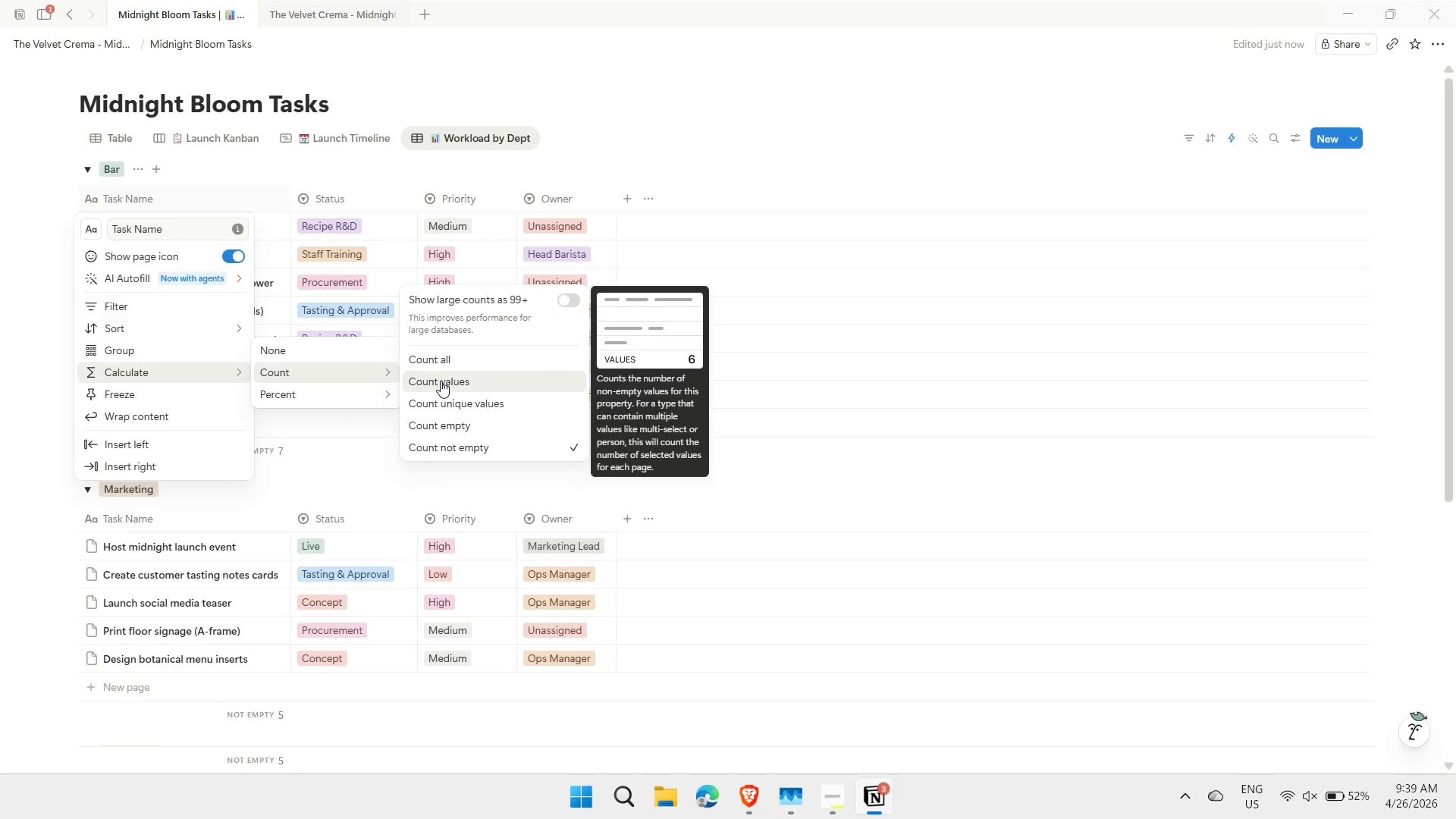 
left_click([441, 381])
 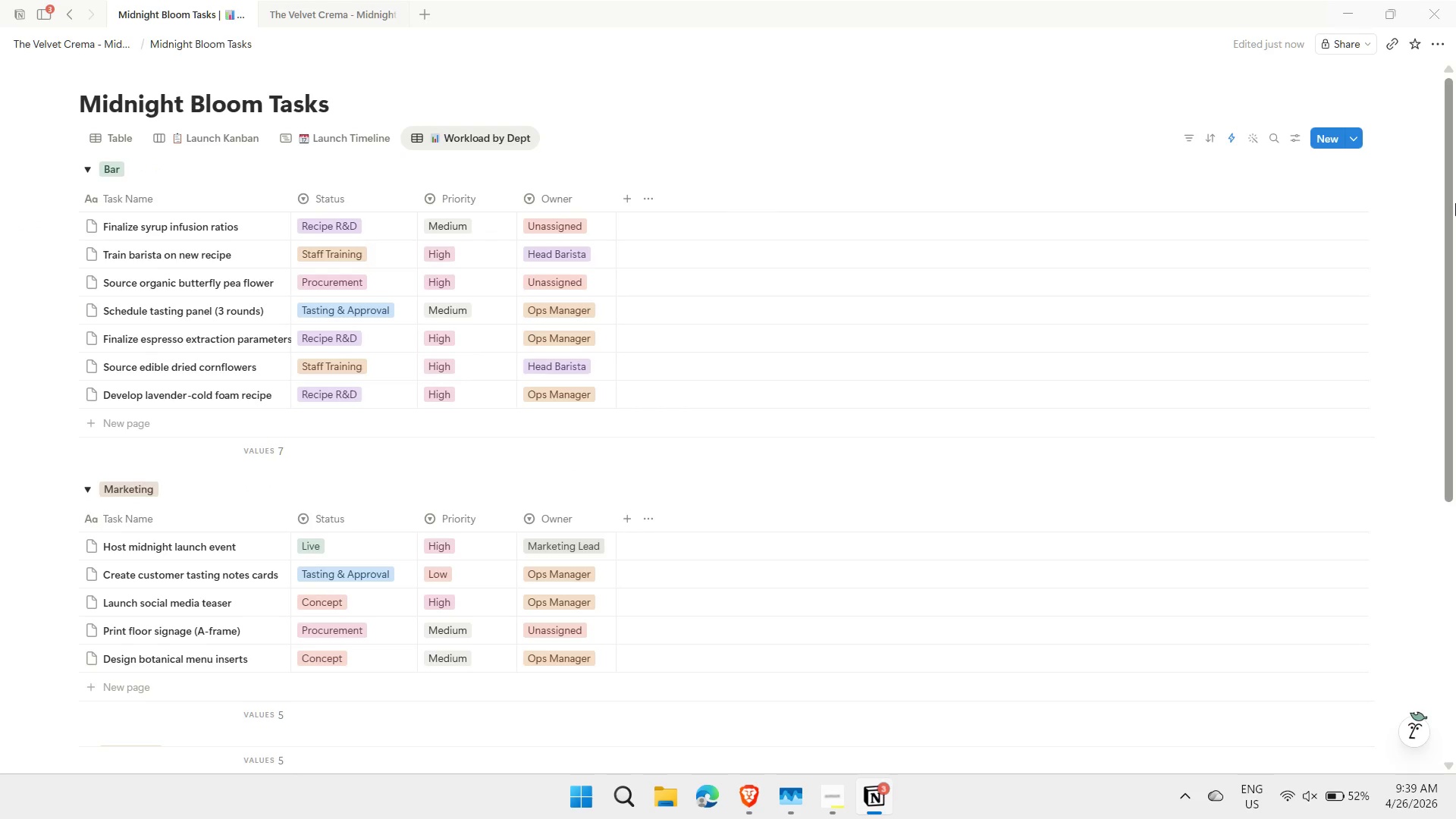 
left_click_drag(start_coordinate=[1455, 203], to_coordinate=[1454, 181])
 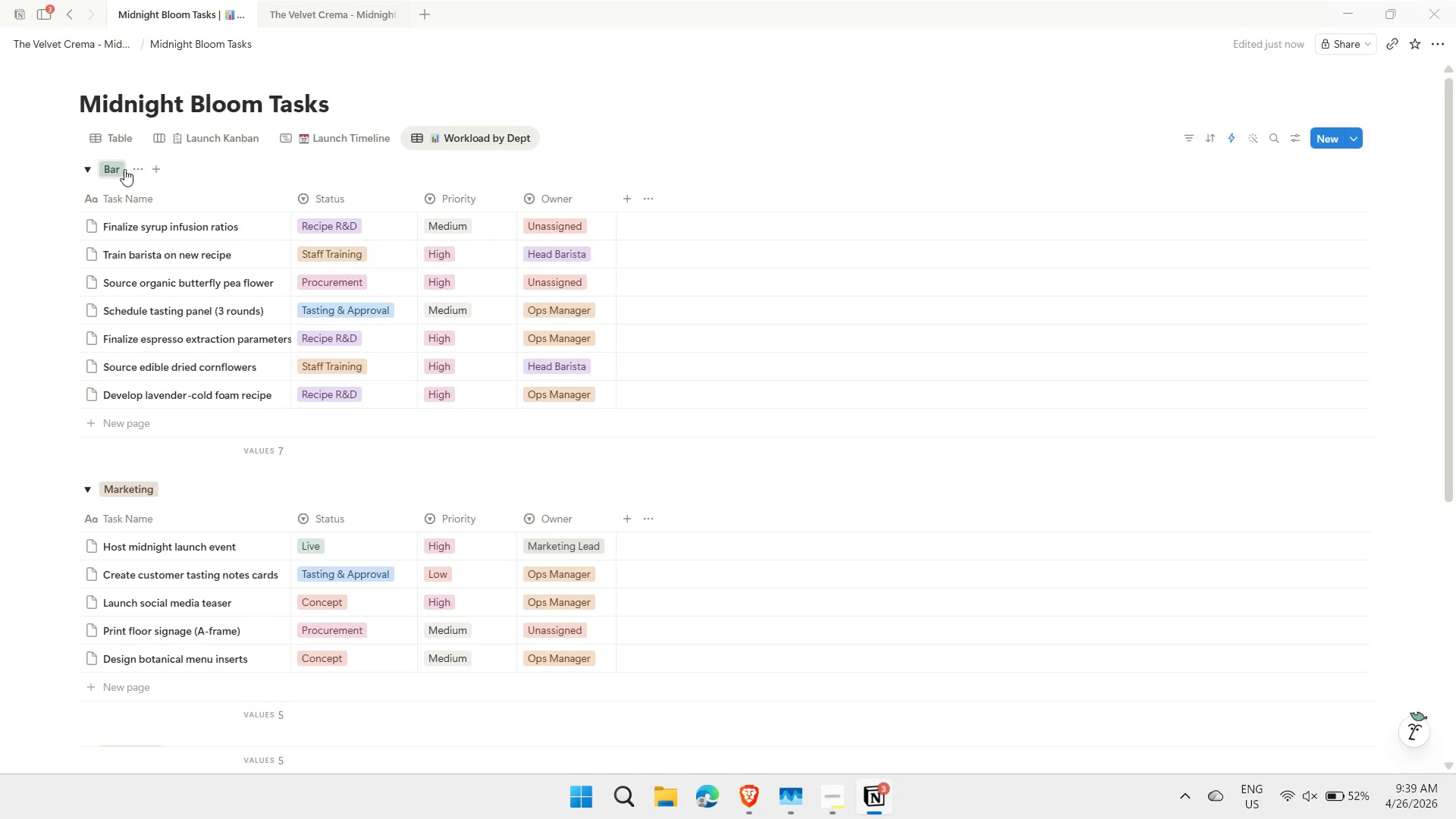 
left_click([133, 170])
 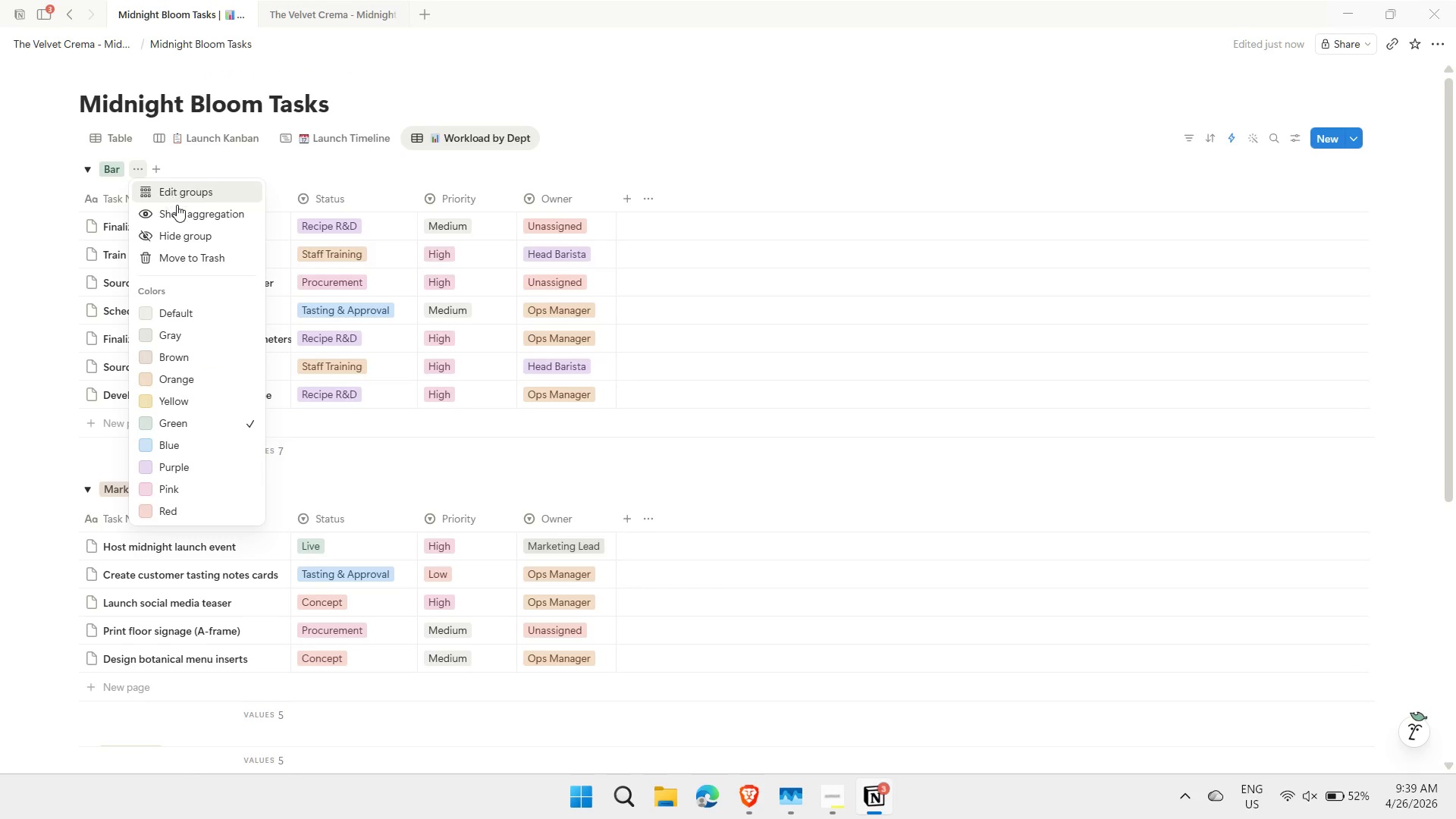 
left_click([177, 206])
 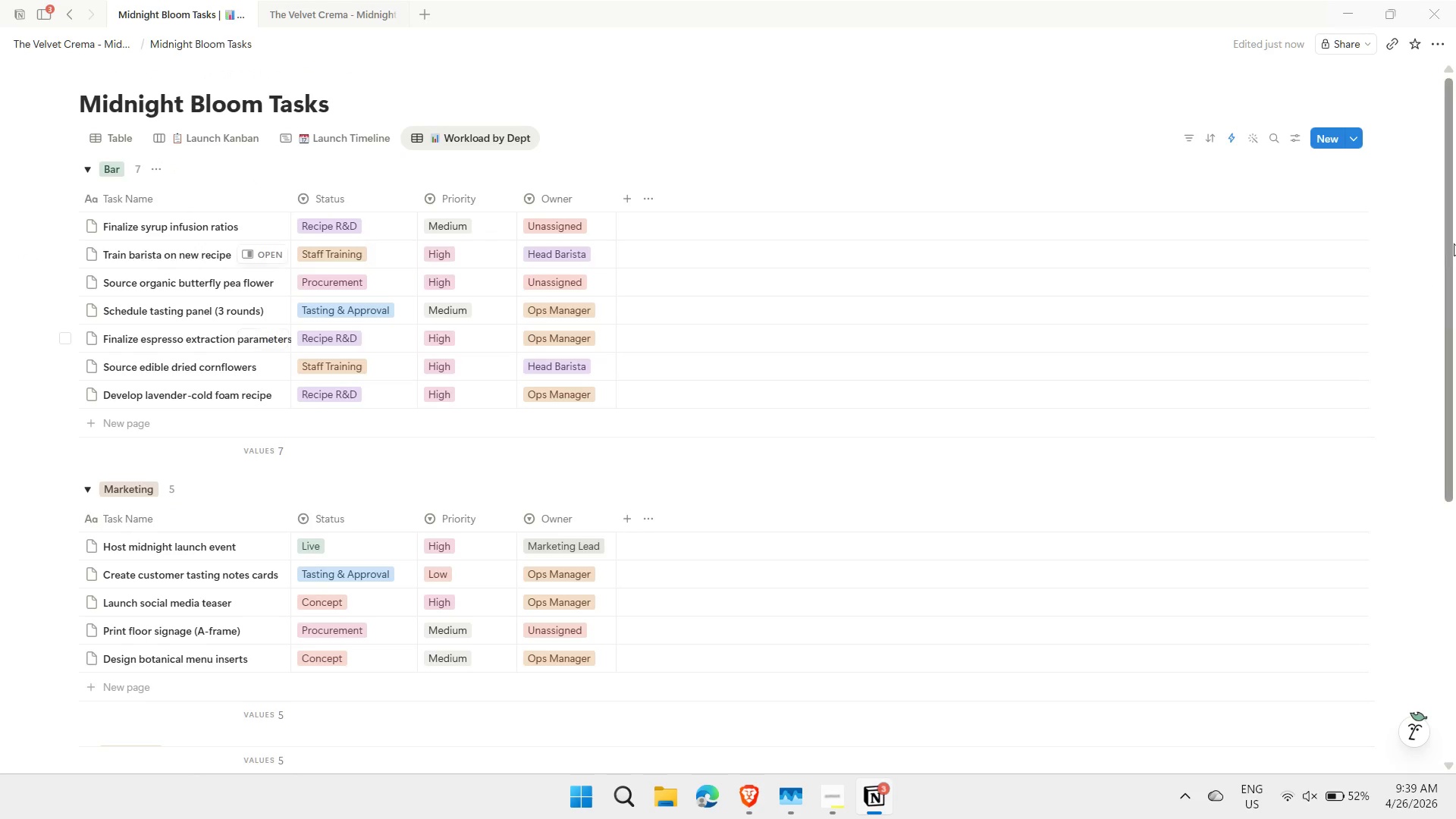 
left_click_drag(start_coordinate=[1448, 260], to_coordinate=[1454, 203])
 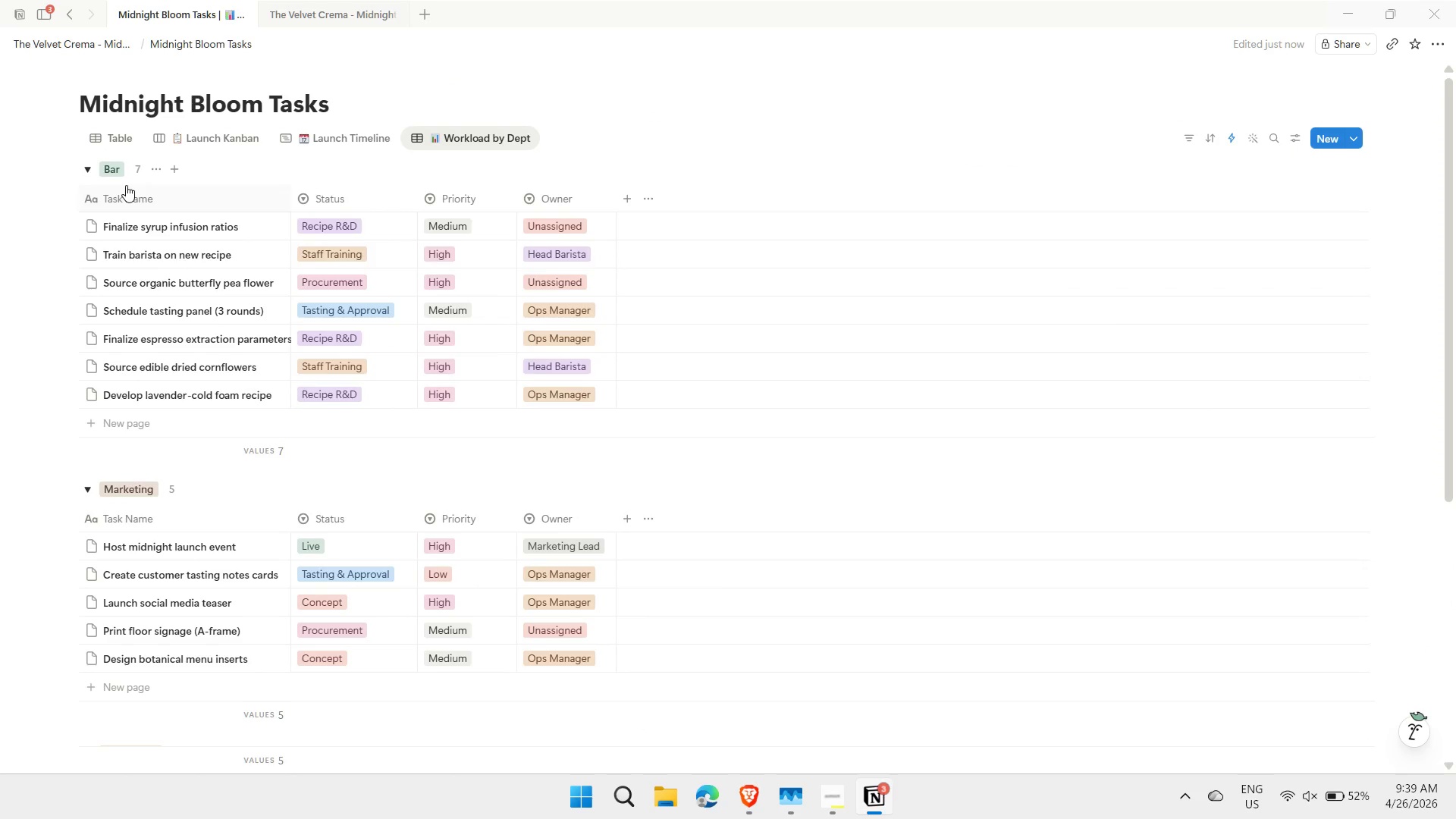 
left_click([84, 168])
 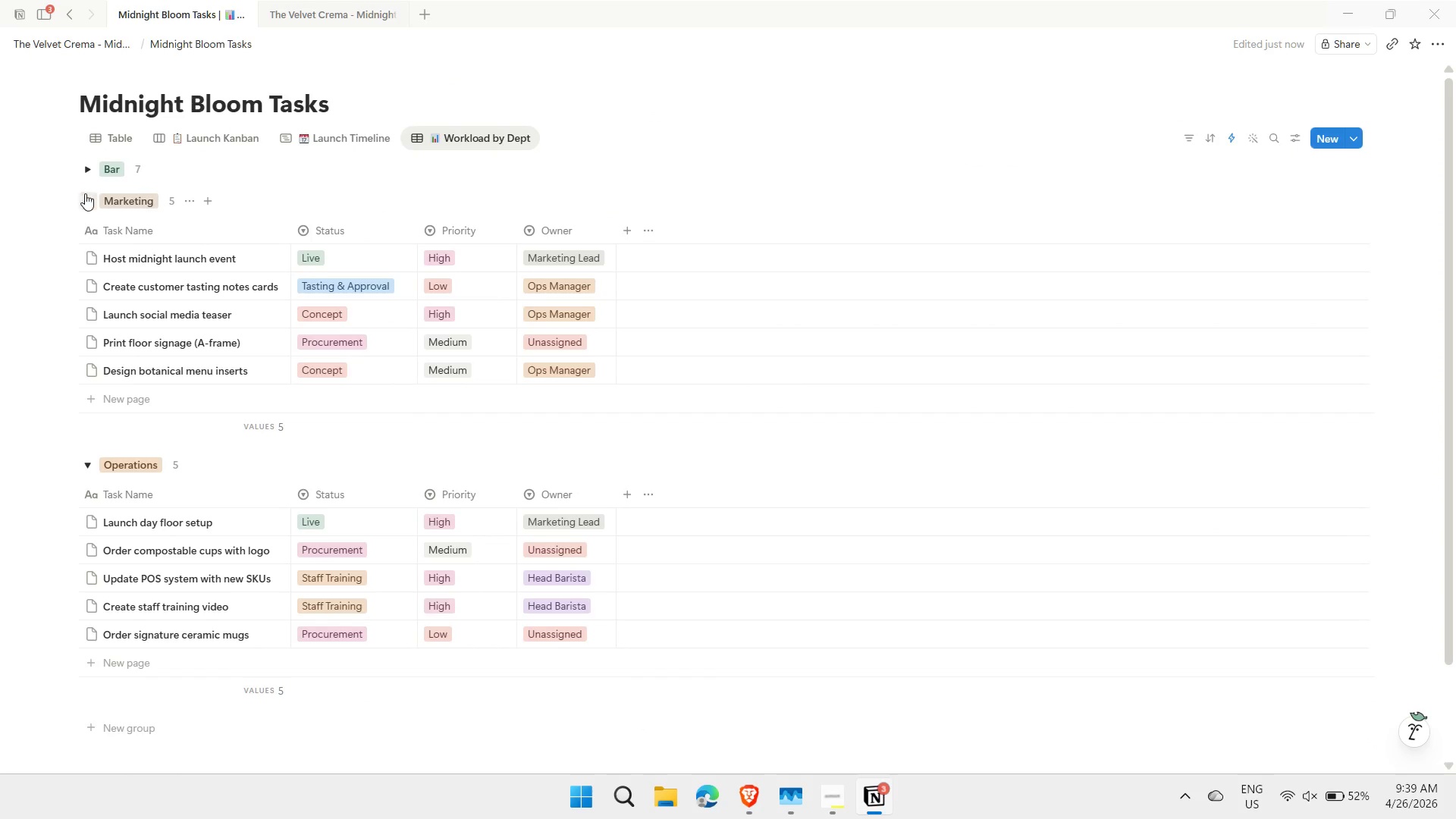 
left_click([86, 202])
 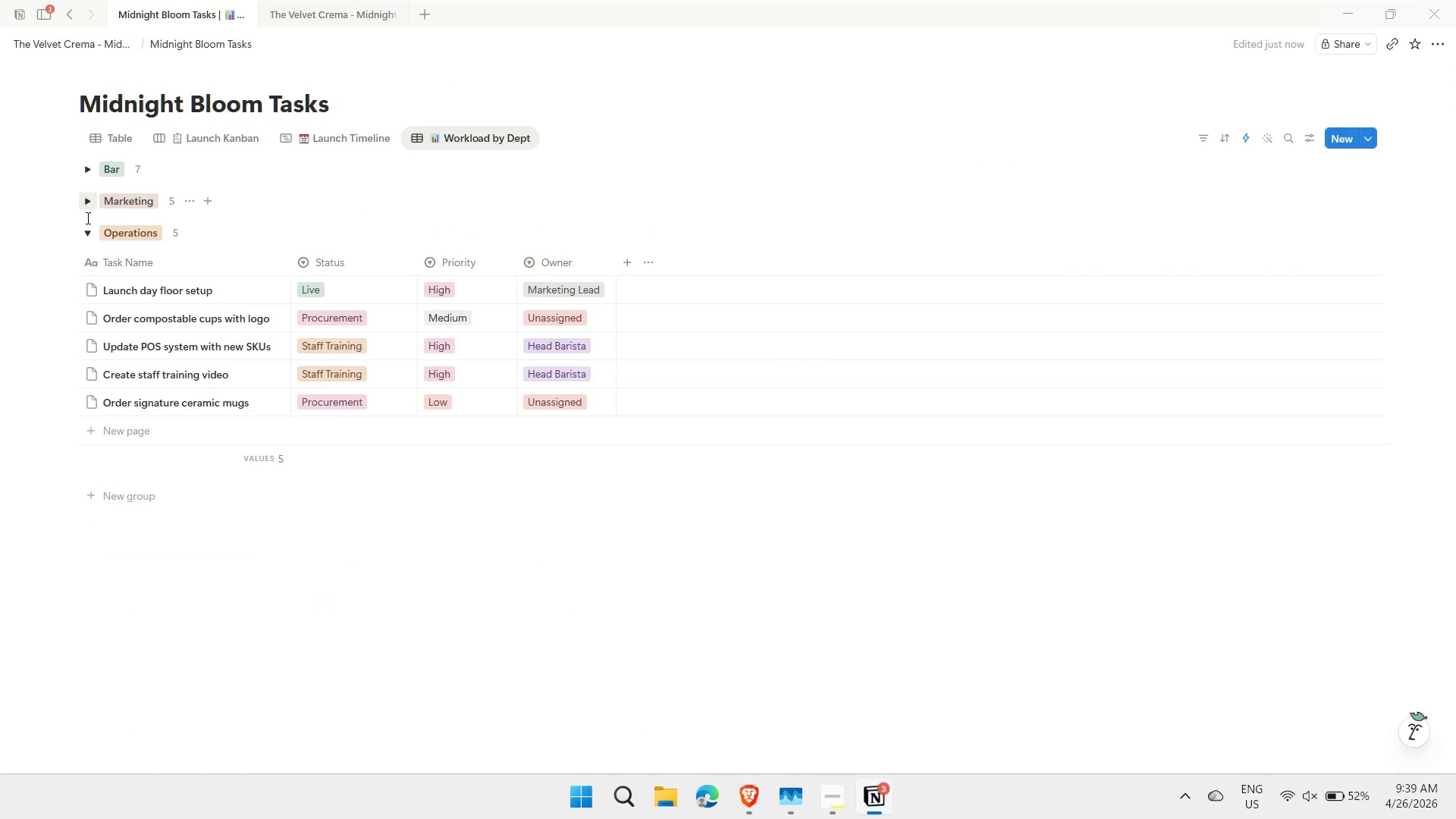 
left_click([87, 237])
 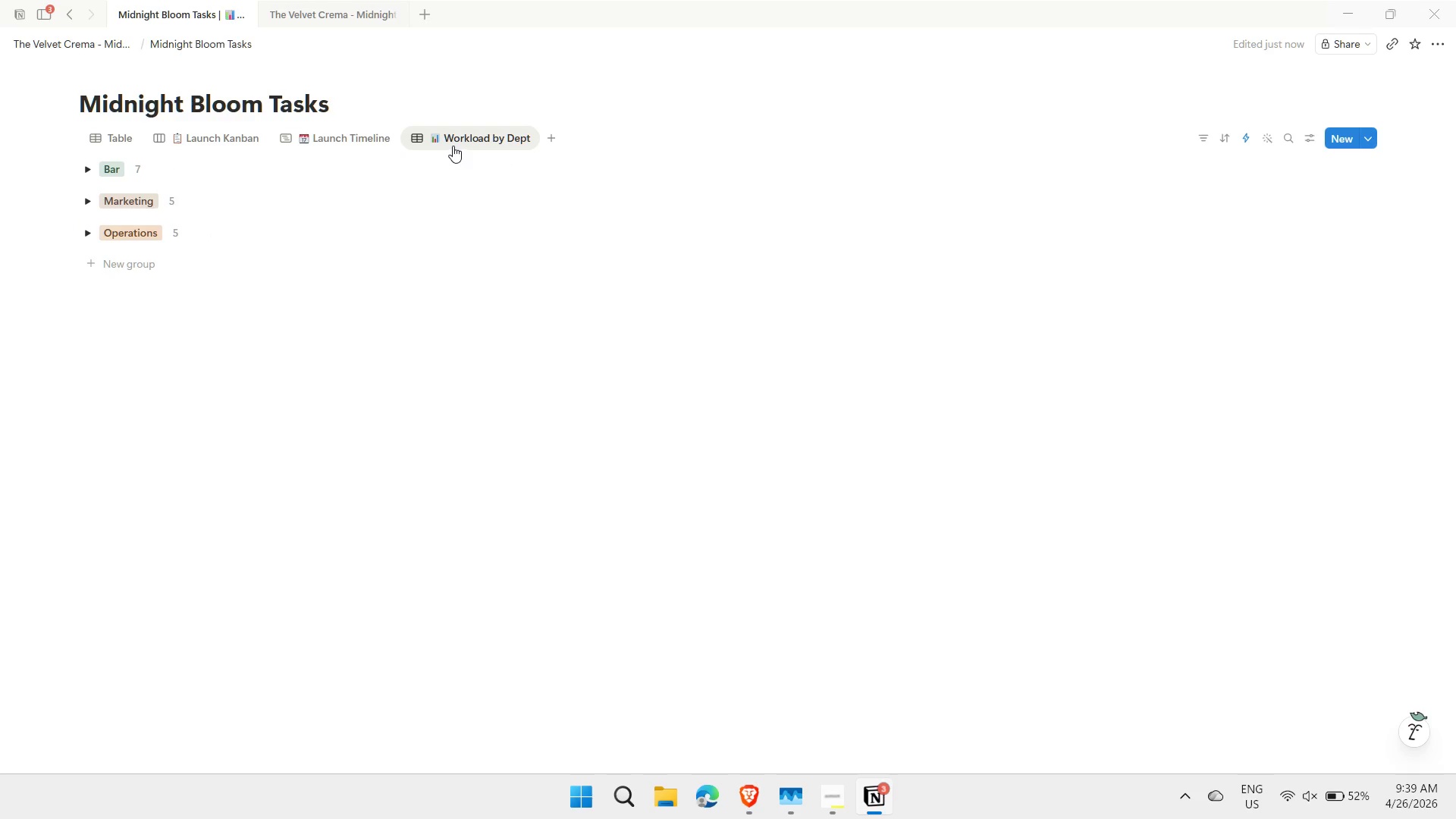 
right_click([452, 146])
 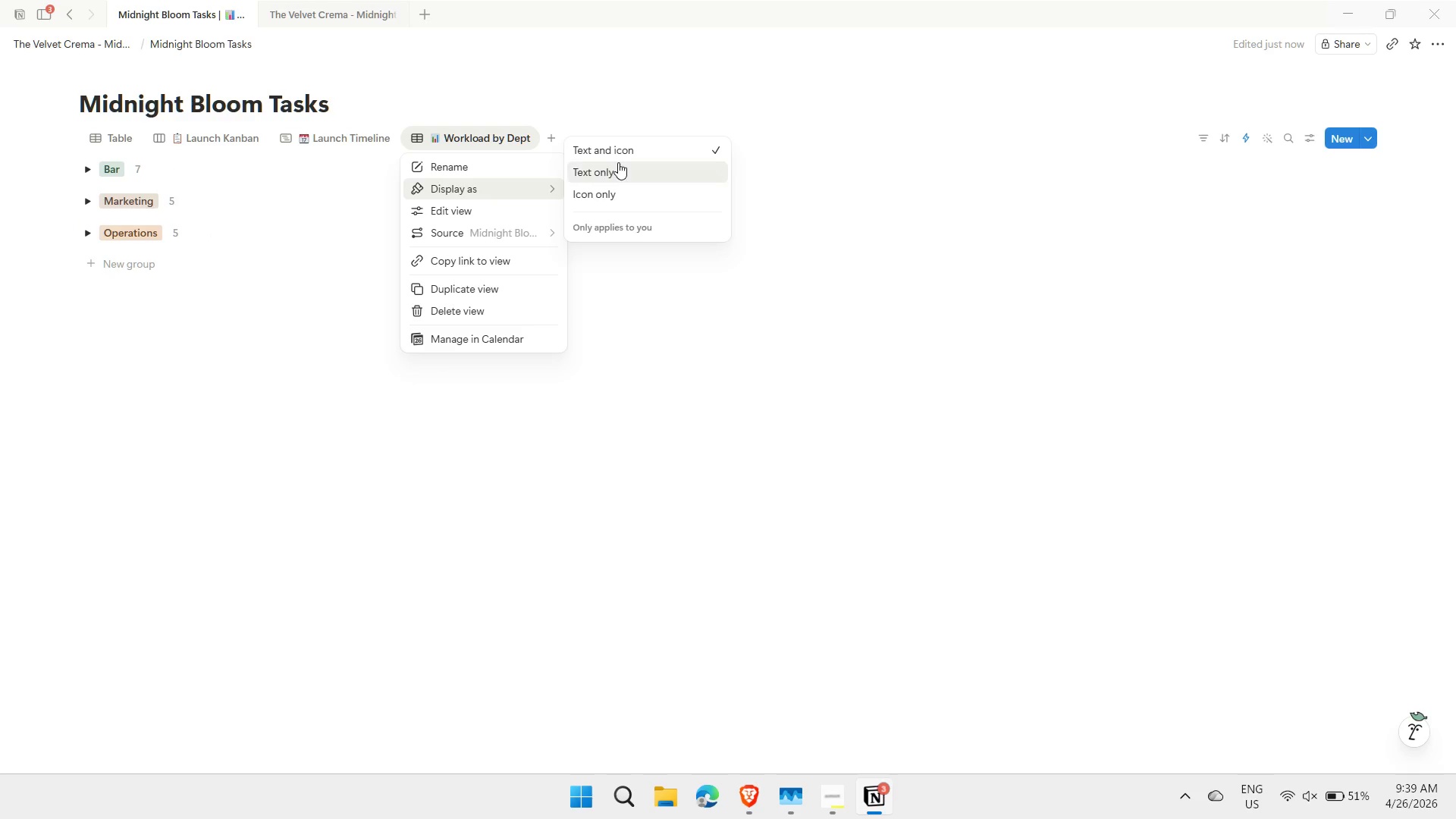 
left_click([616, 168])
 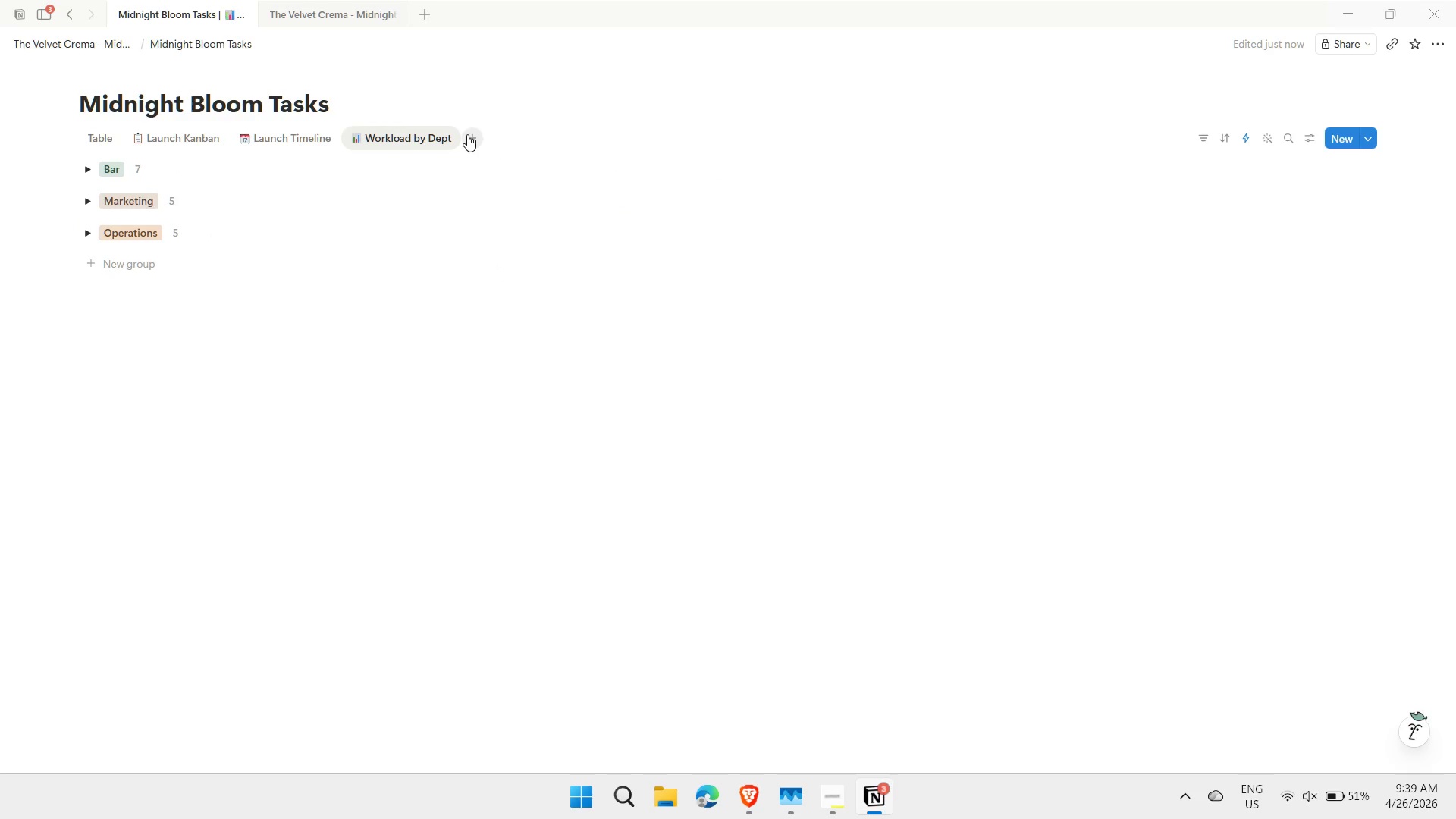 
left_click([469, 137])
 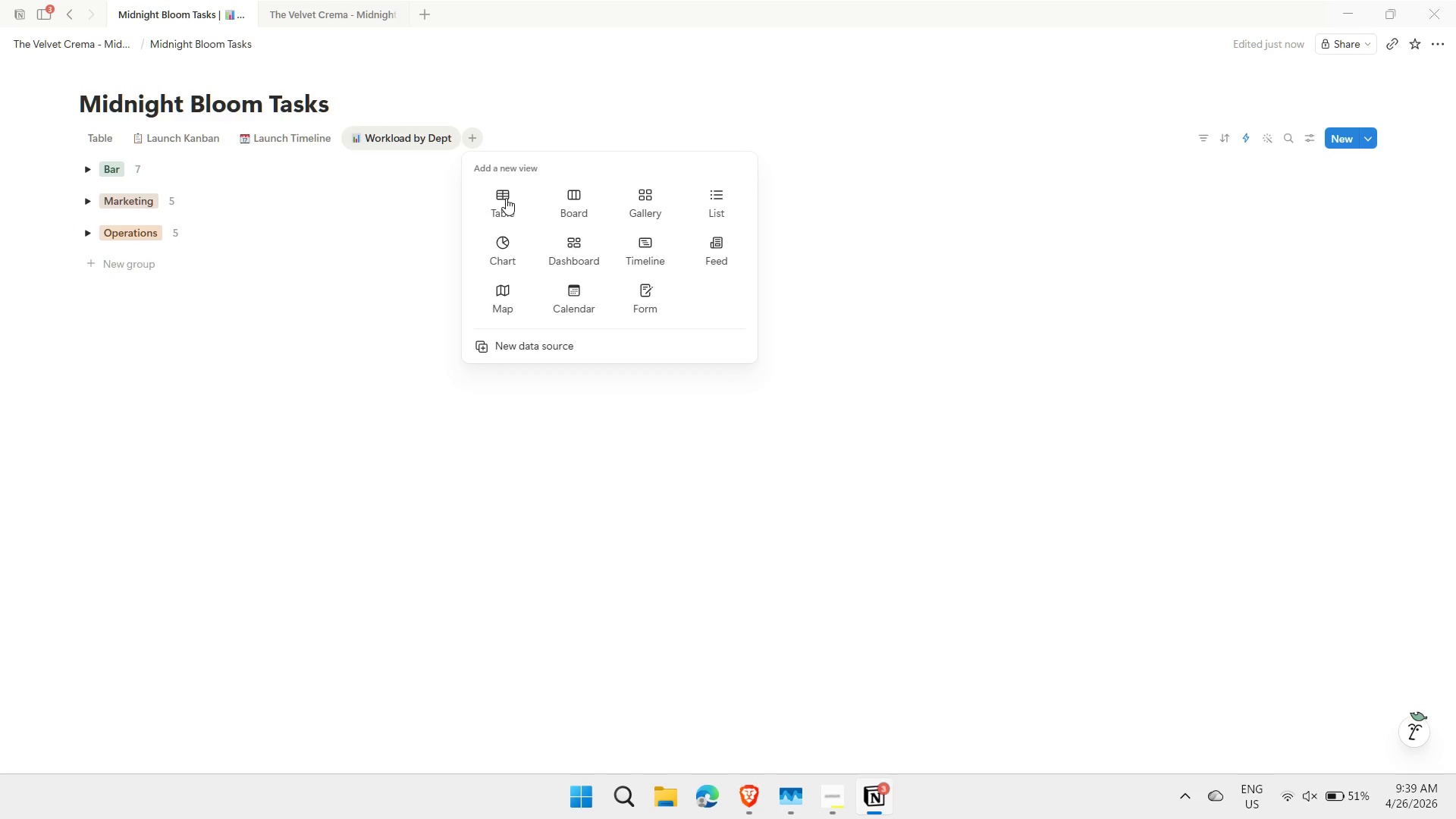 
left_click([506, 198])
 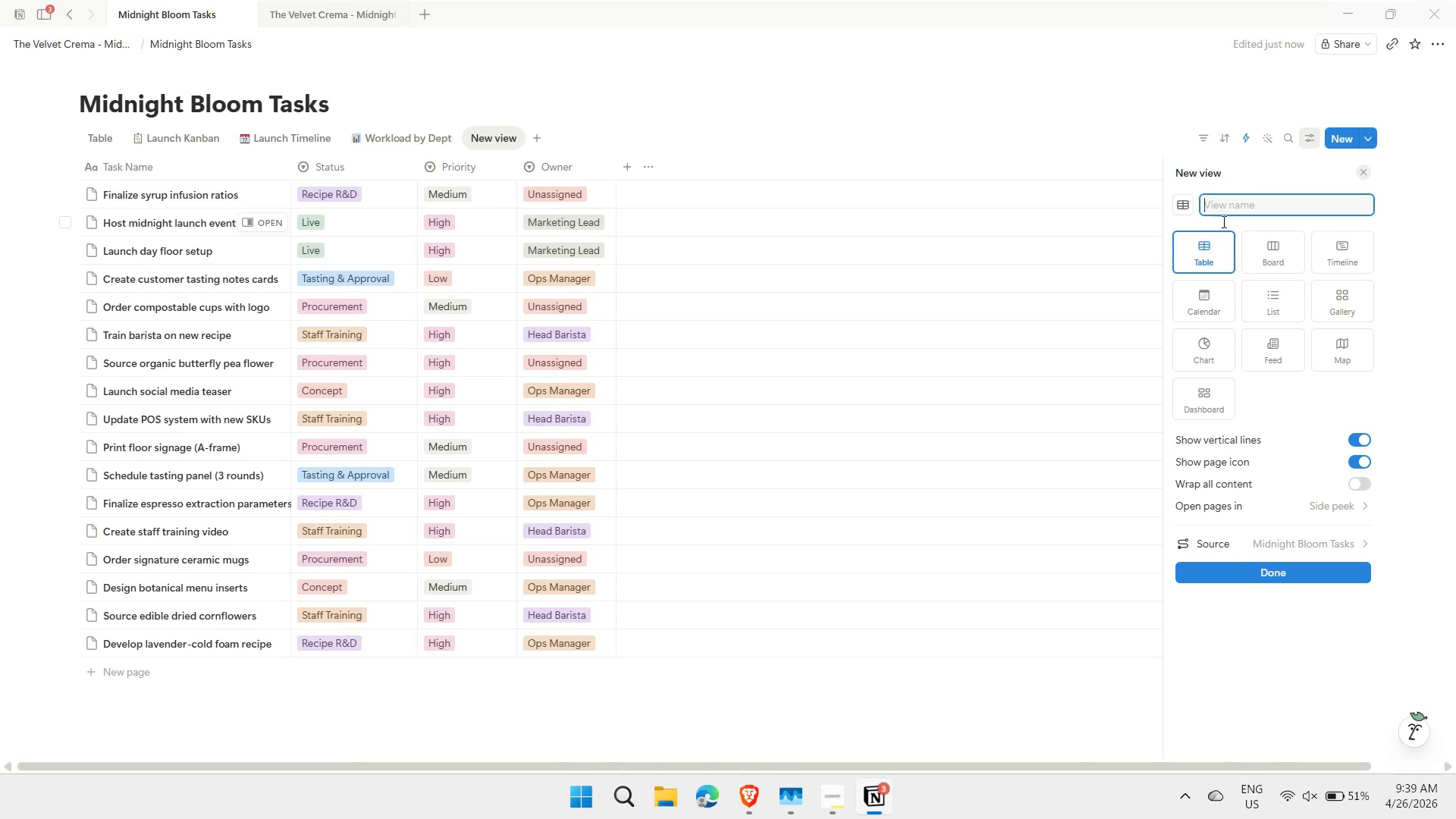 
left_click([1219, 208])
 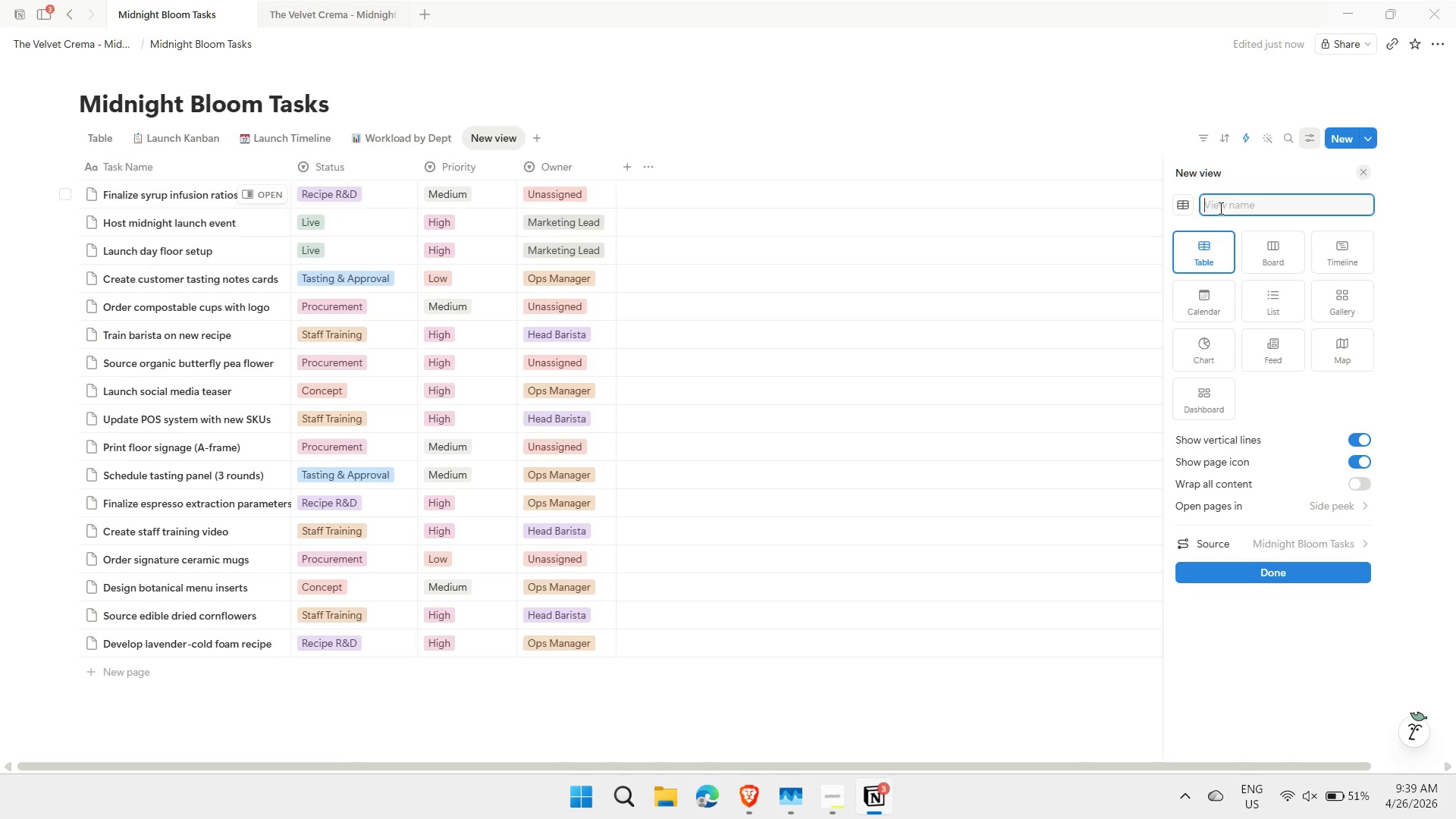 
key(Meta+MetaLeft)
 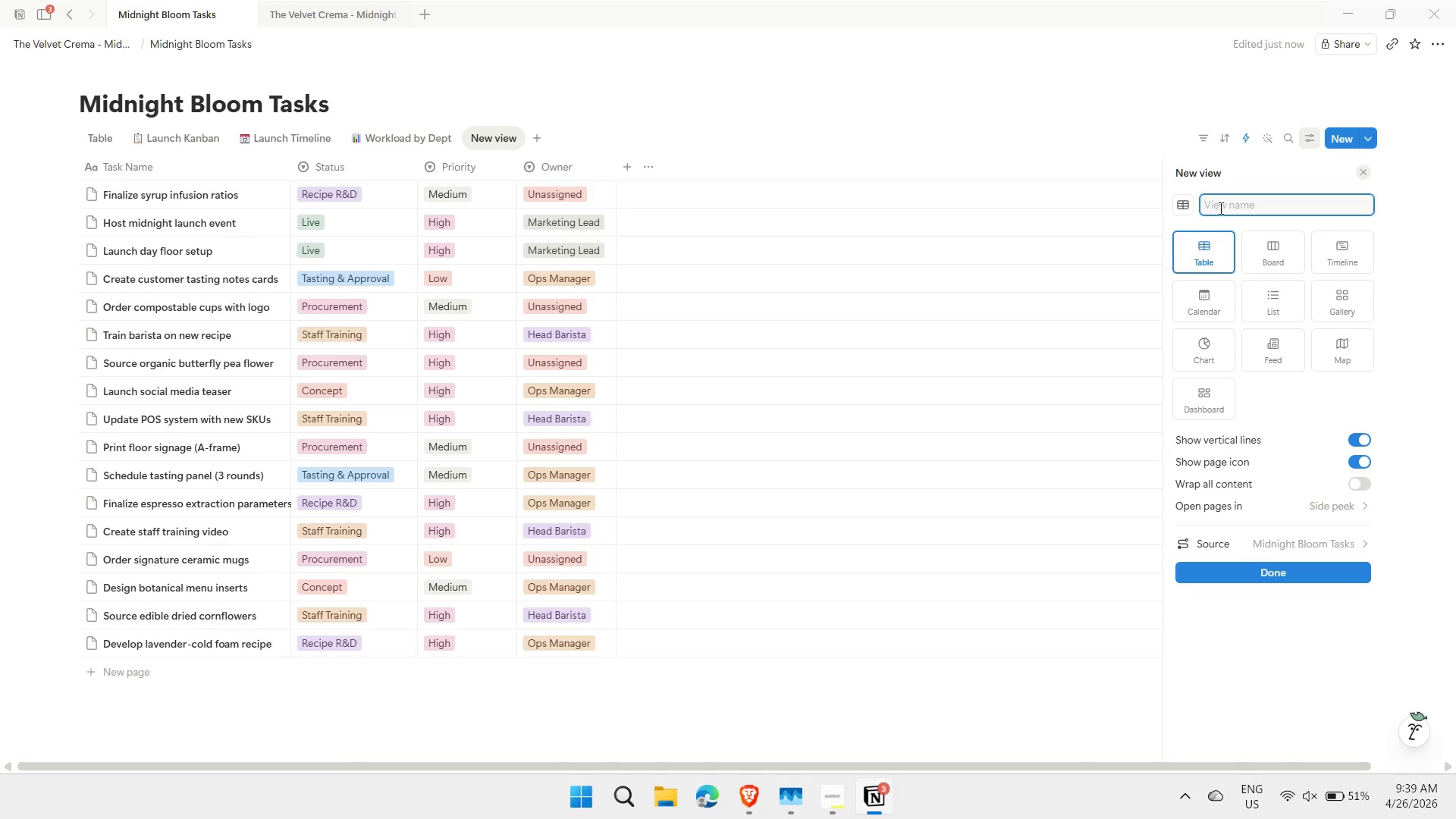 
key(Meta+Period)
 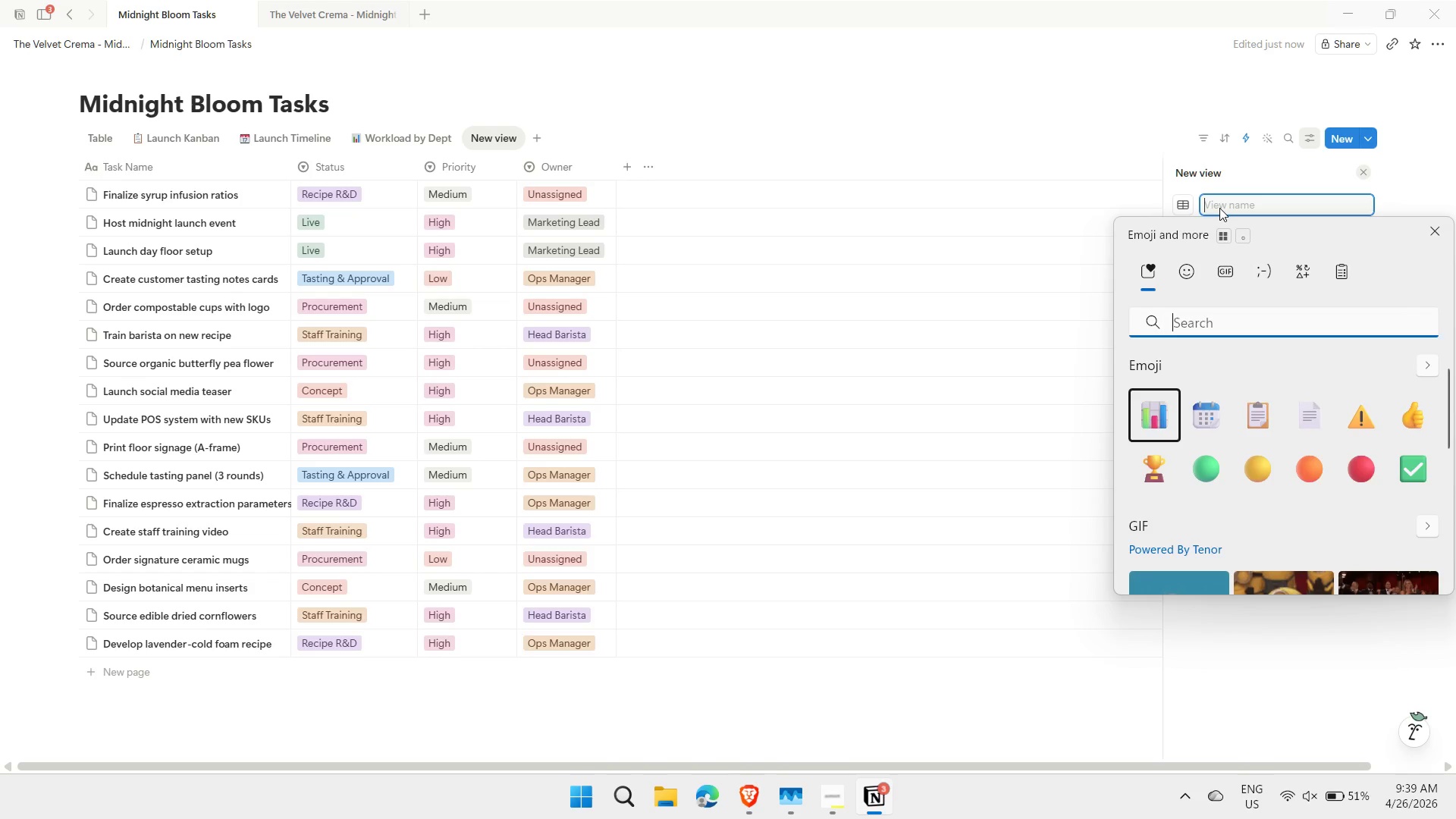 
key(ArrowRight)
 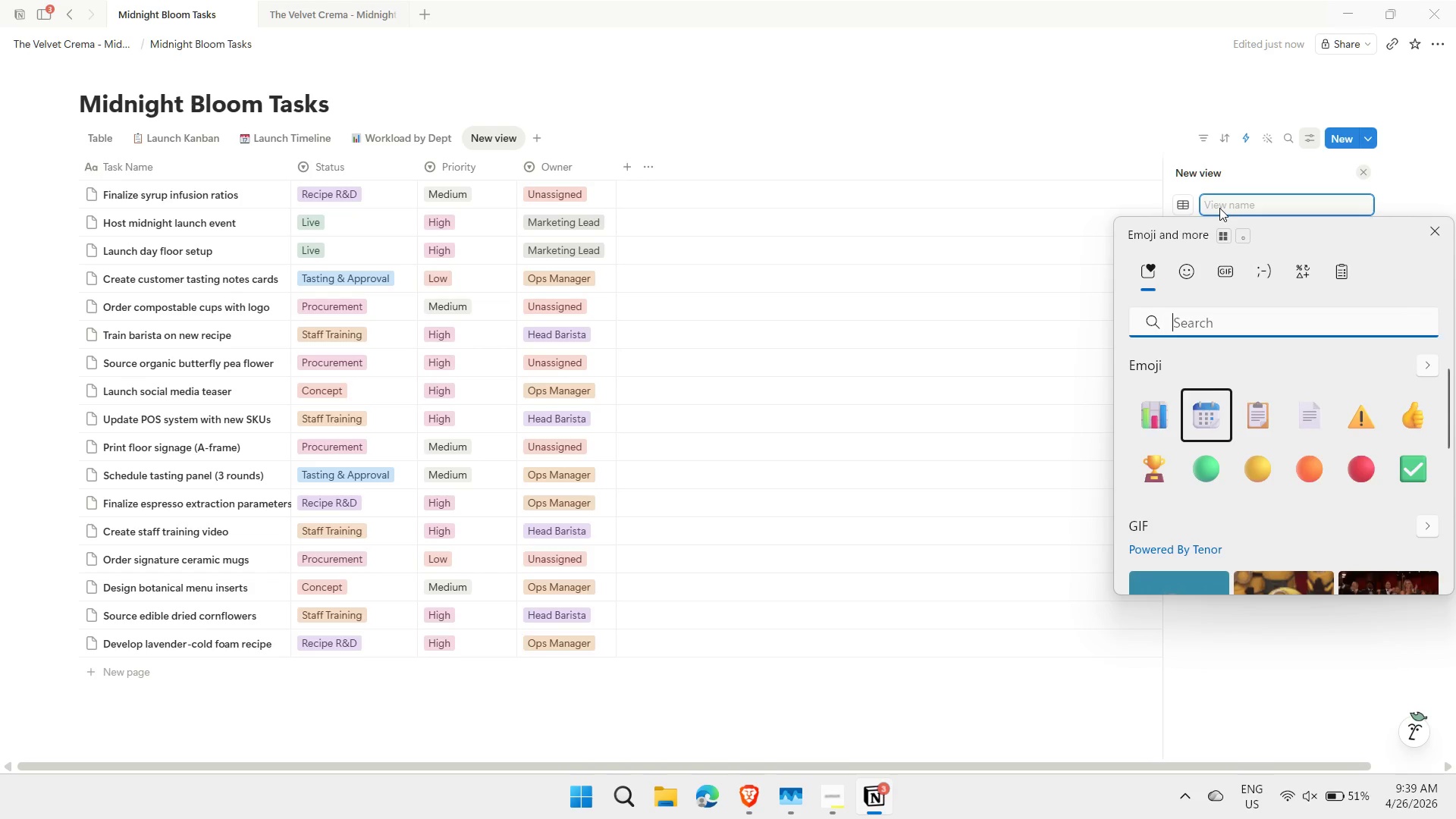 
key(ArrowRight)
 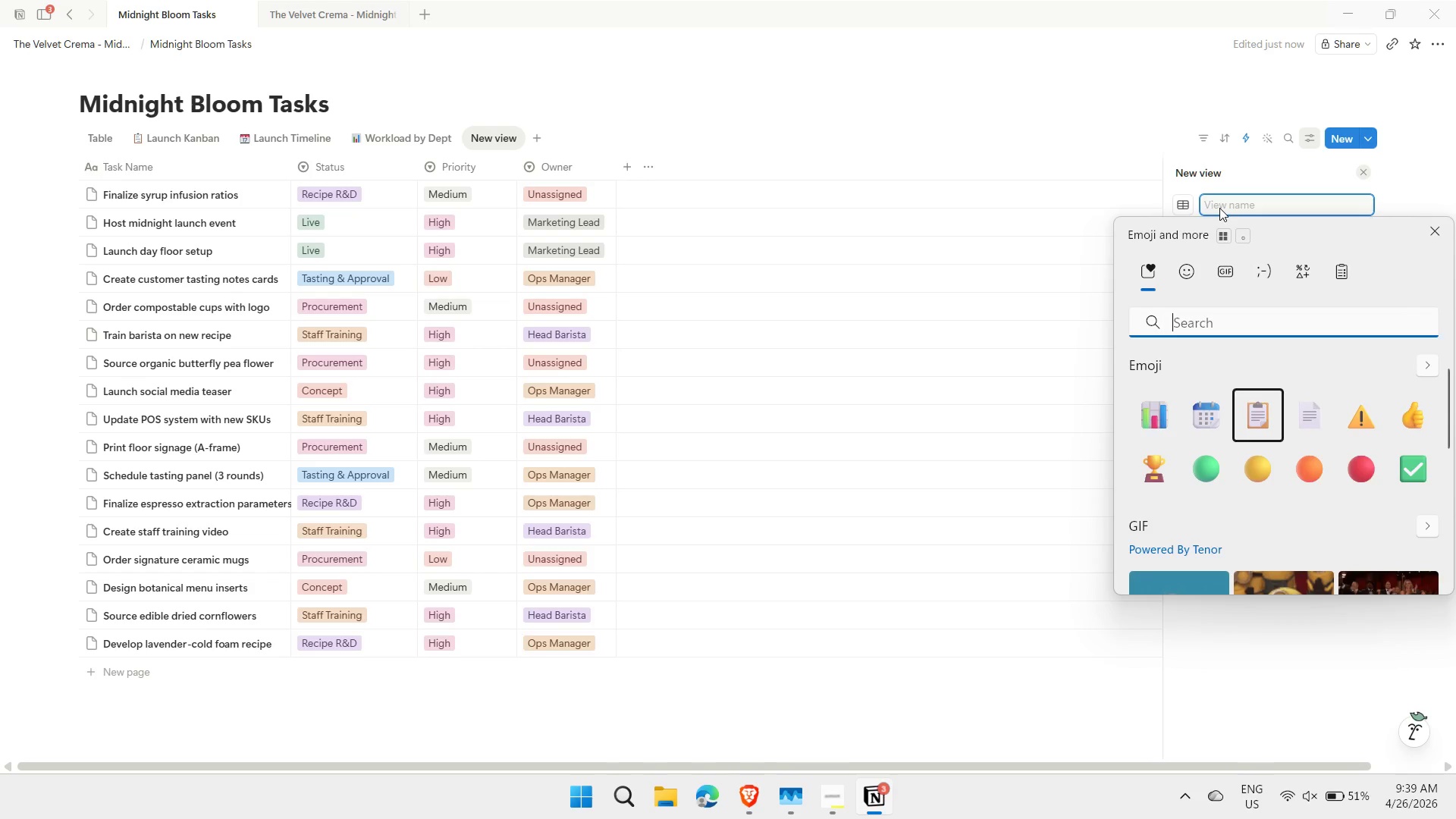 
key(ArrowRight)
 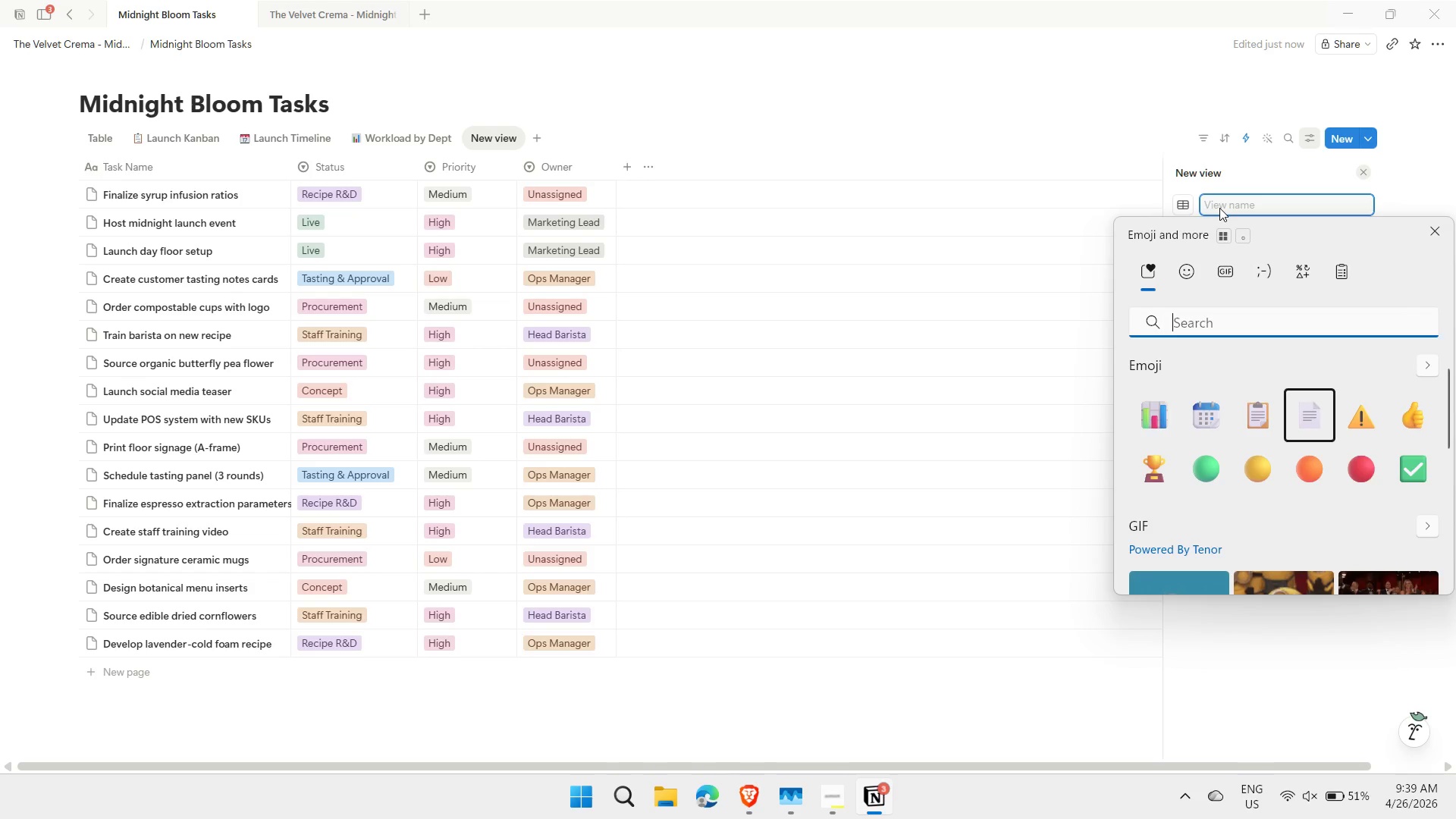 
key(ArrowRight)
 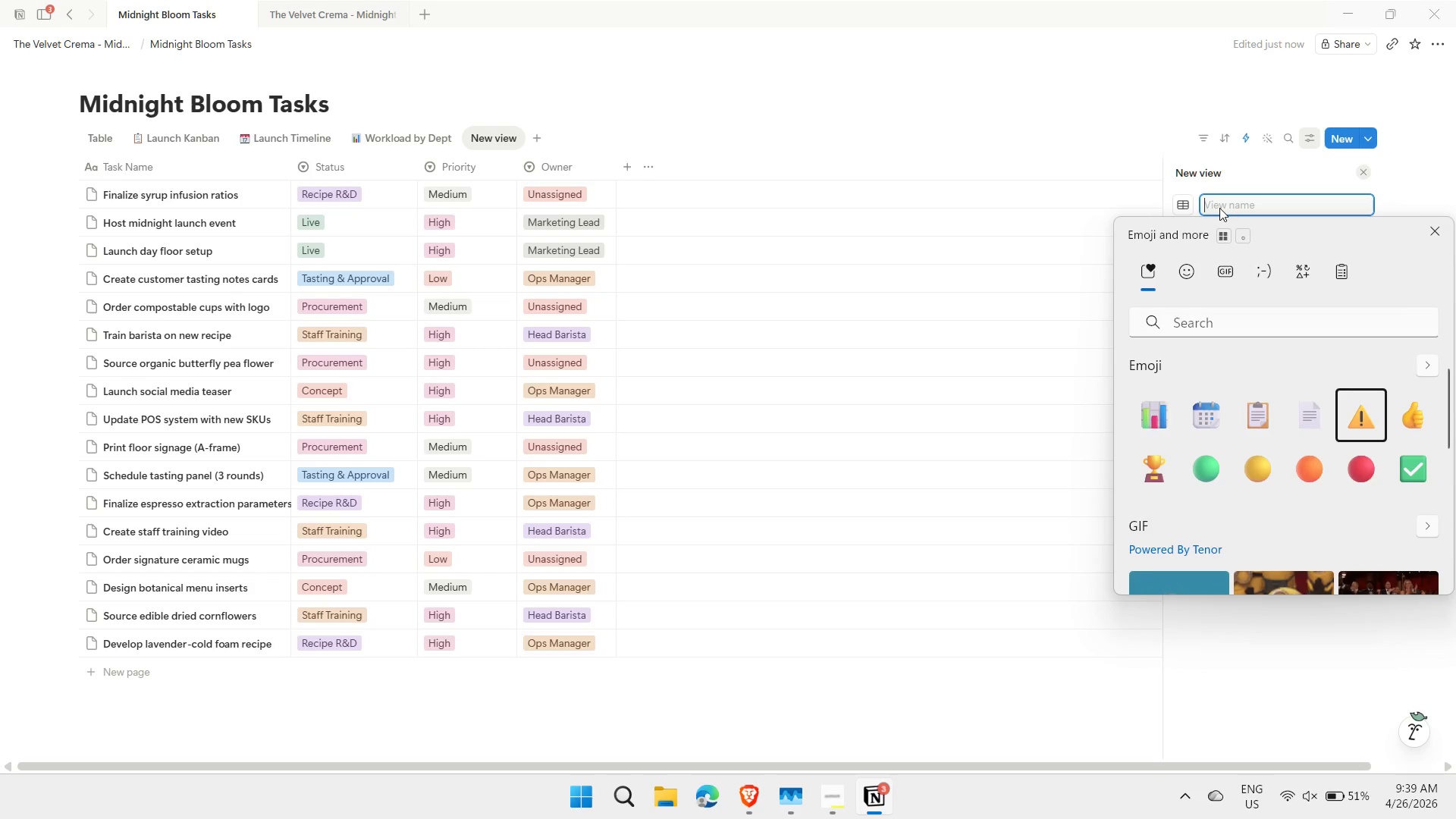 
key(Enter)
 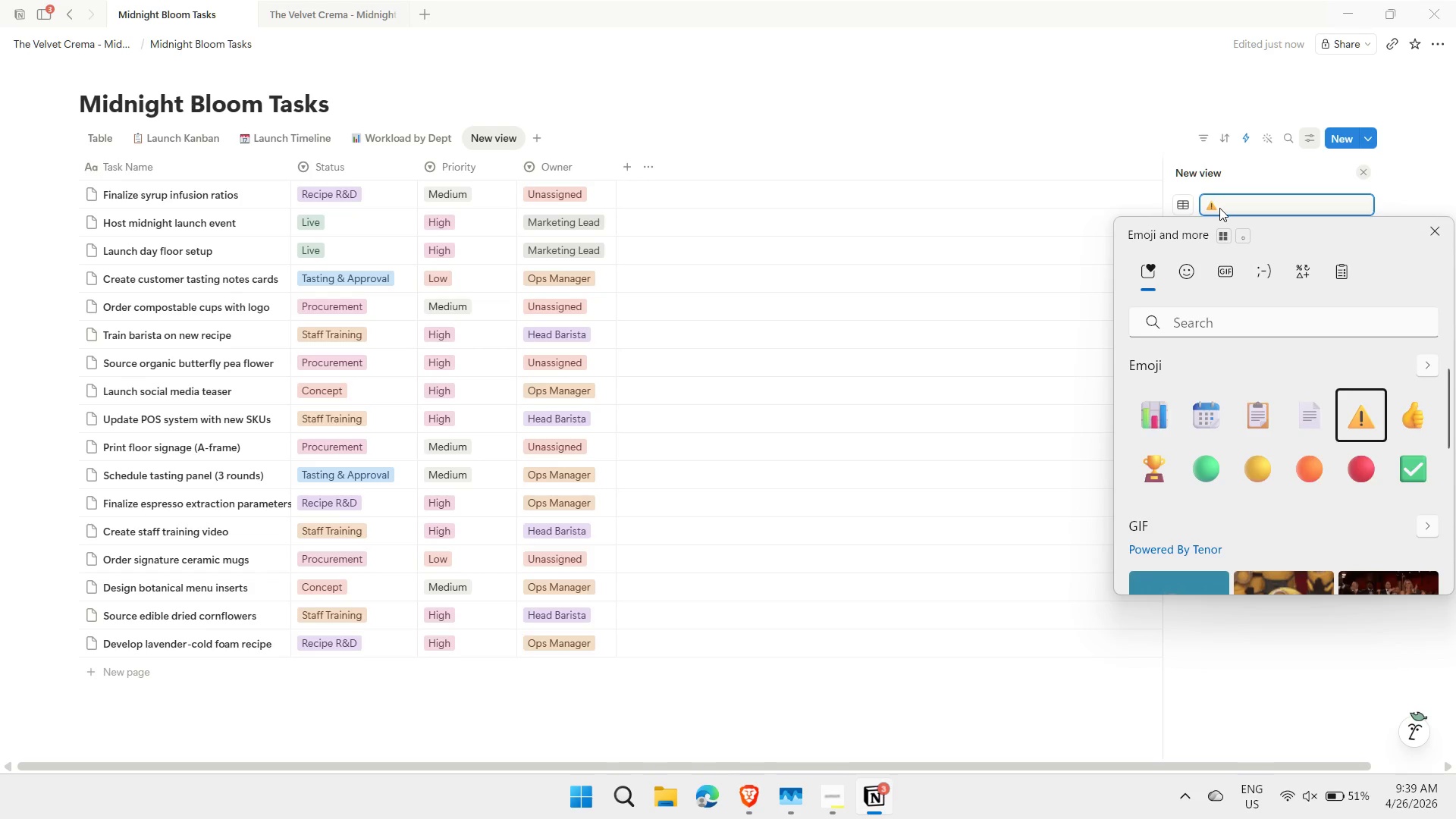 
type( Midnight Bloom Task)
 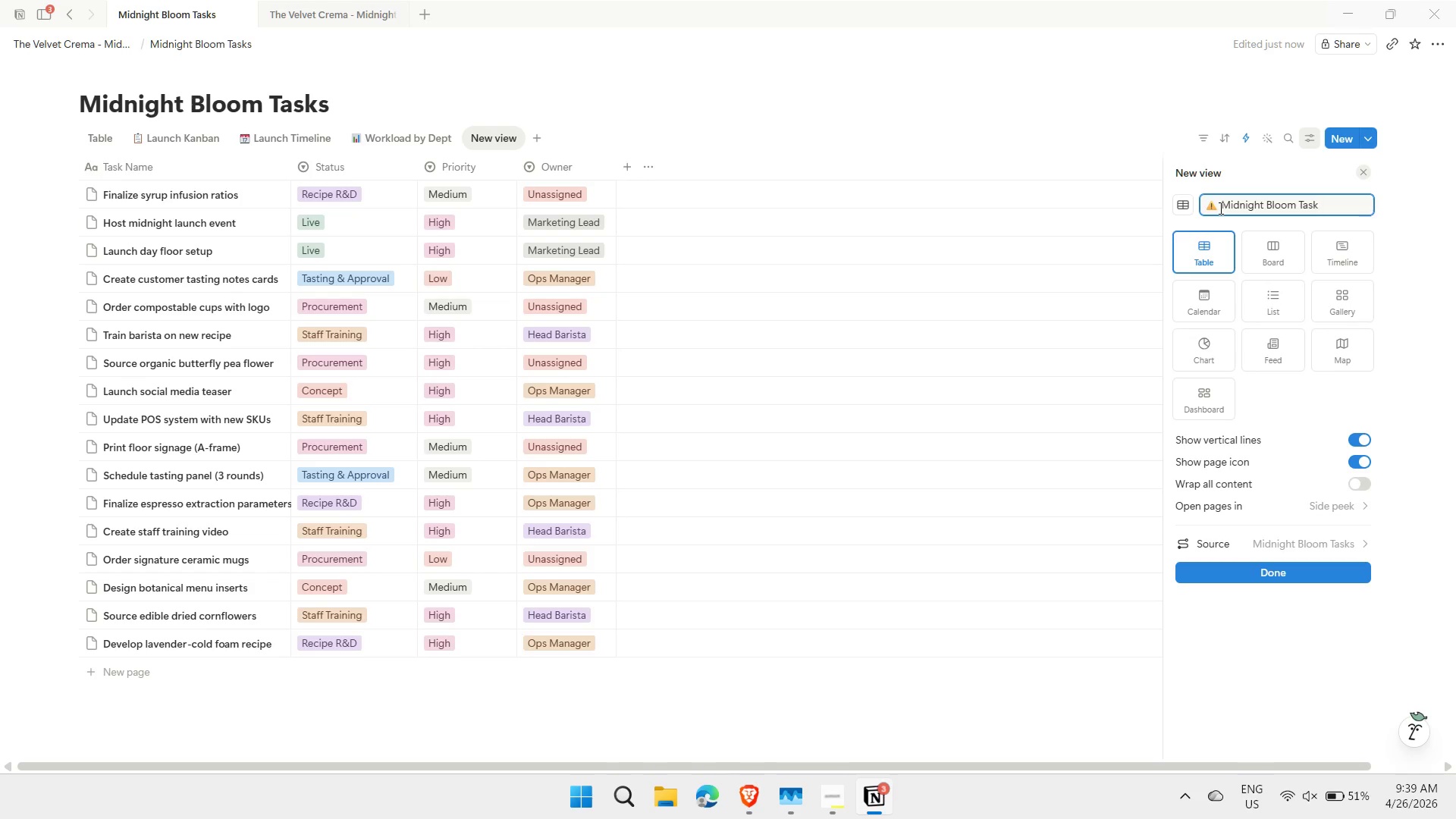 
key(Enter)
 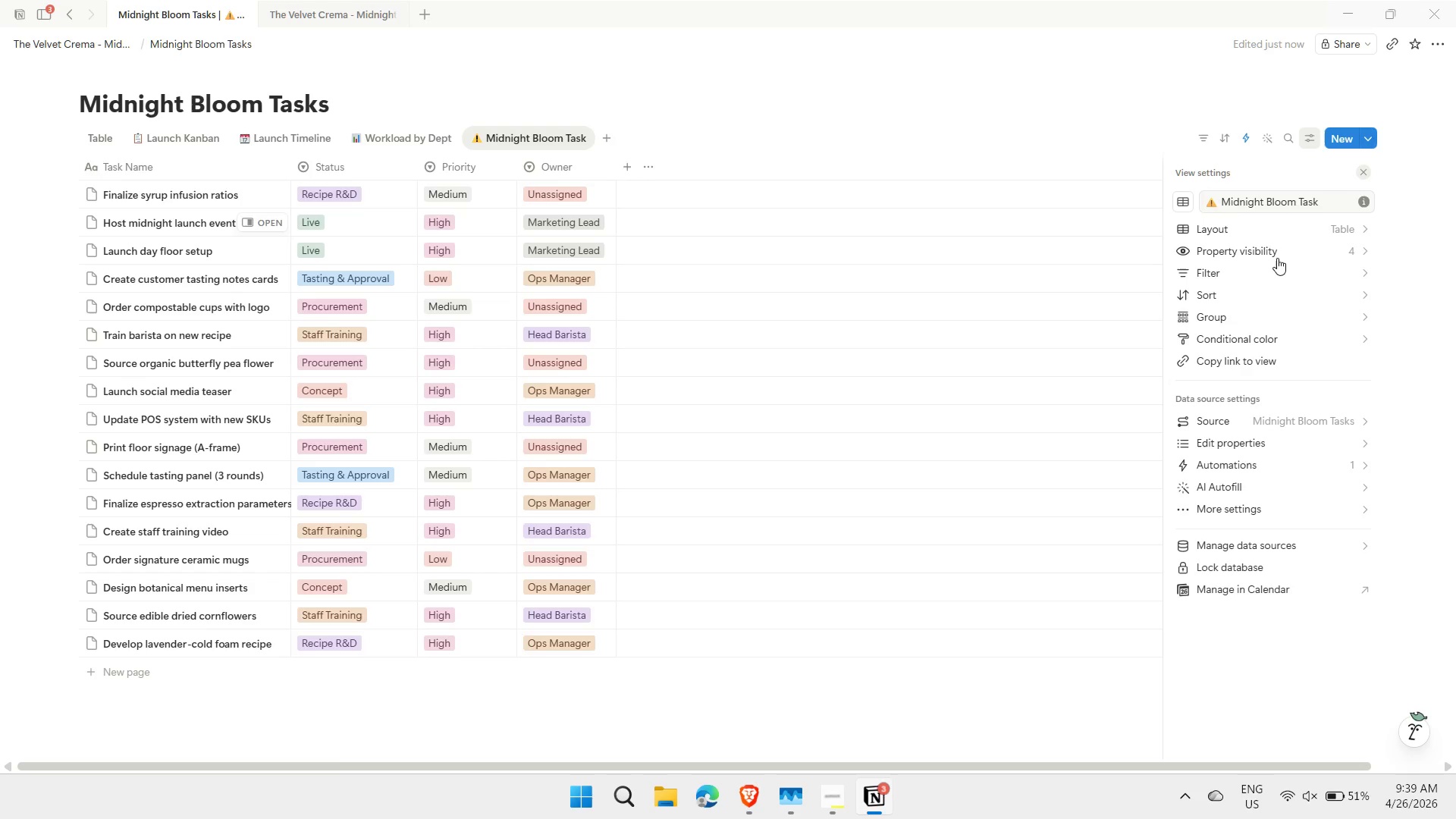 
left_click([1266, 269])
 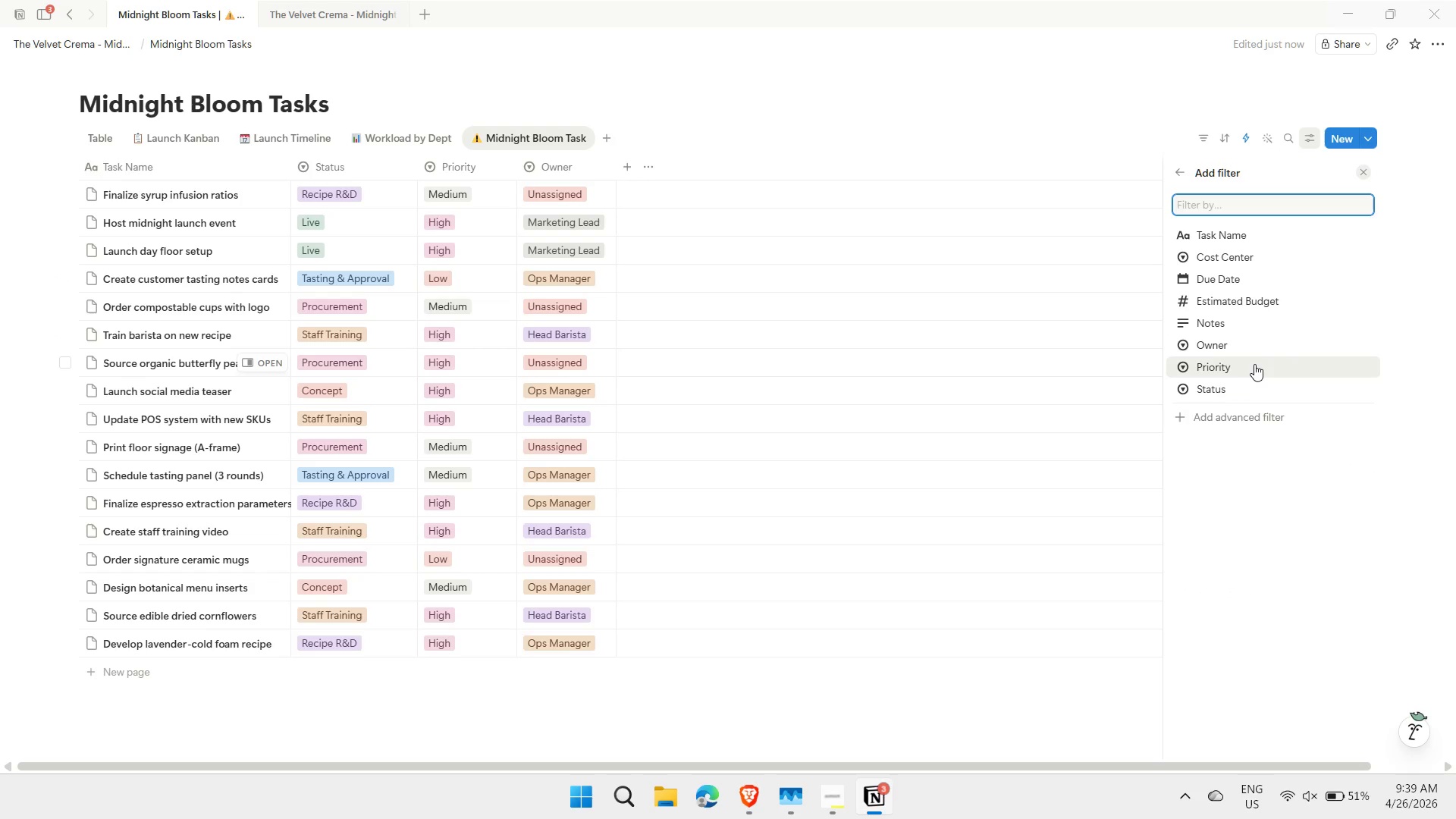 
left_click([1251, 365])
 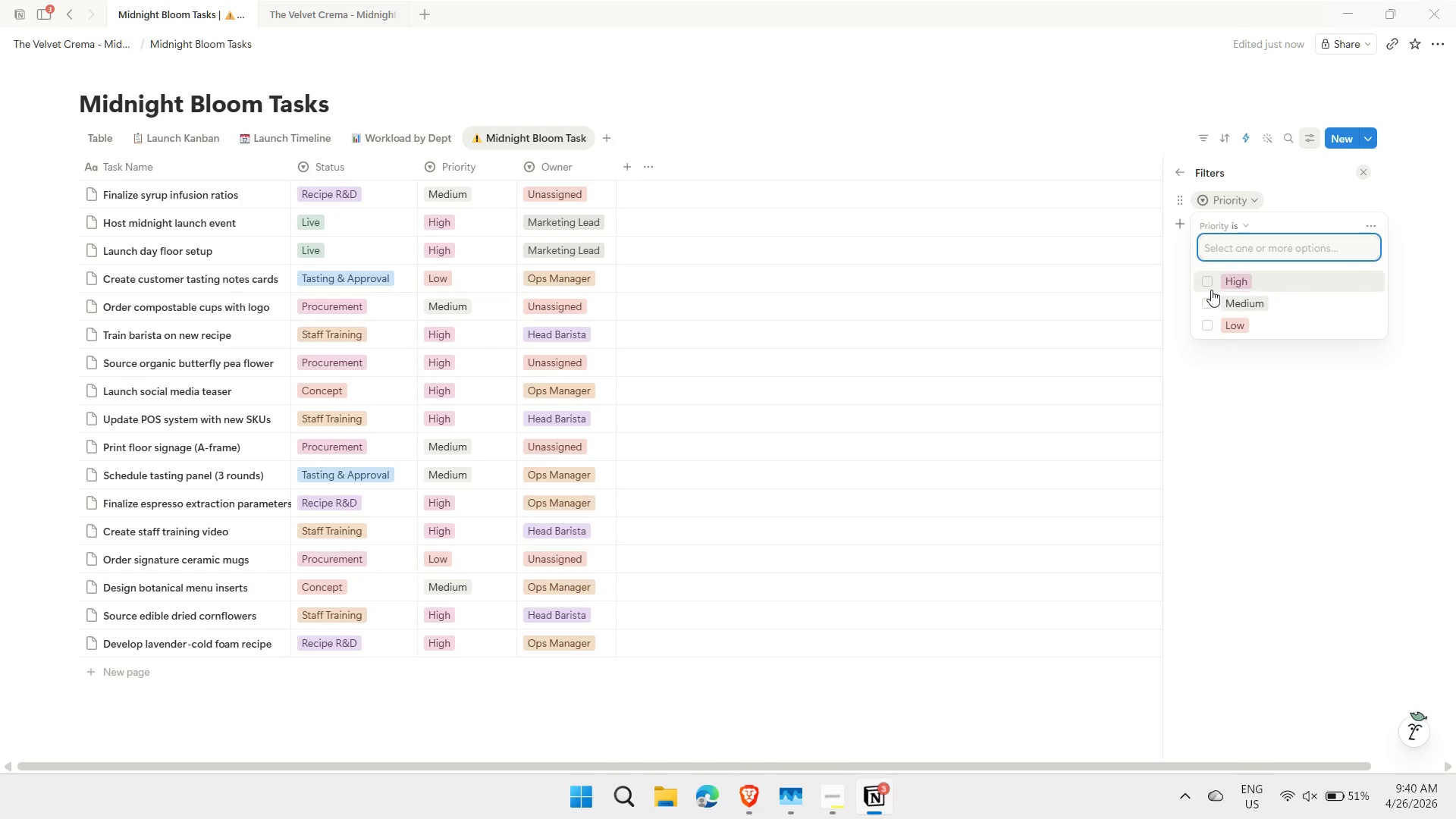 
left_click([1208, 278])
 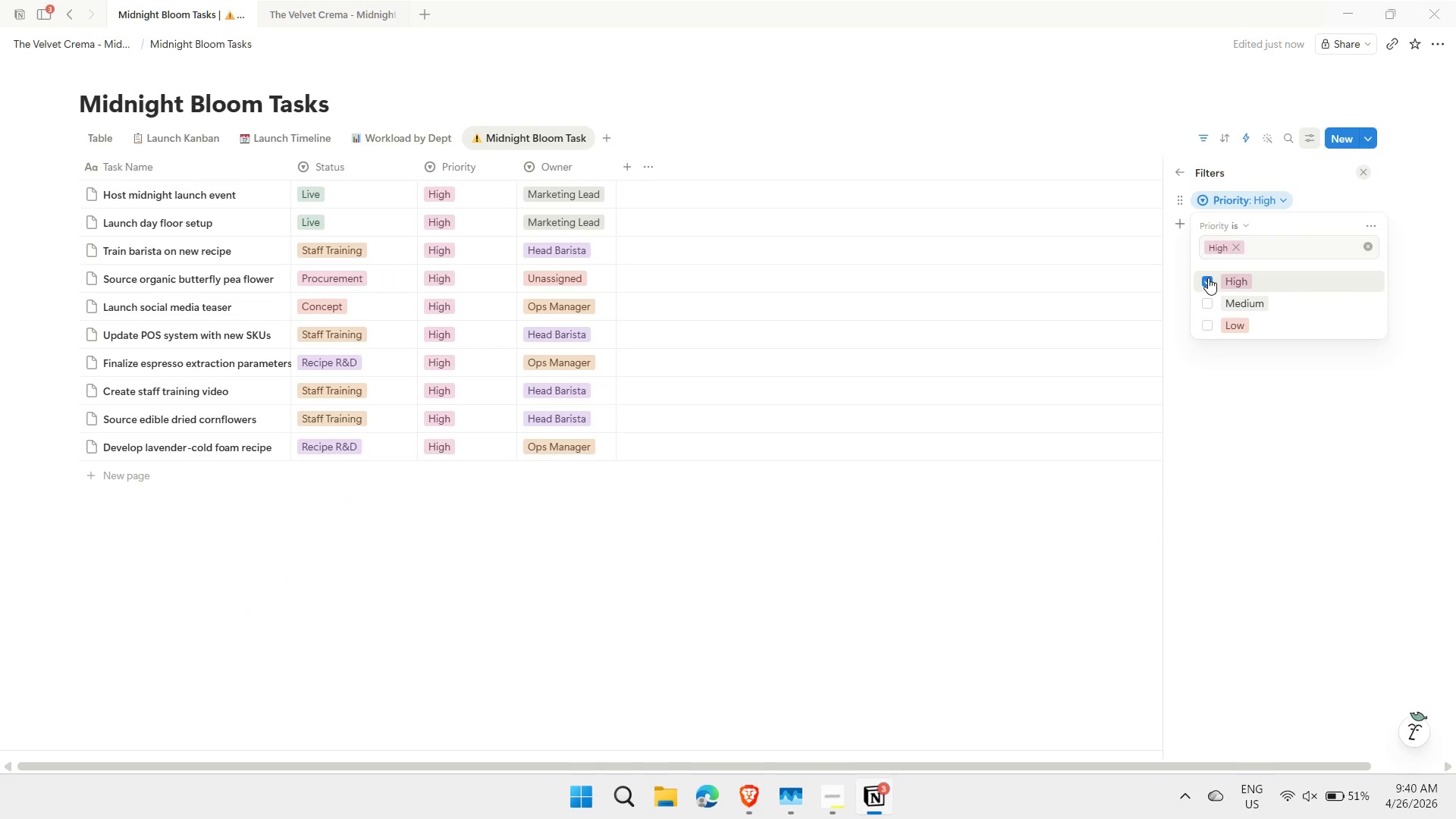 
left_click([1225, 422])
 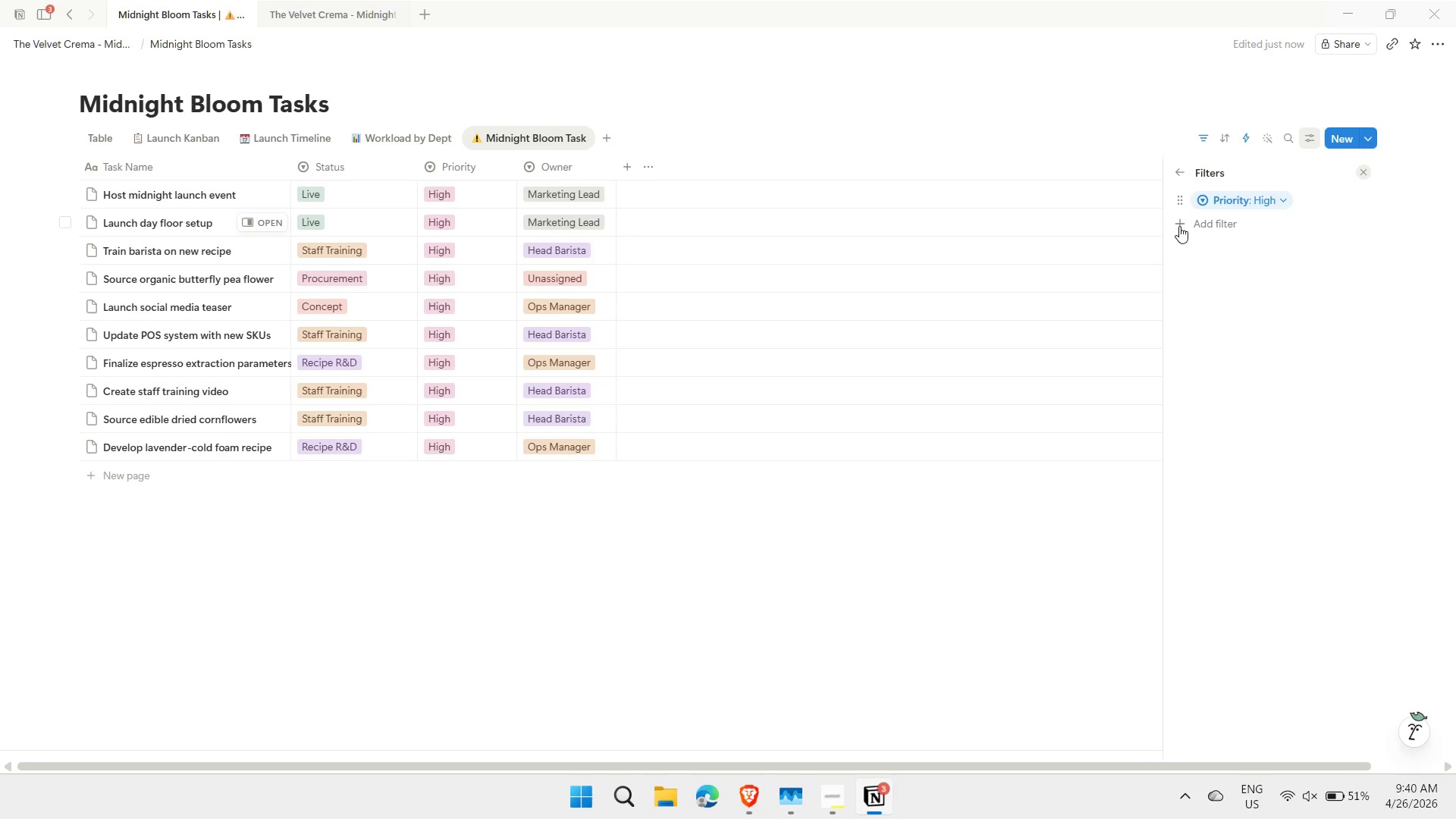 
left_click([1177, 221])
 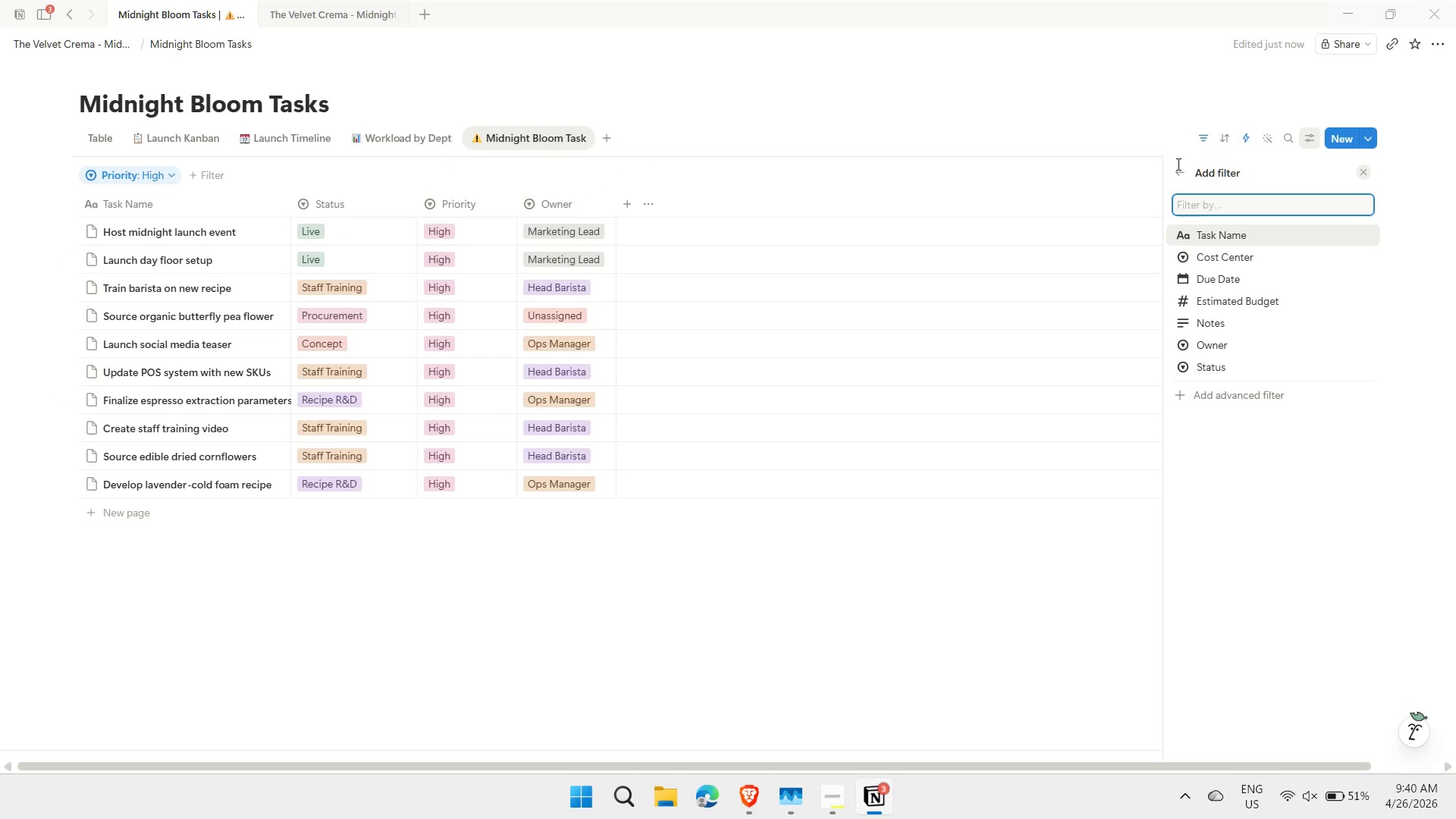 
left_click([1179, 173])
 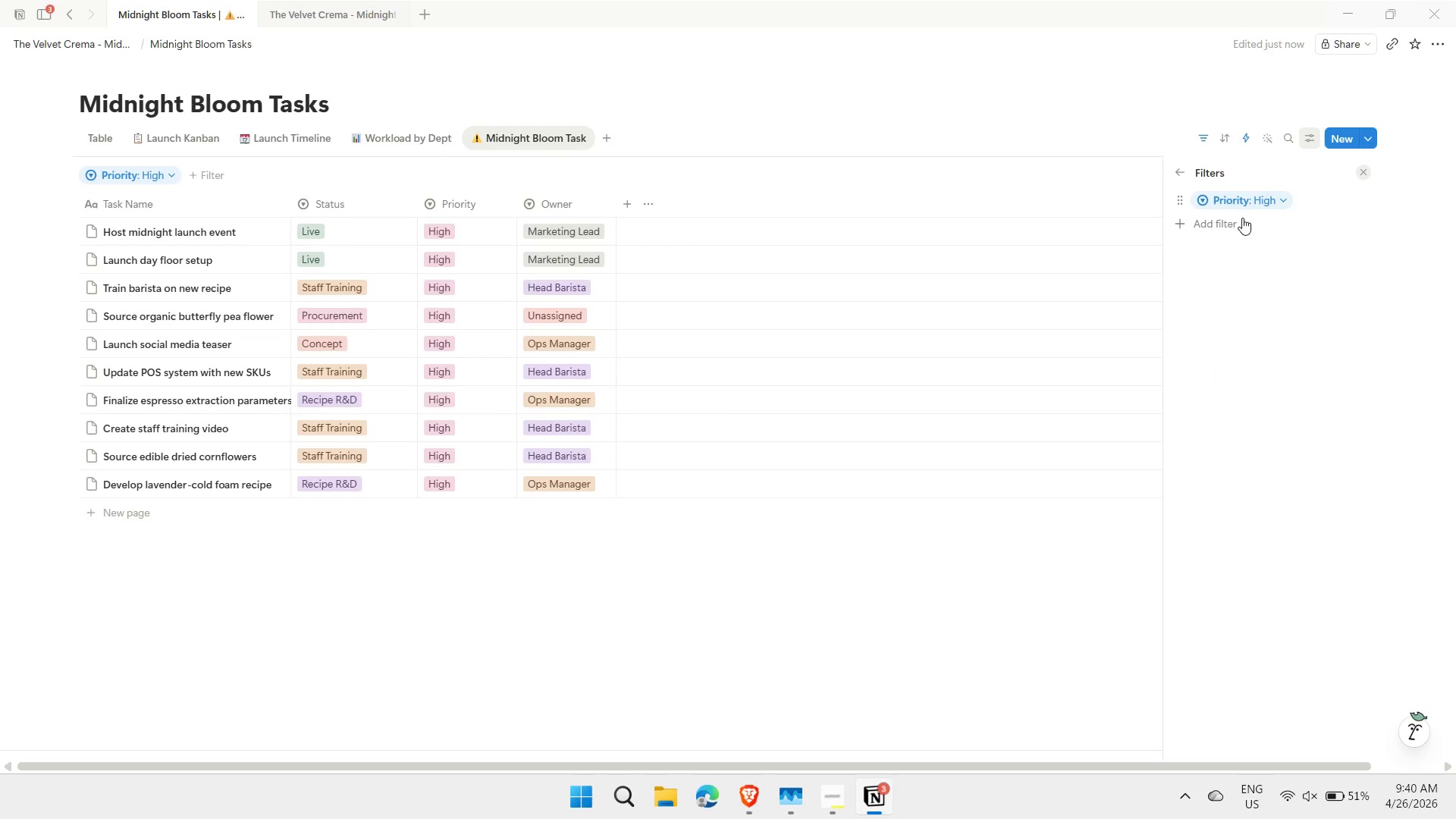 
left_click([1231, 224])
 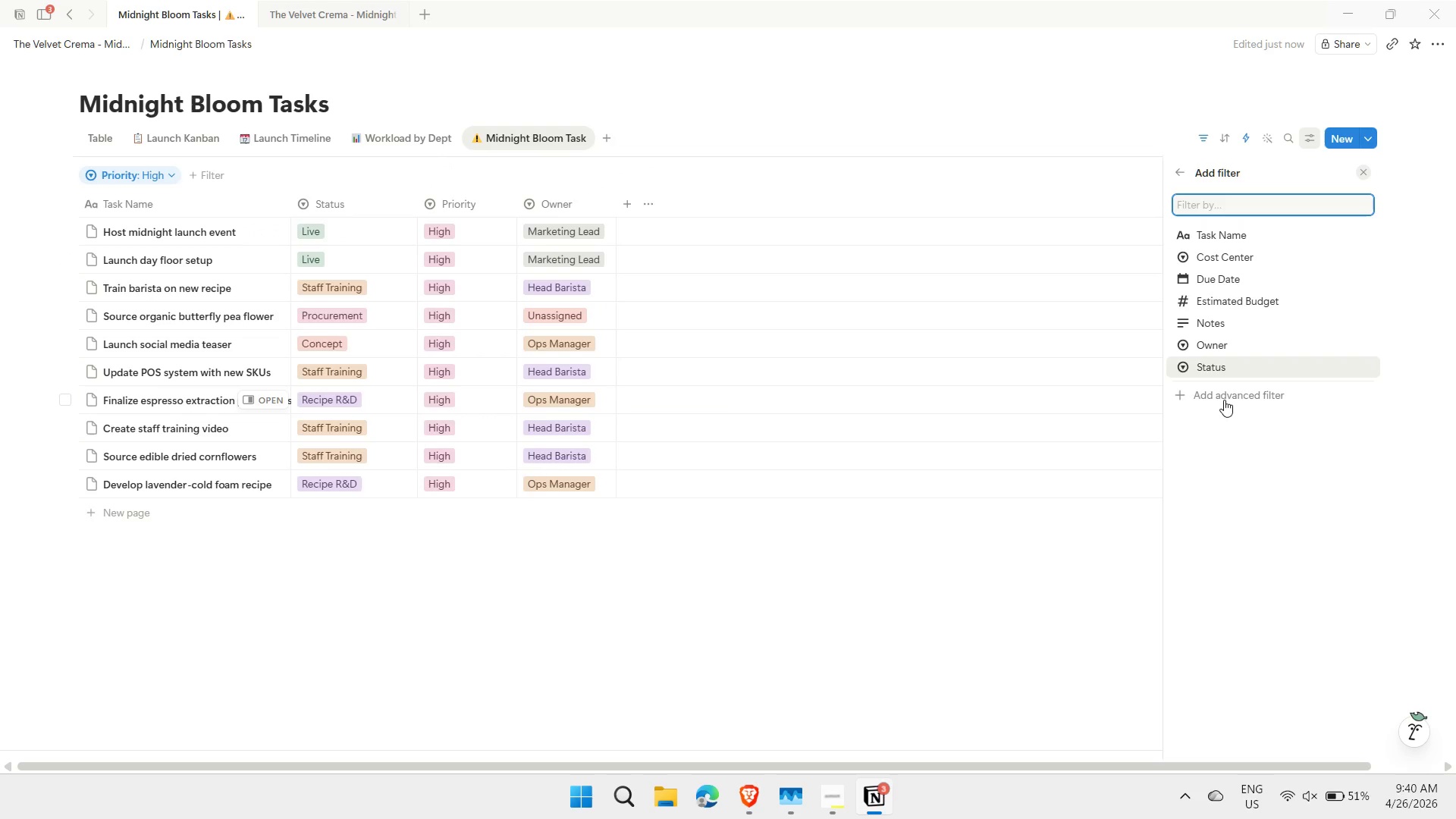 
left_click([1223, 397])
 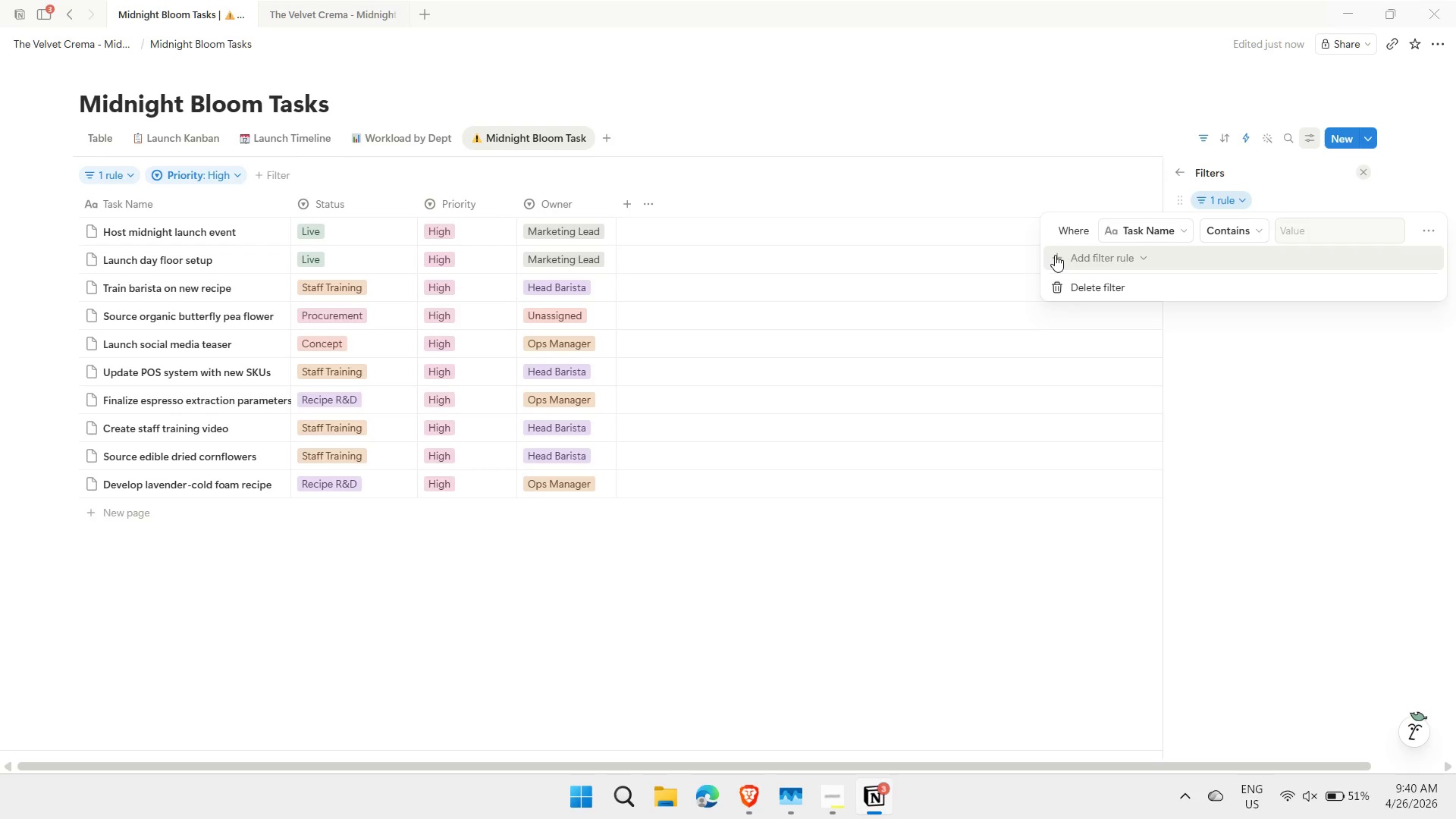 
left_click([1071, 228])
 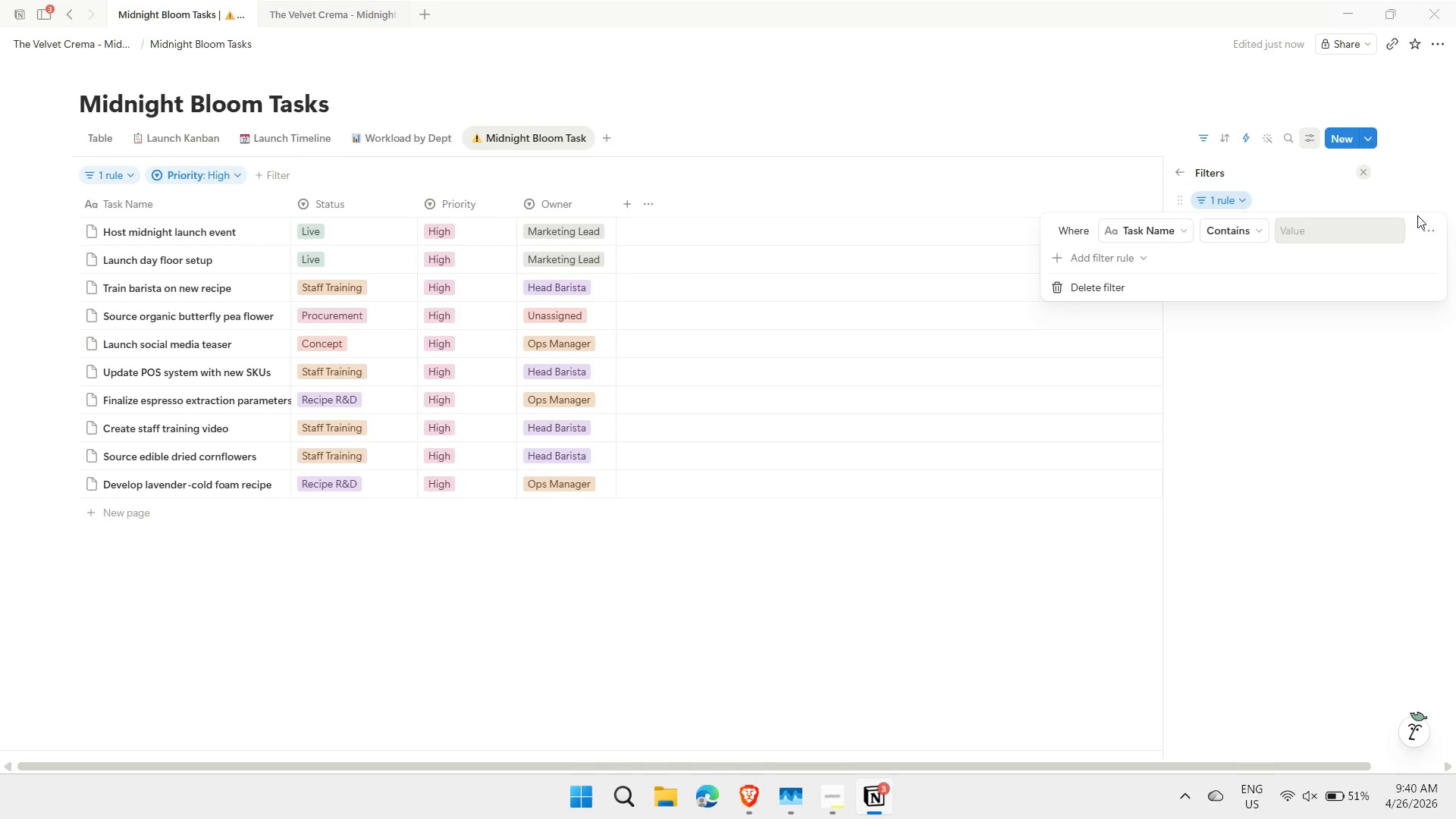 
left_click([1429, 226])
 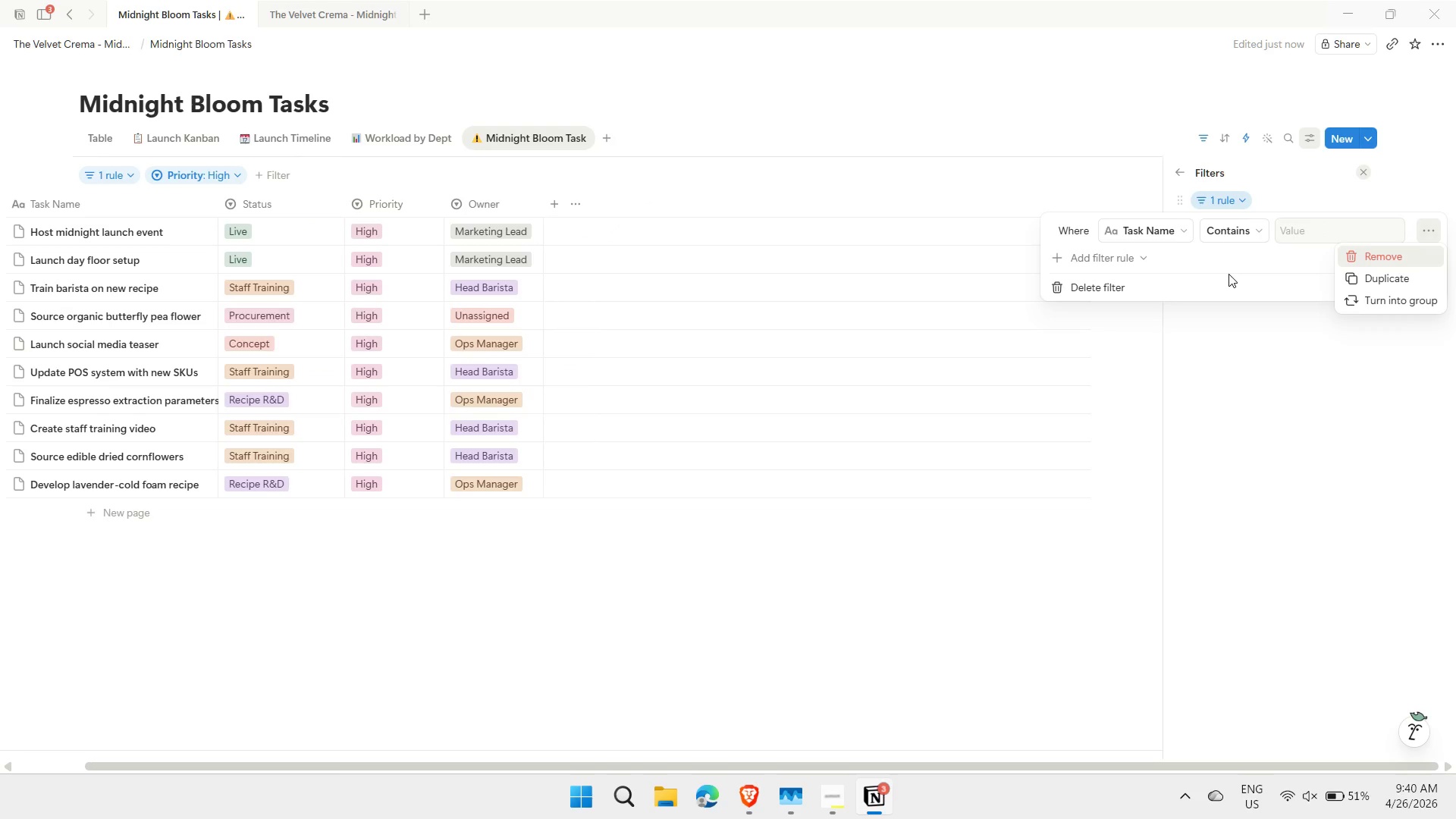 
left_click([1190, 258])
 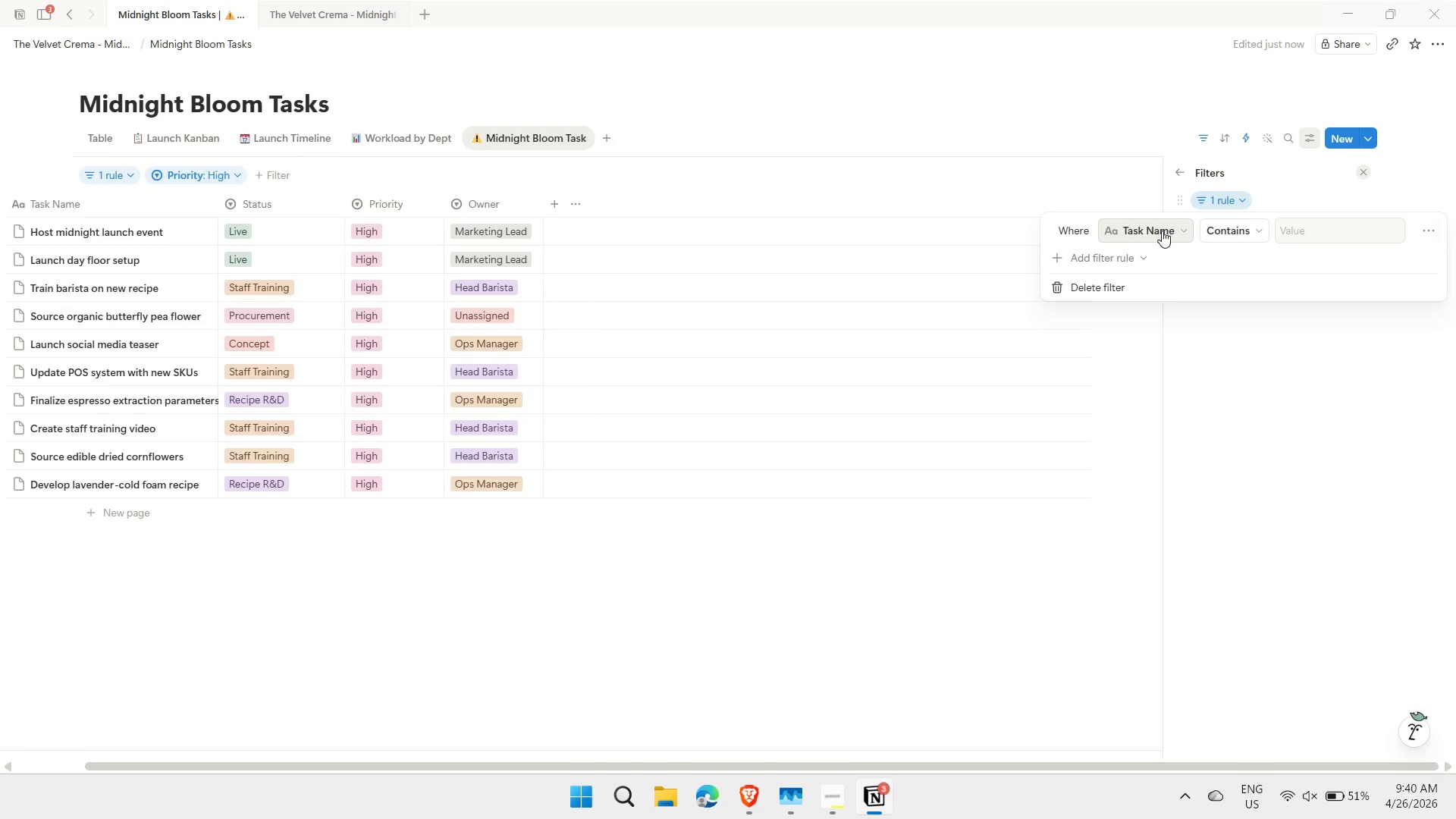 
left_click([1162, 231])
 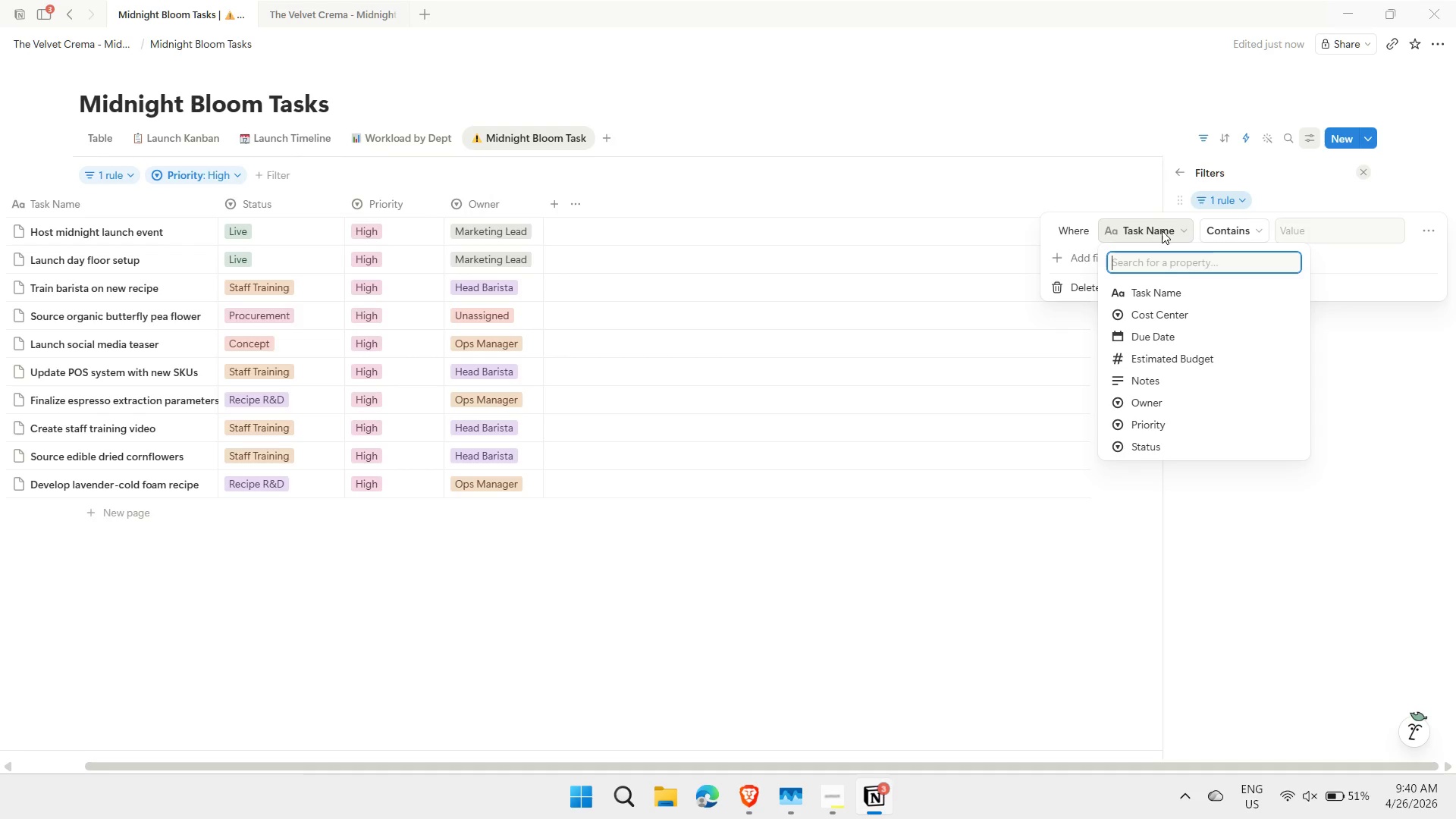 
wait(6.19)
 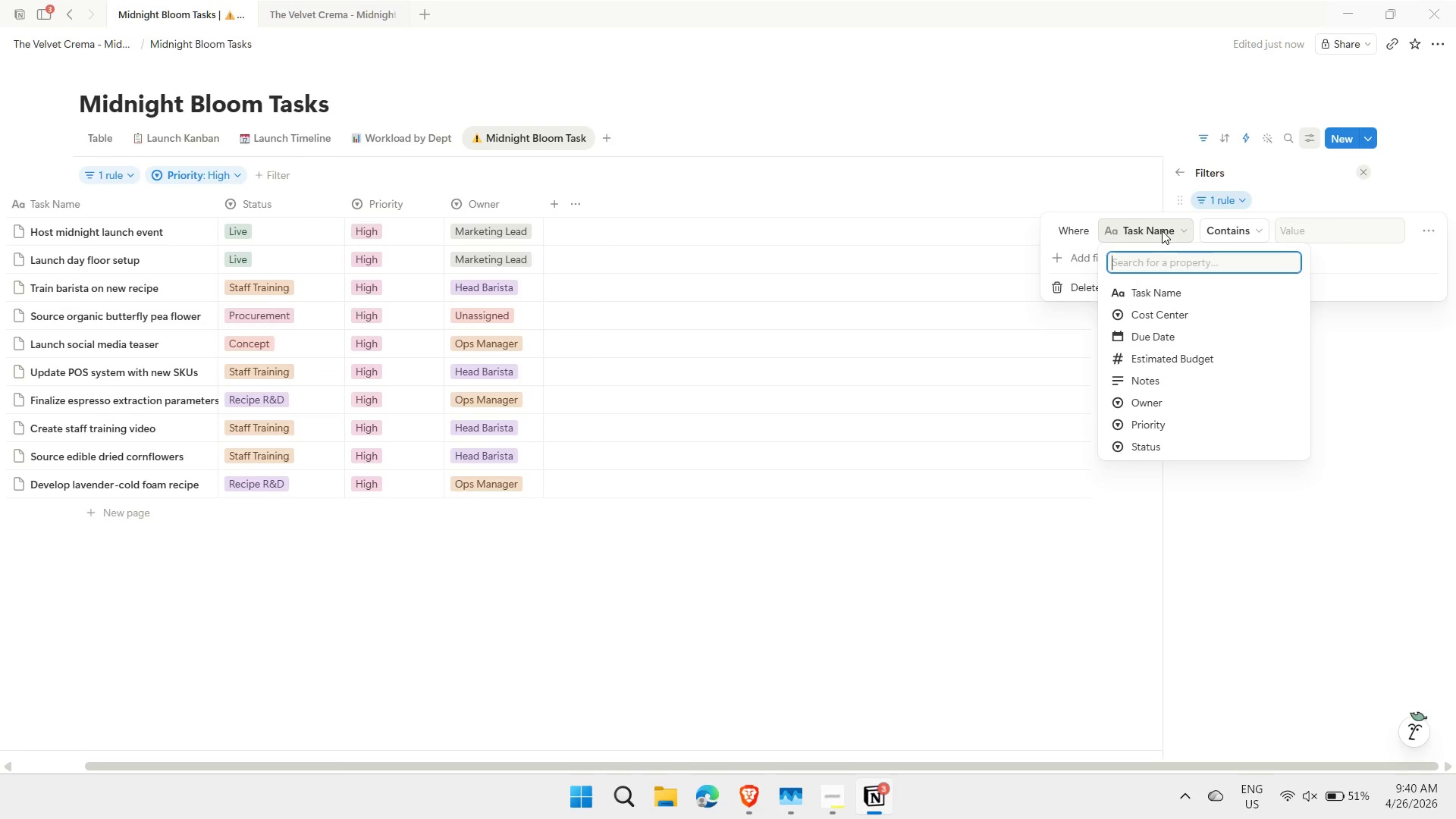 
left_click([1238, 513])
 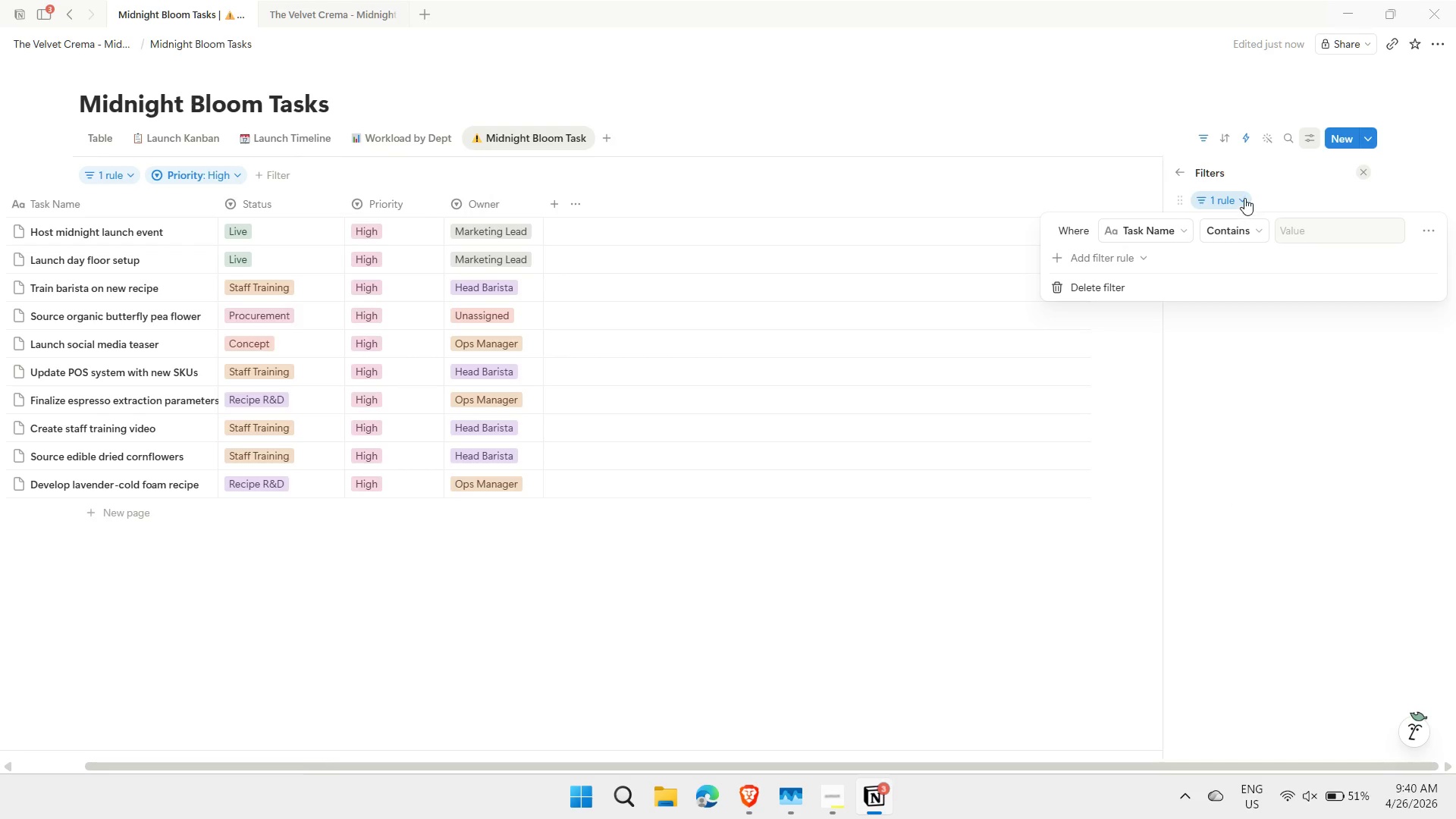 
left_click([1243, 198])
 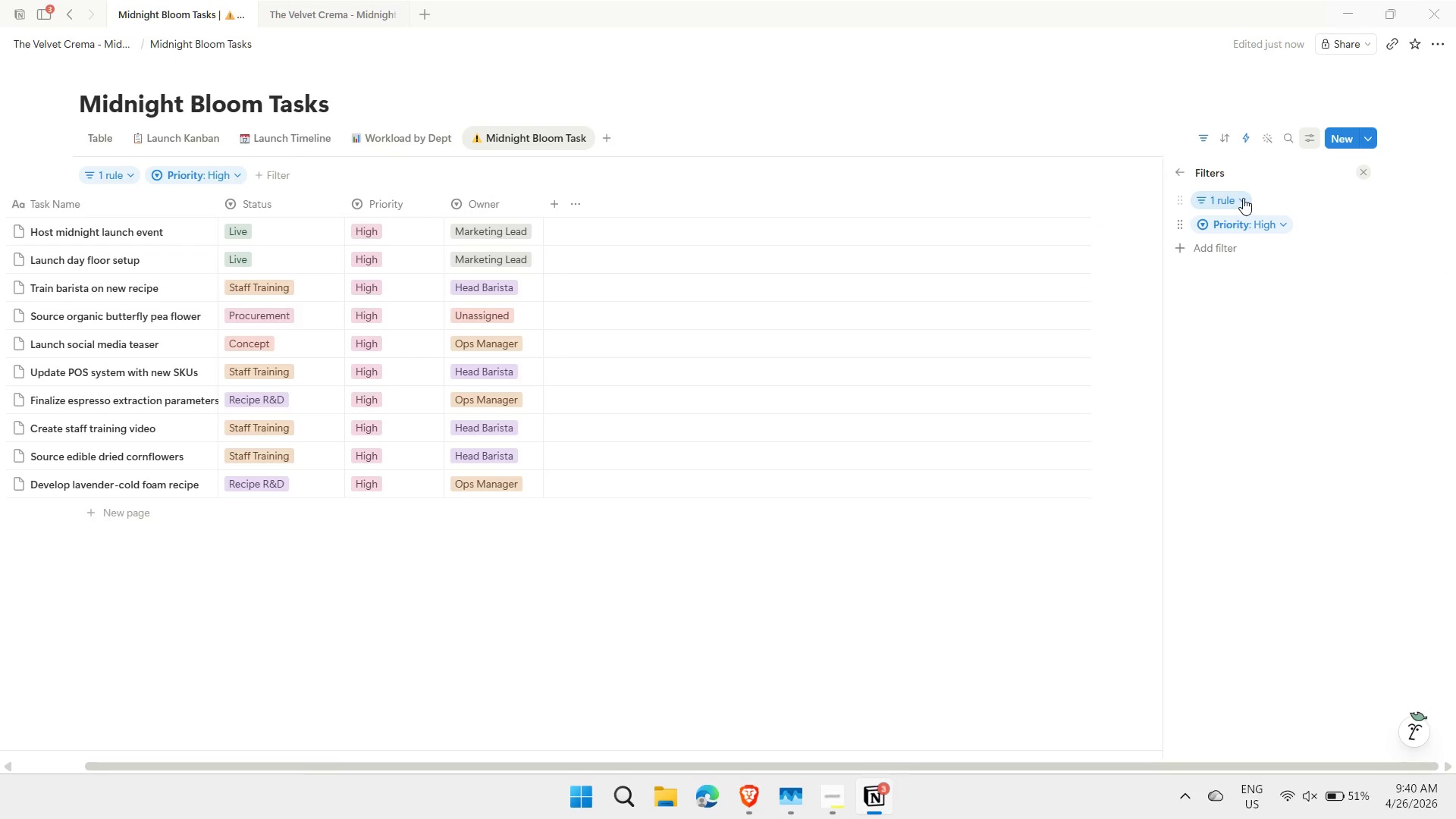 
left_click([1243, 198])
 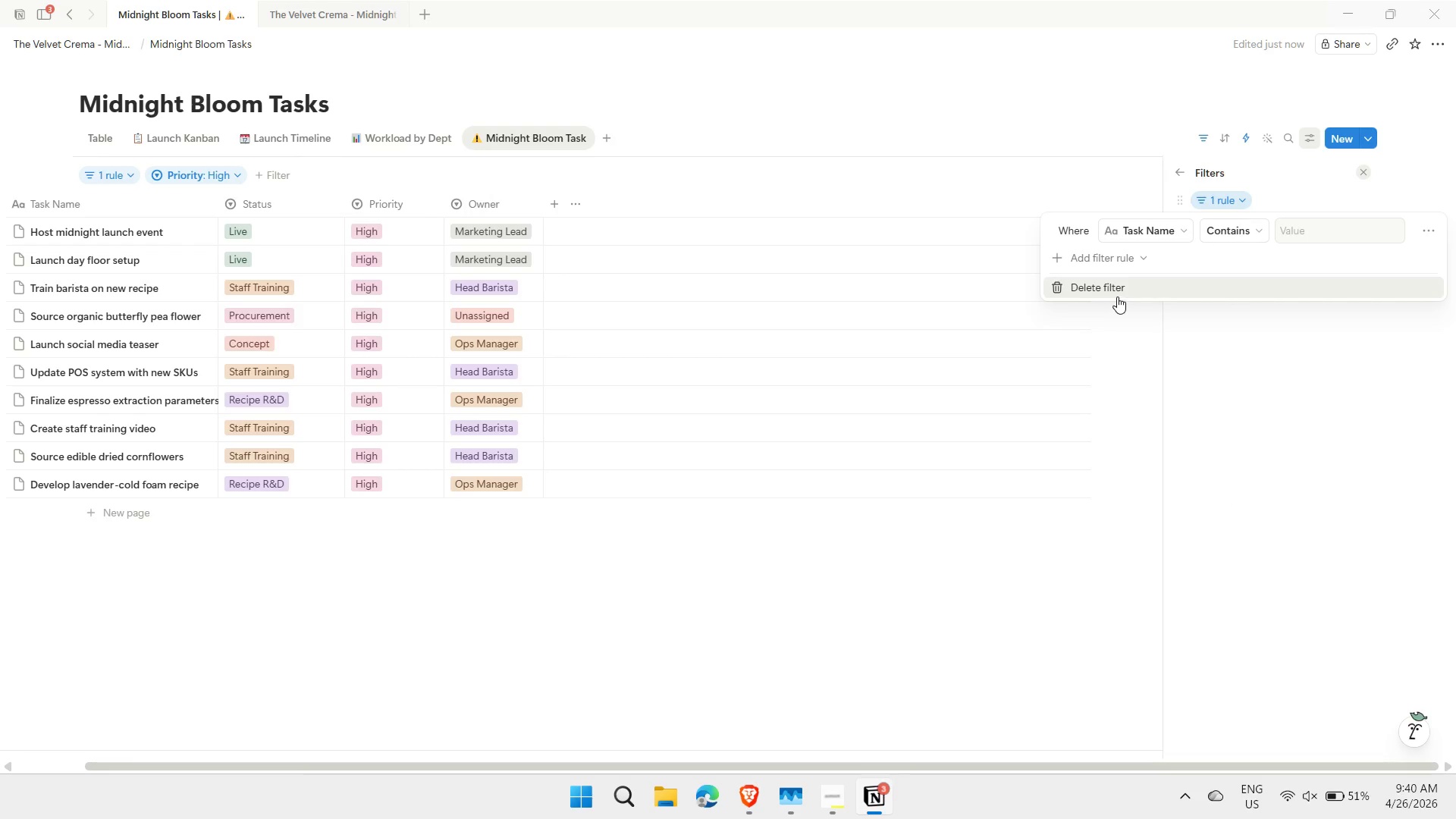 
left_click([1115, 281])
 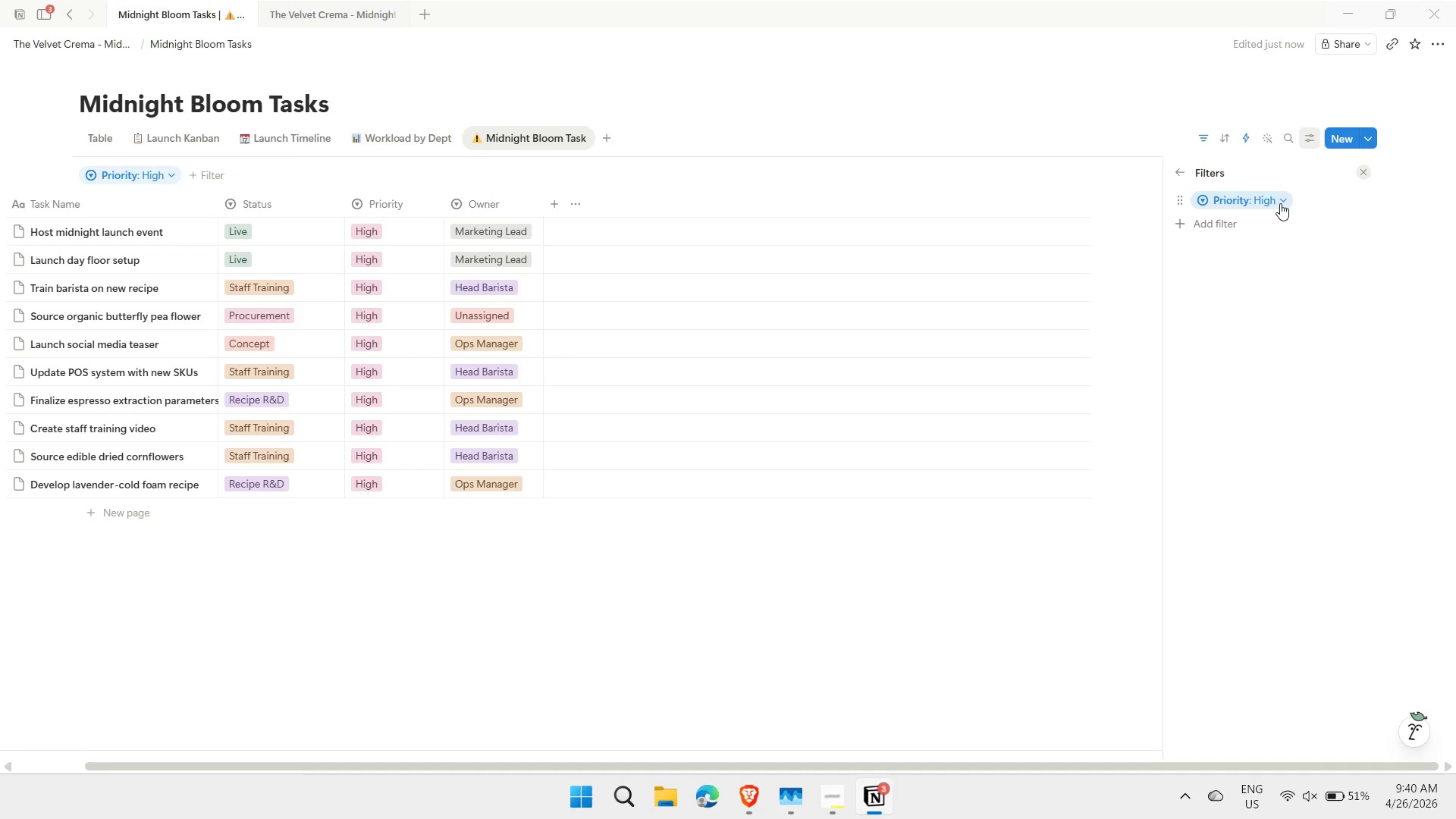 
left_click([1280, 205])
 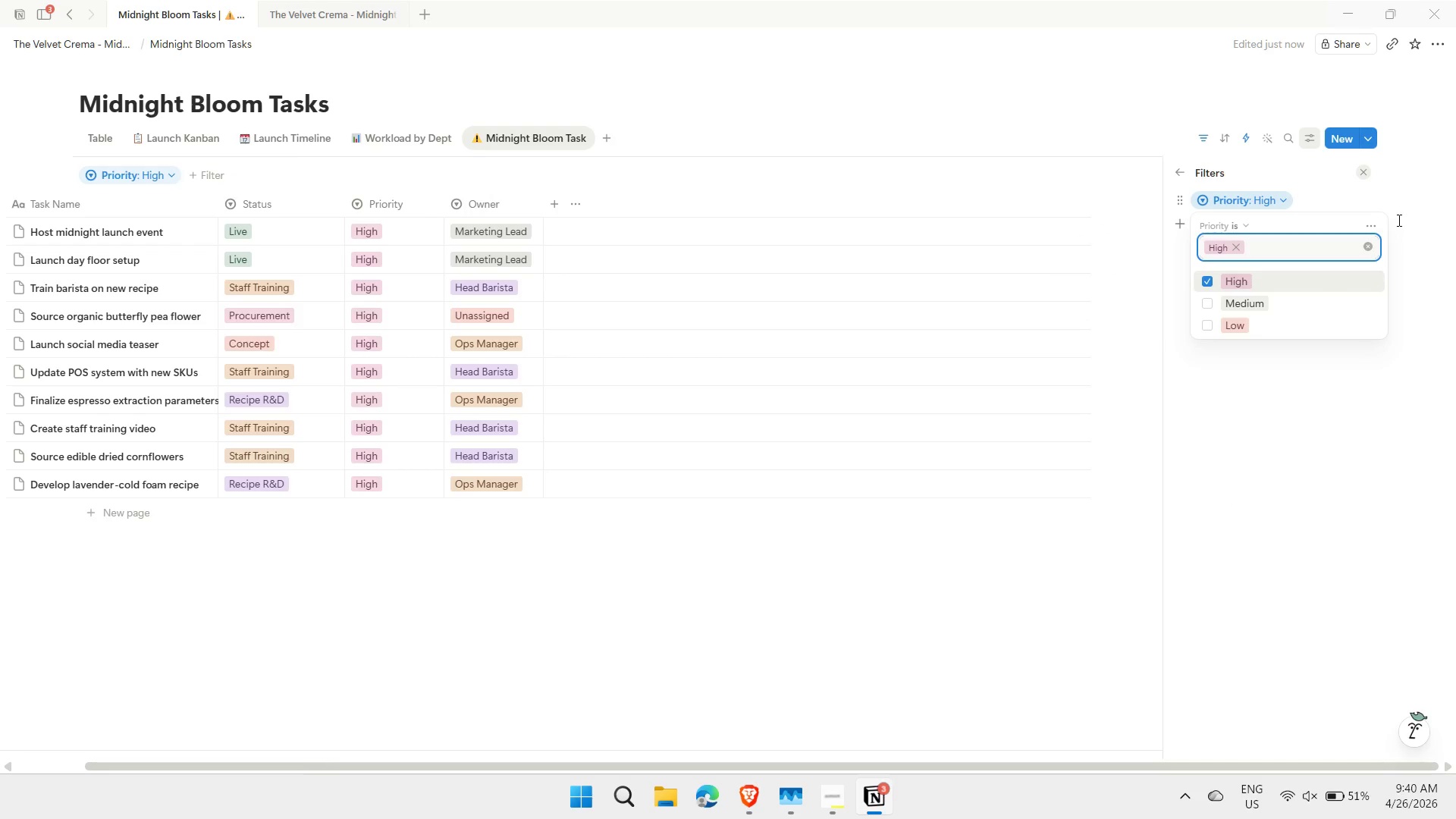 
left_click([1373, 226])
 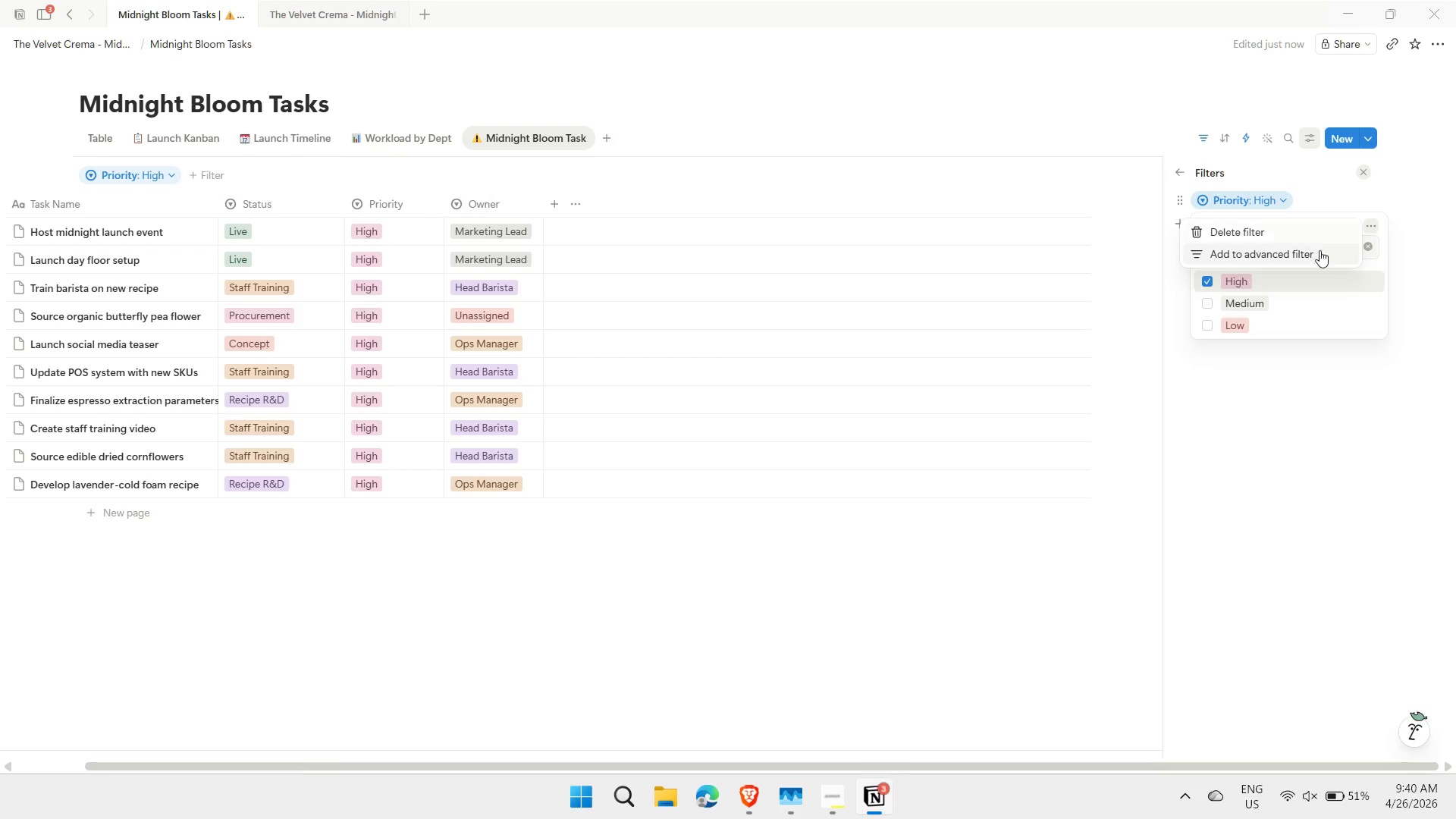 
left_click([1315, 253])
 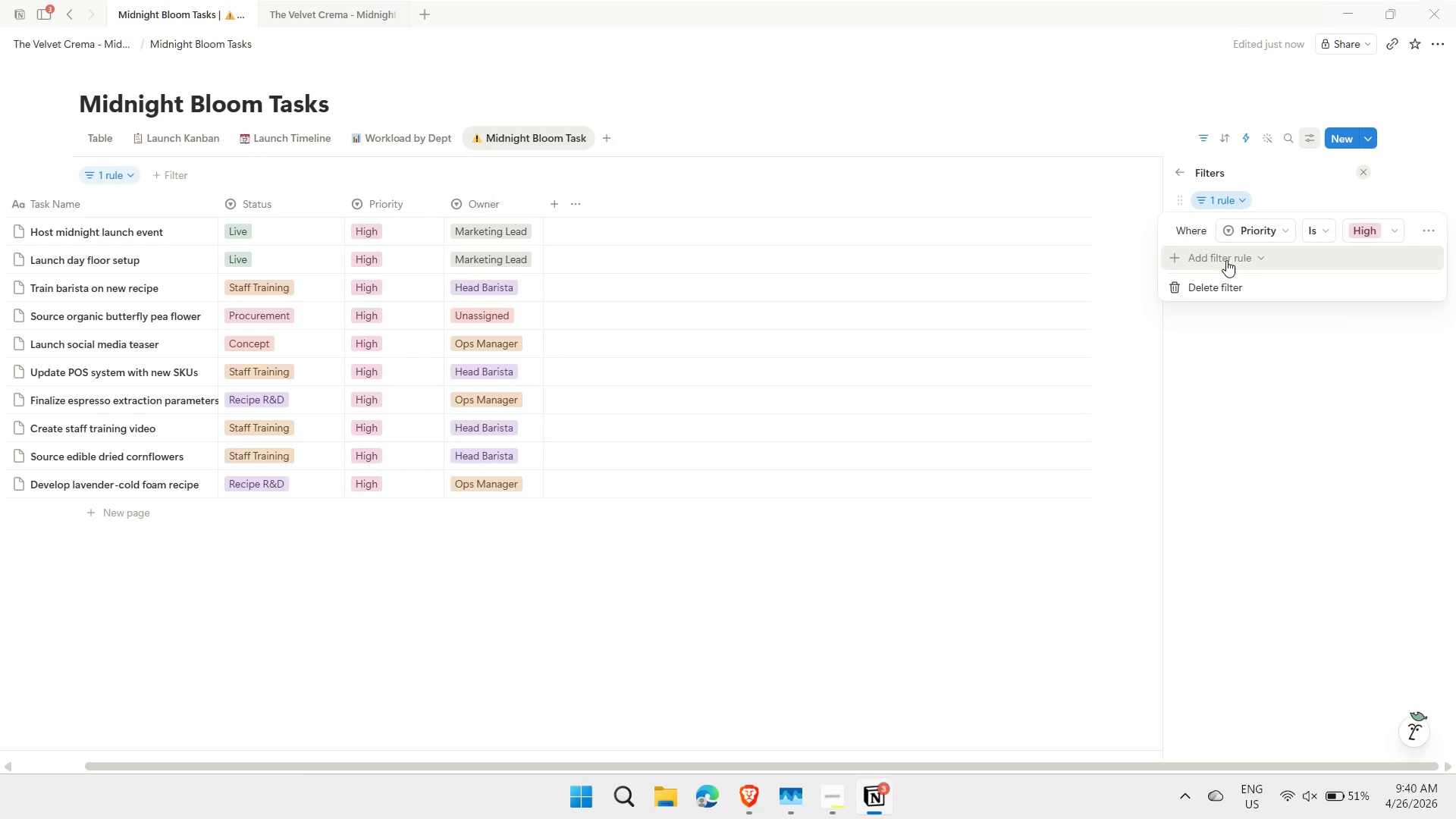 
left_click([1221, 261])
 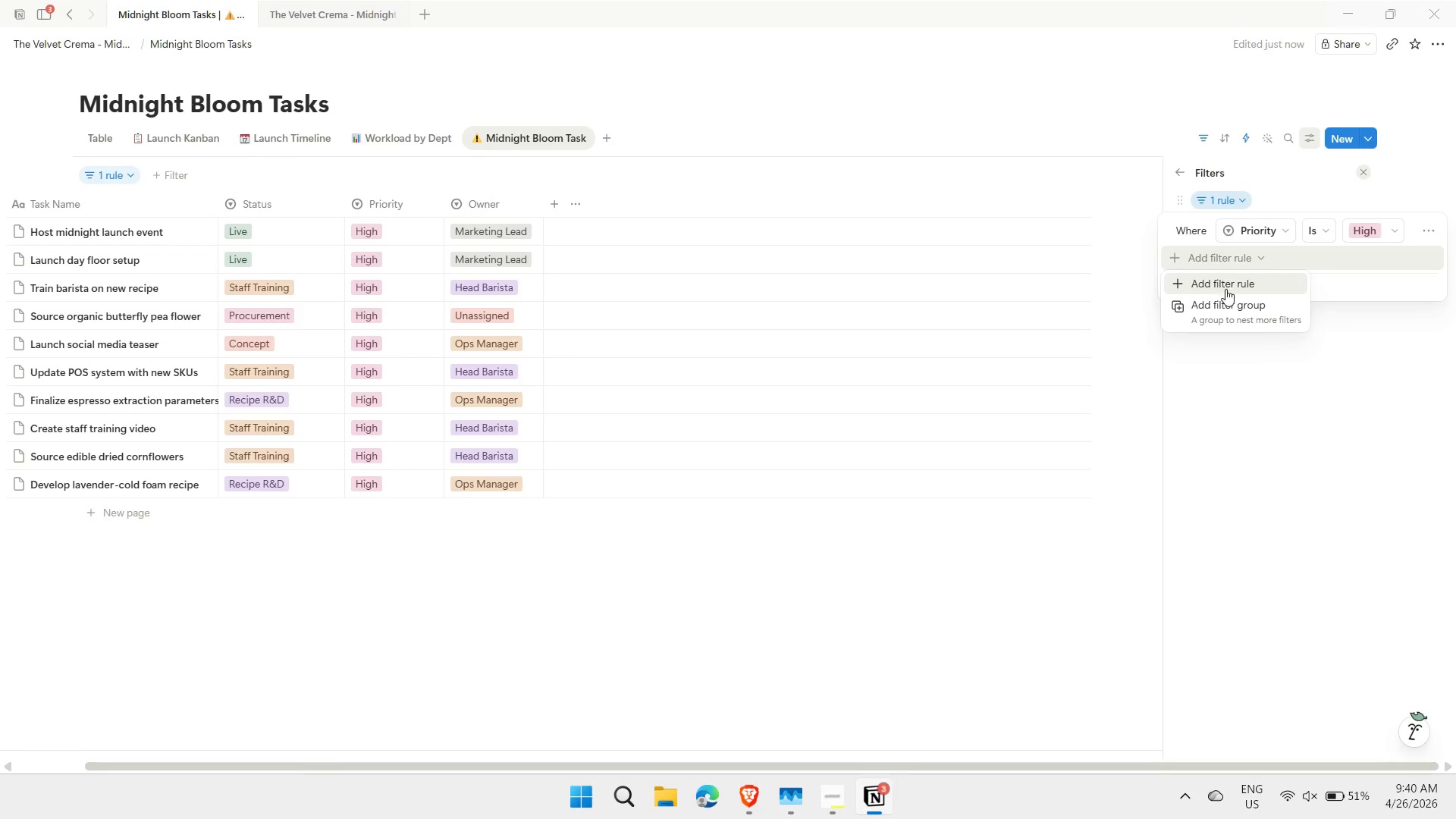 
left_click([1225, 290])
 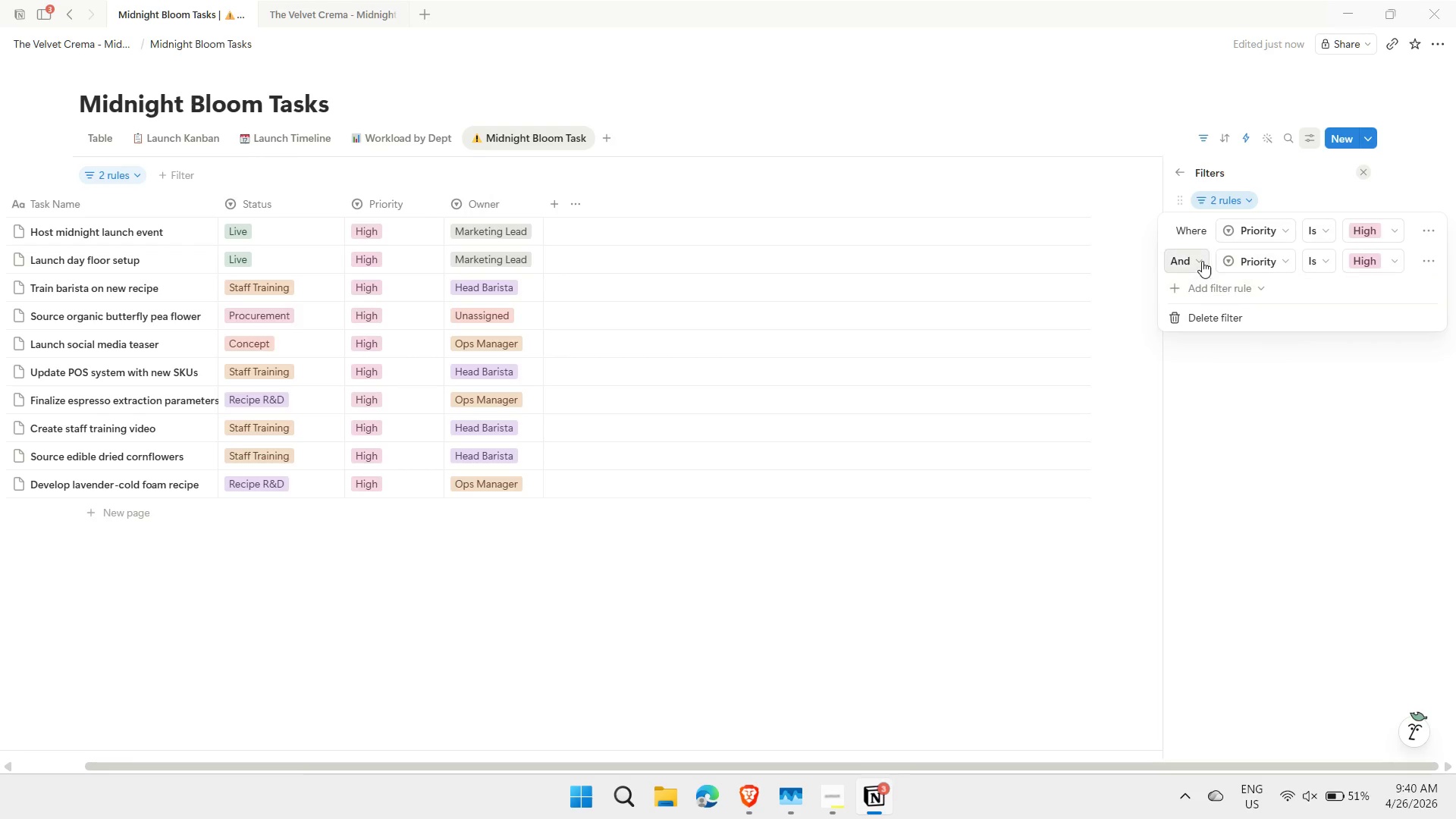 
left_click([1200, 259])
 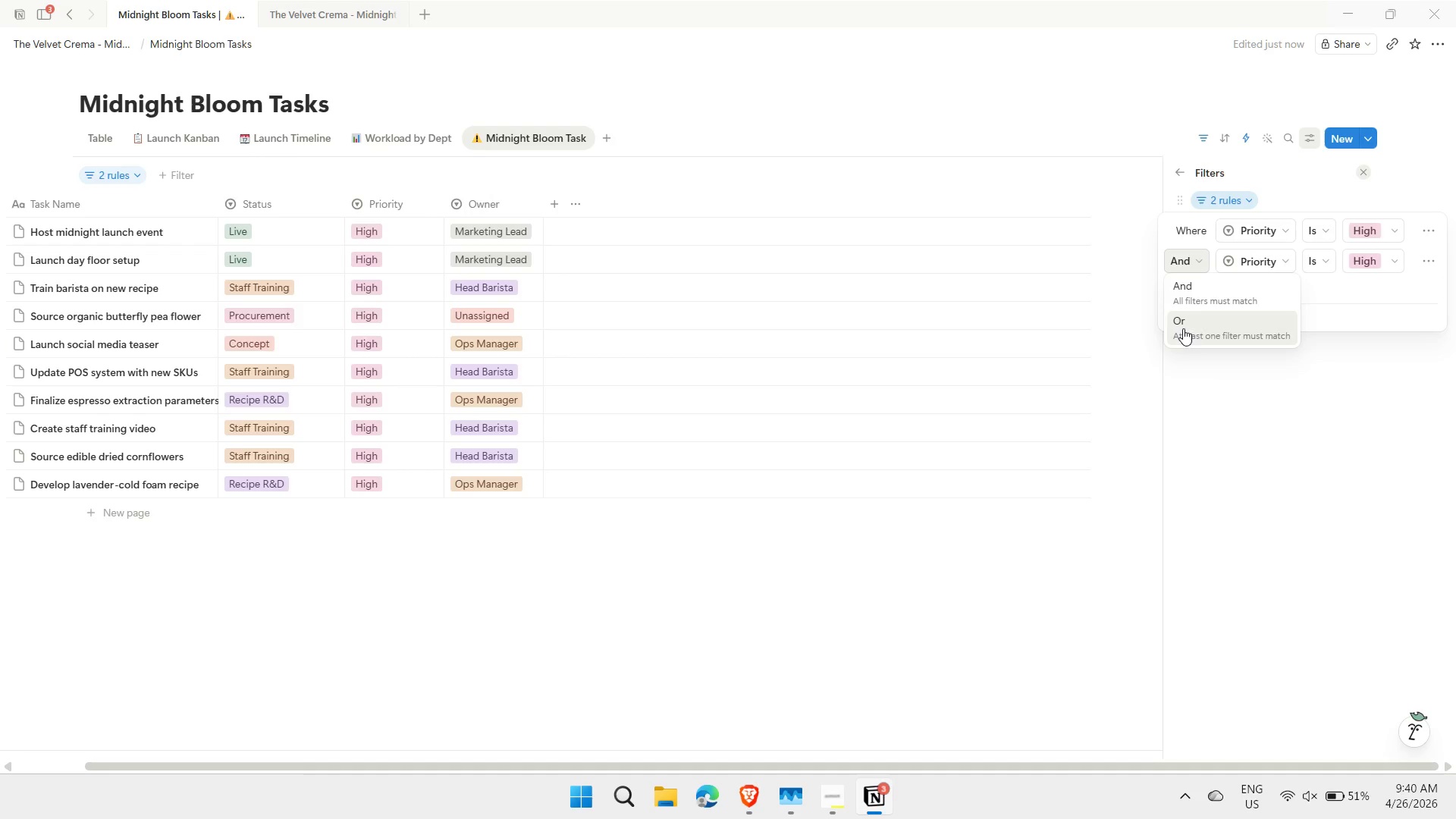 
left_click([1181, 331])
 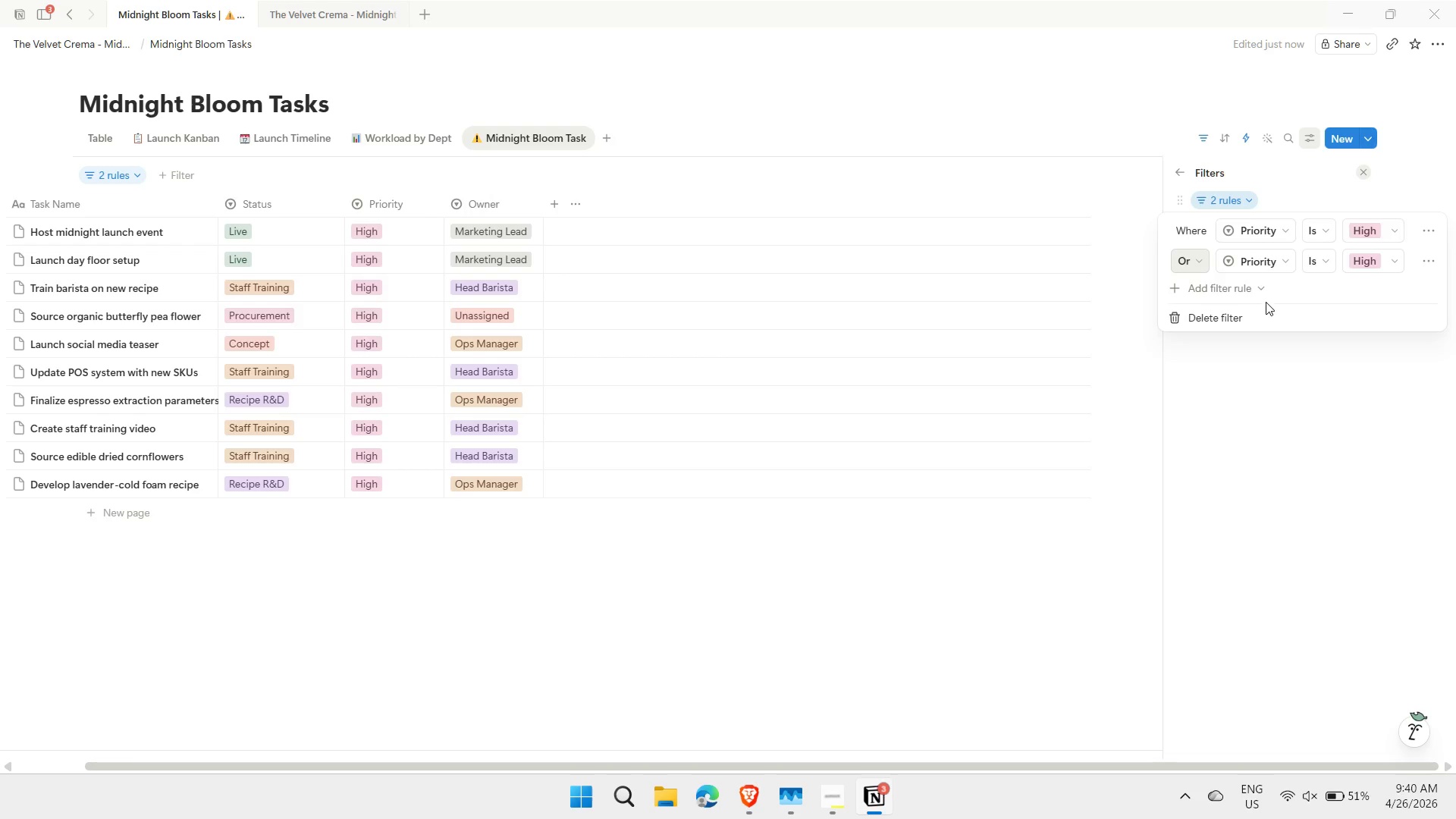 
left_click([1245, 259])
 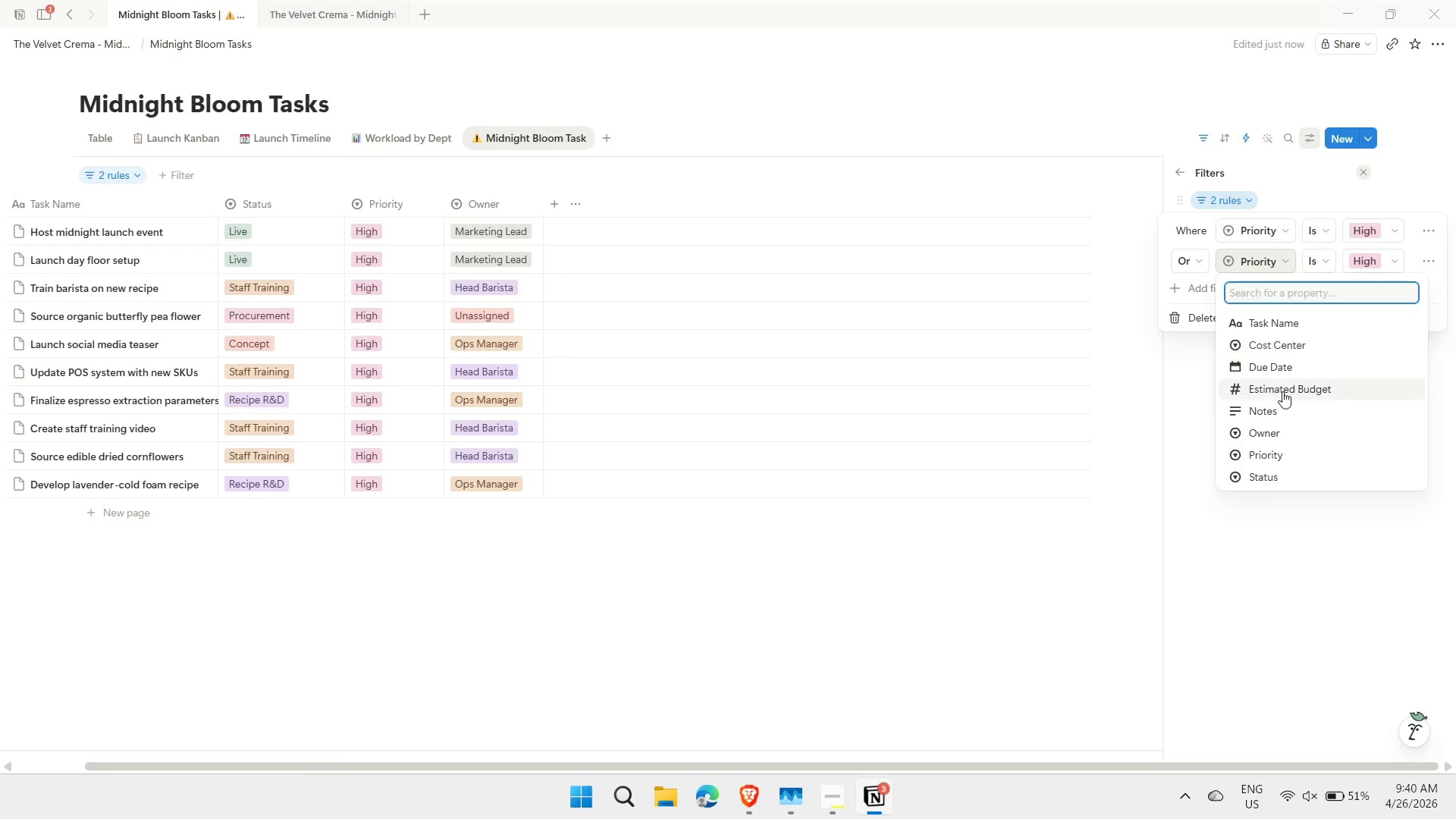 
left_click([1283, 392])
 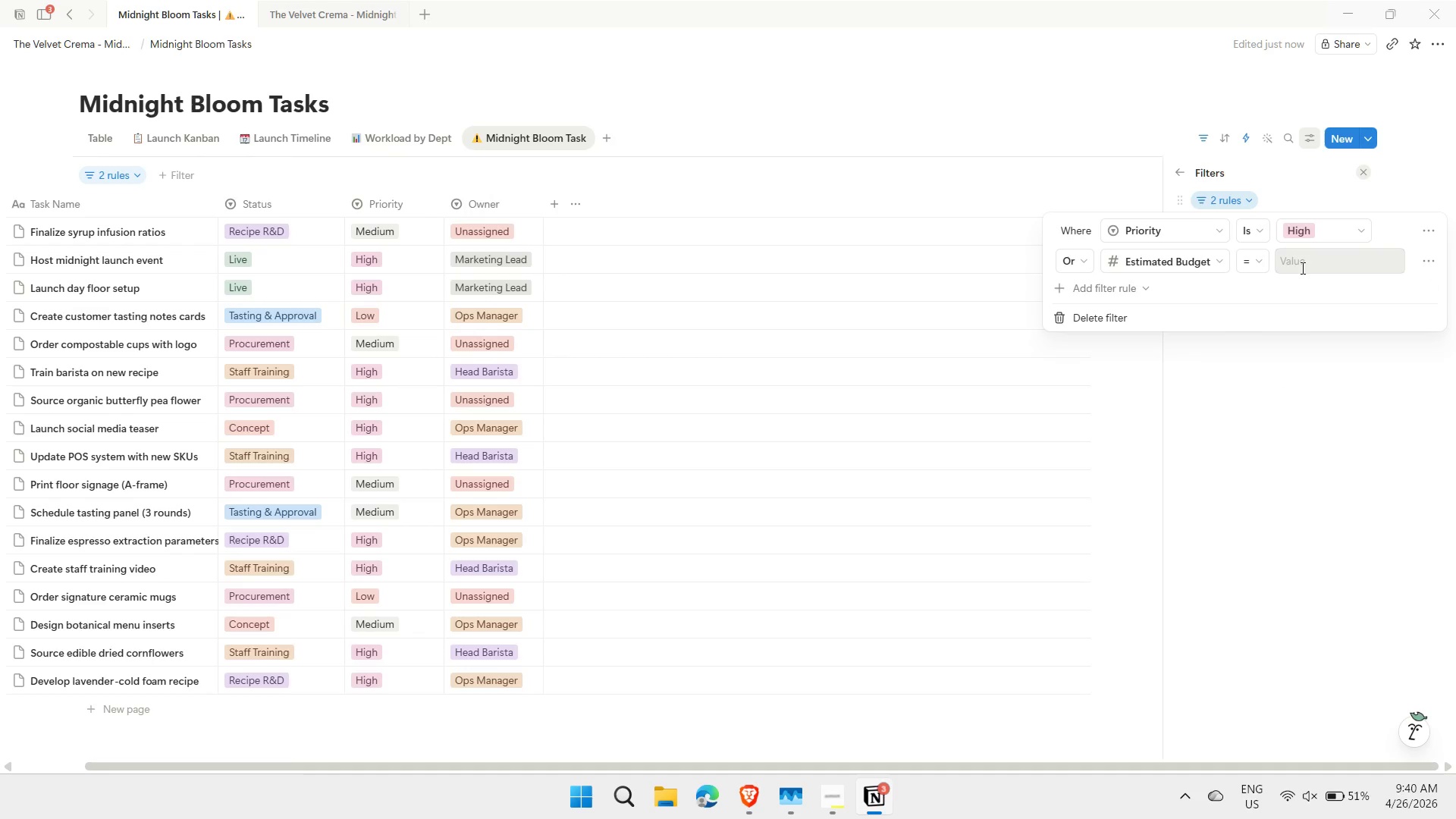 
left_click([1254, 259])
 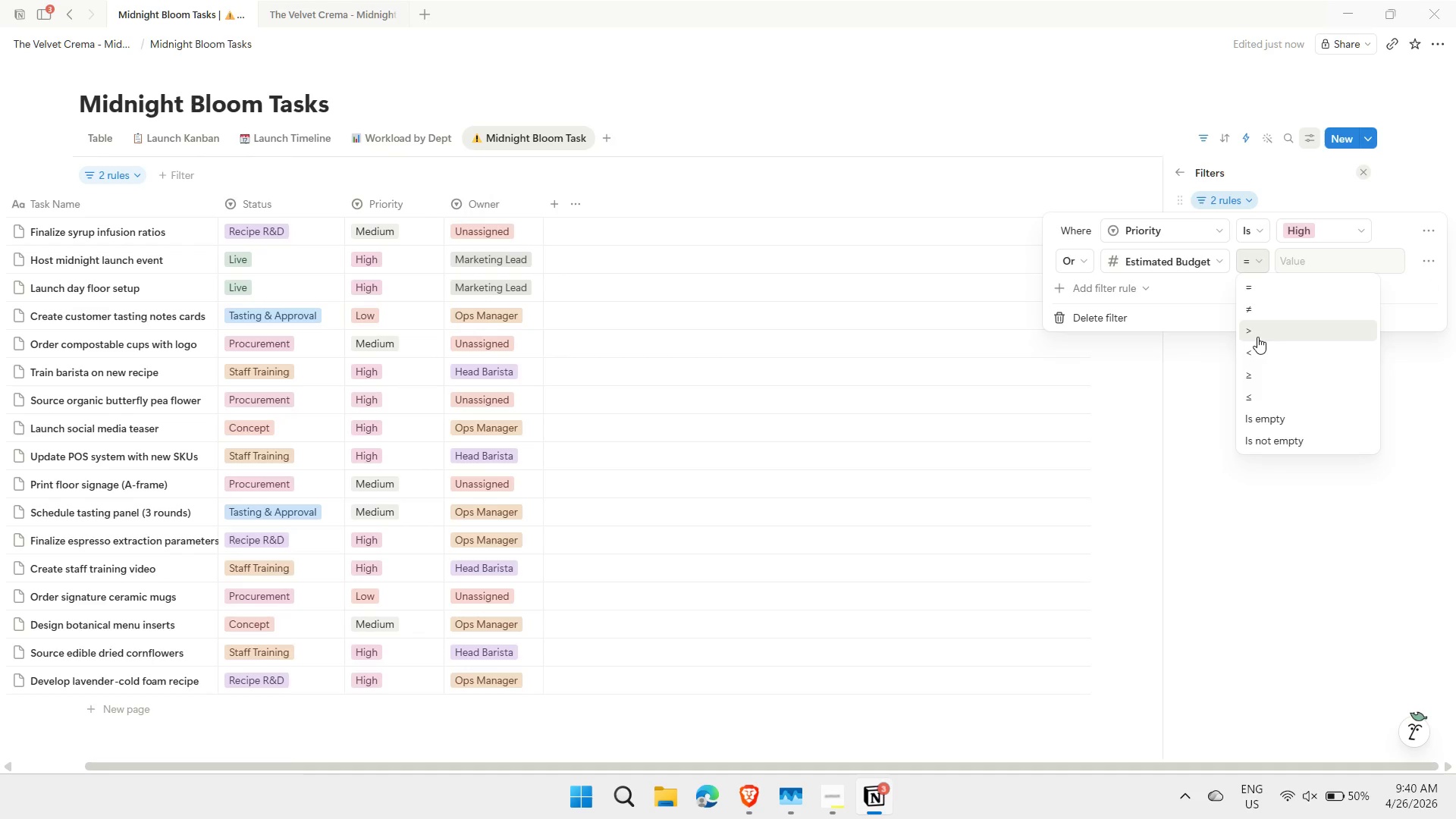 
left_click([1257, 334])
 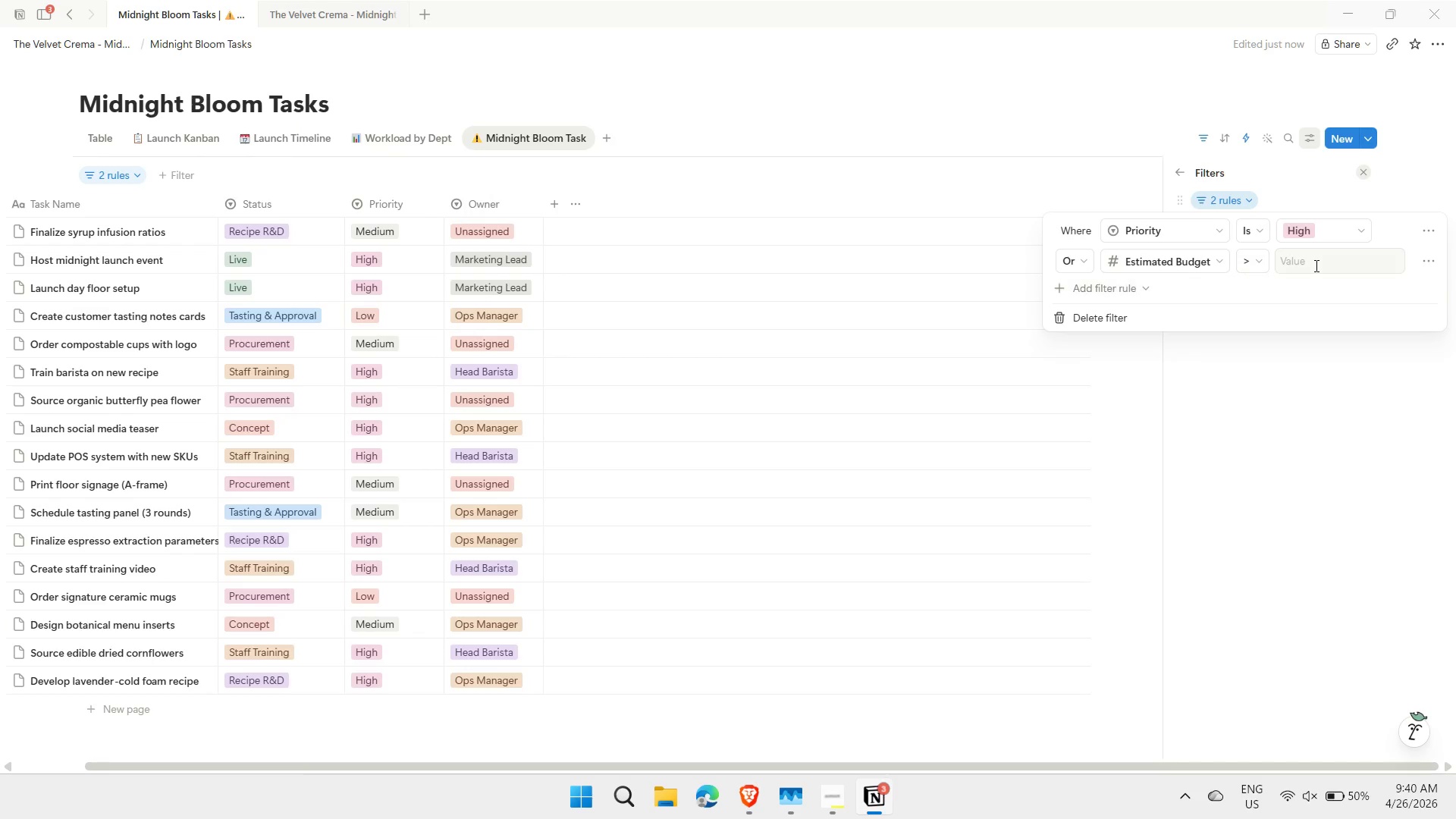 
left_click([1315, 265])
 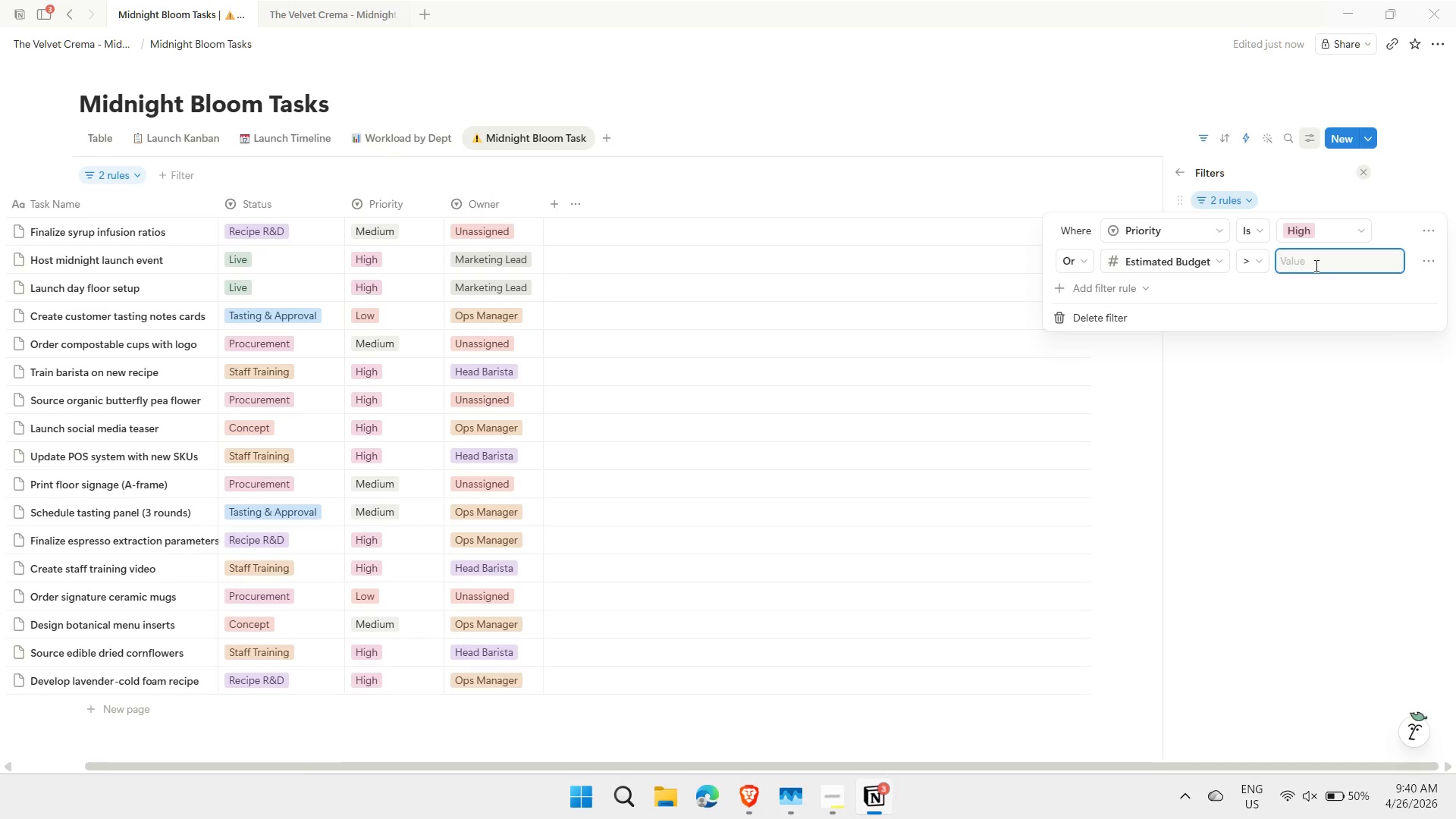 
type(200)
 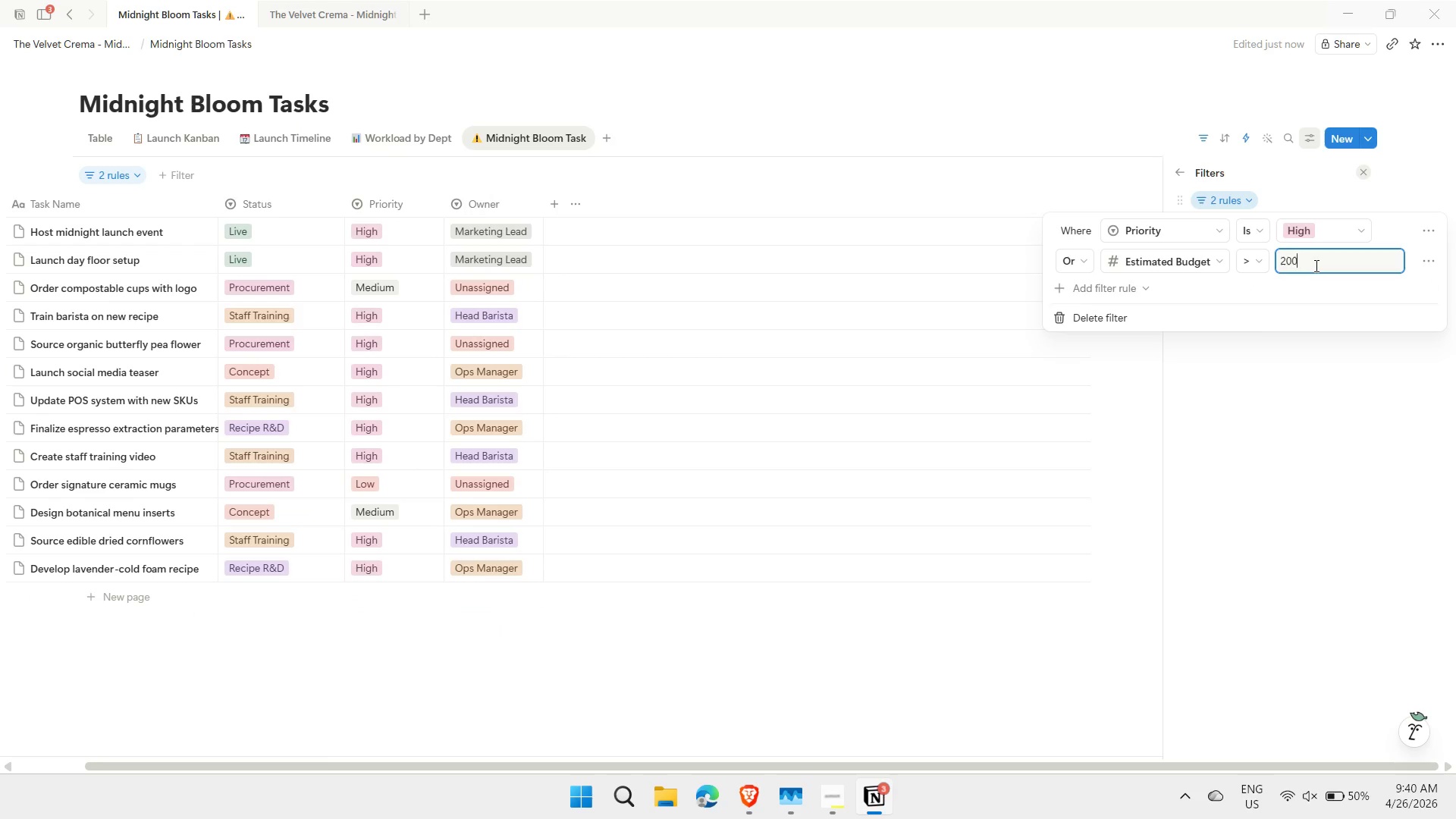 
key(Enter)
 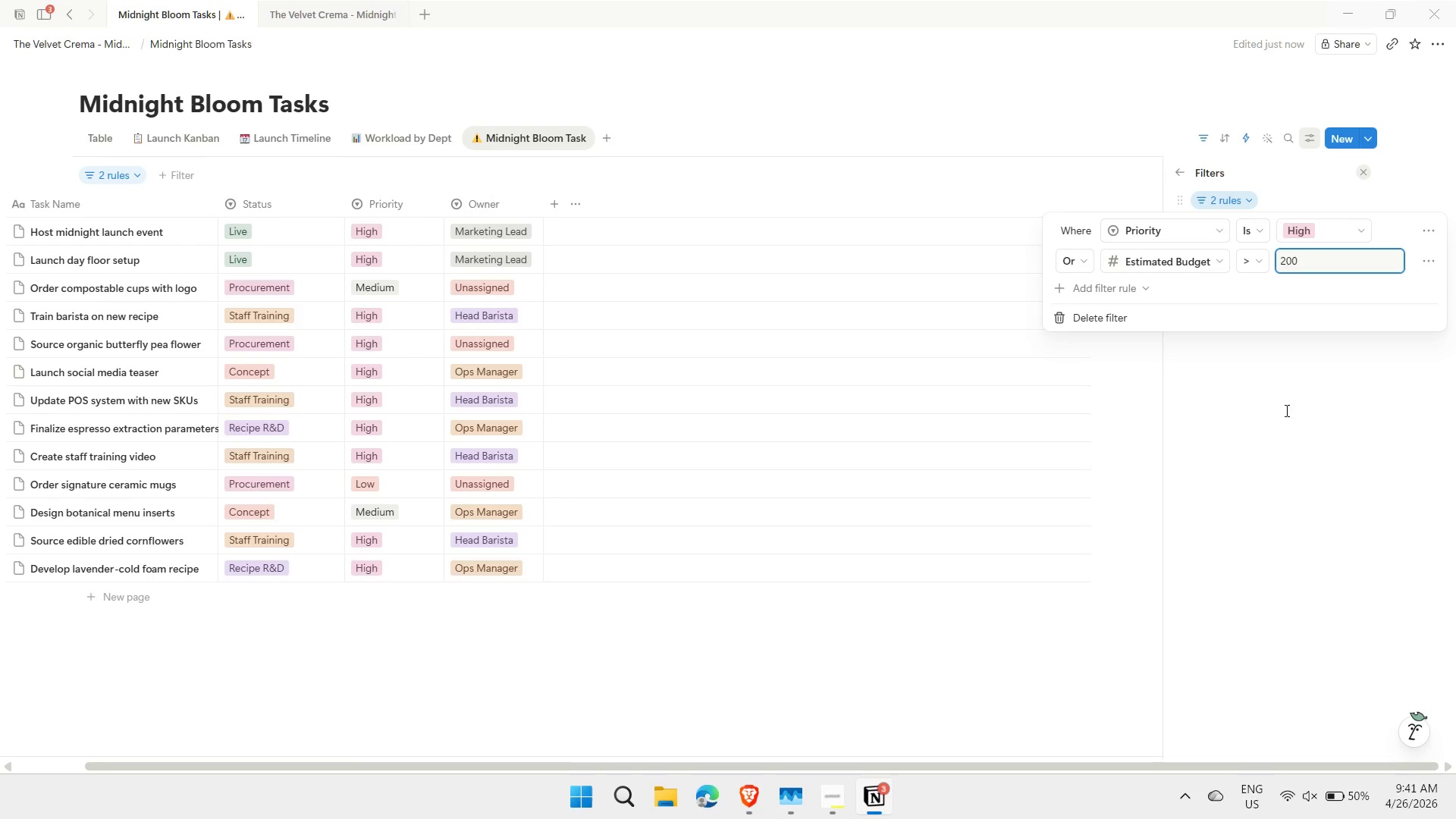 
left_click([1281, 435])
 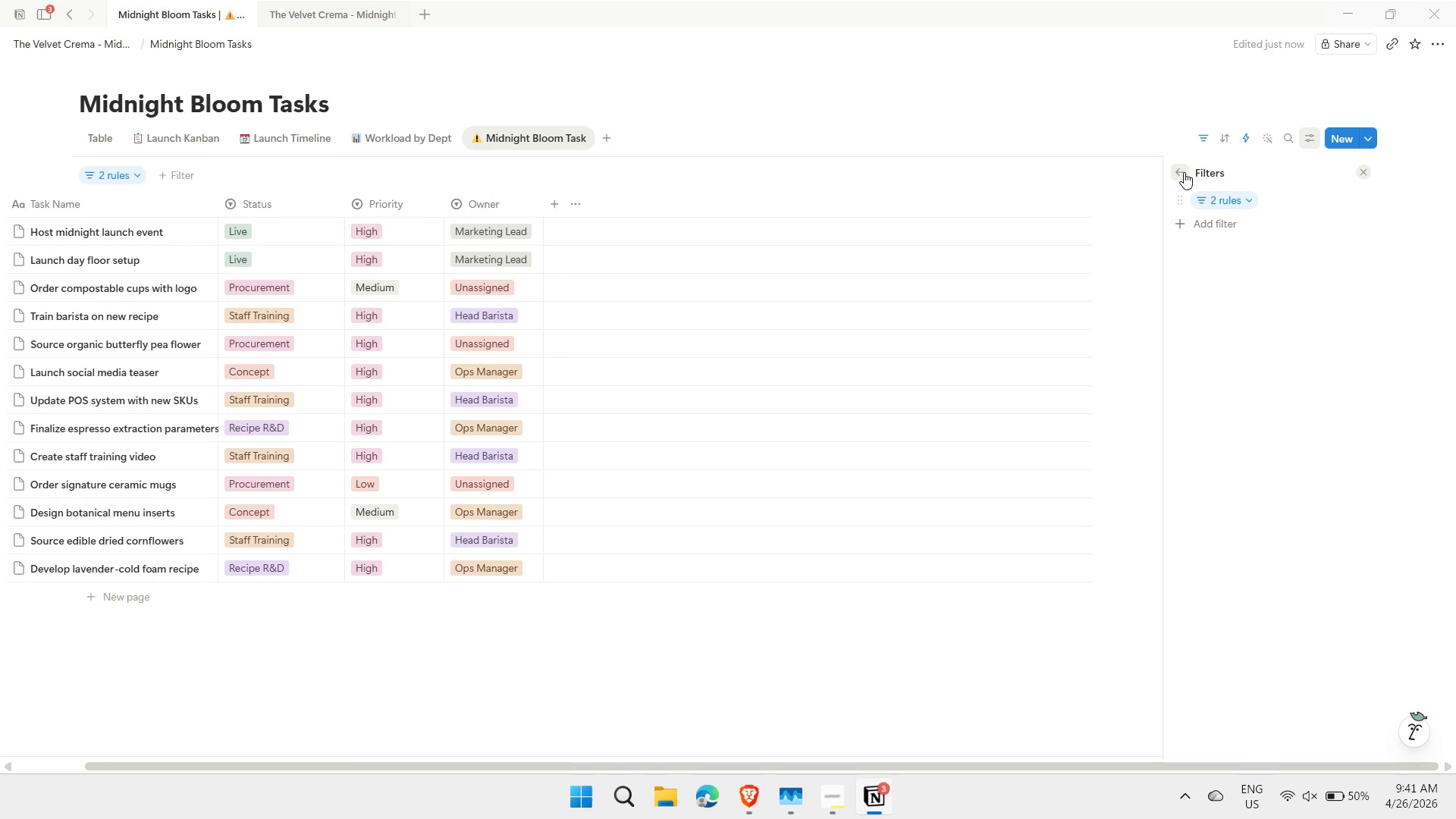 
left_click([1184, 172])
 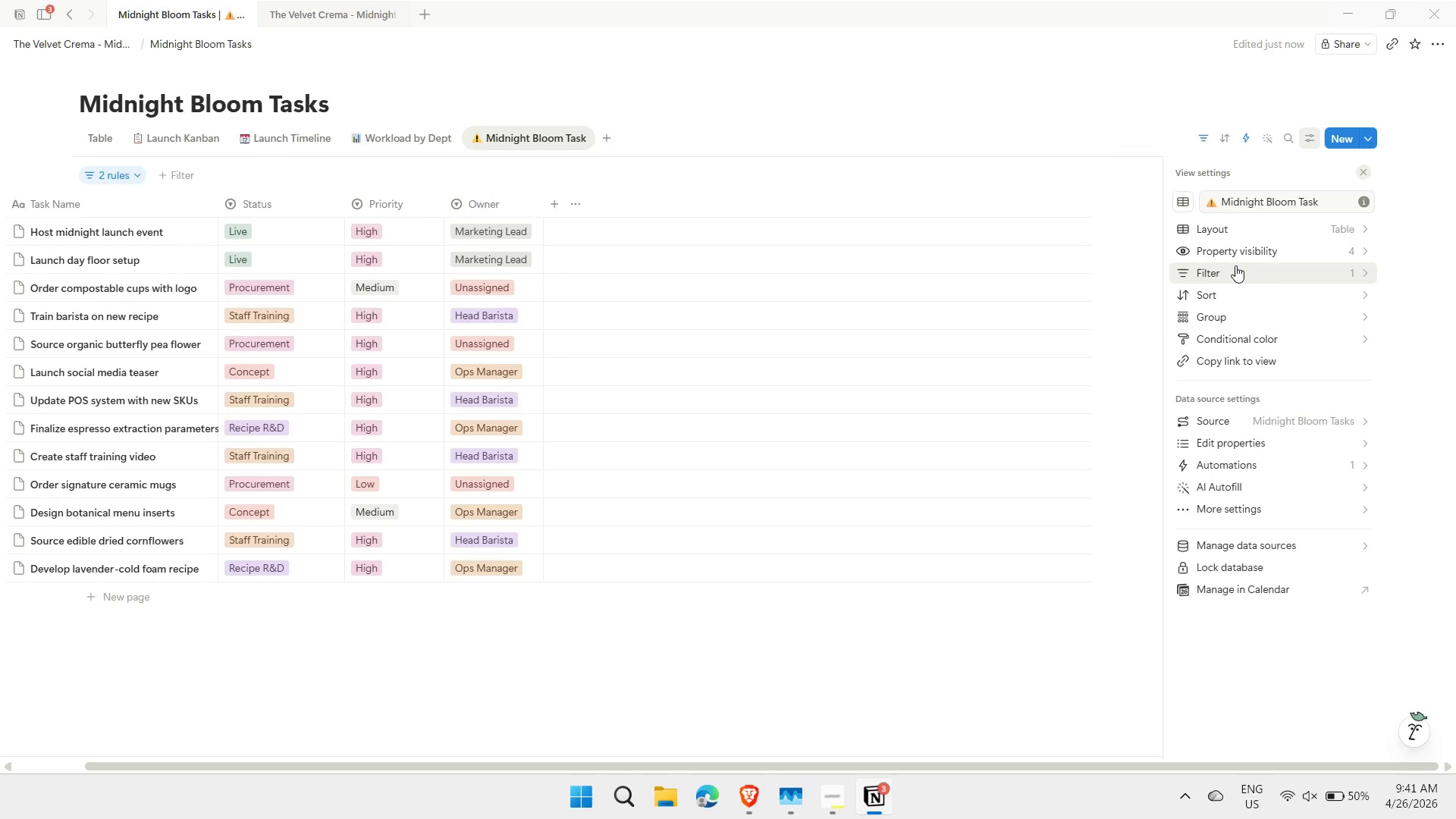 
left_click([1249, 245])
 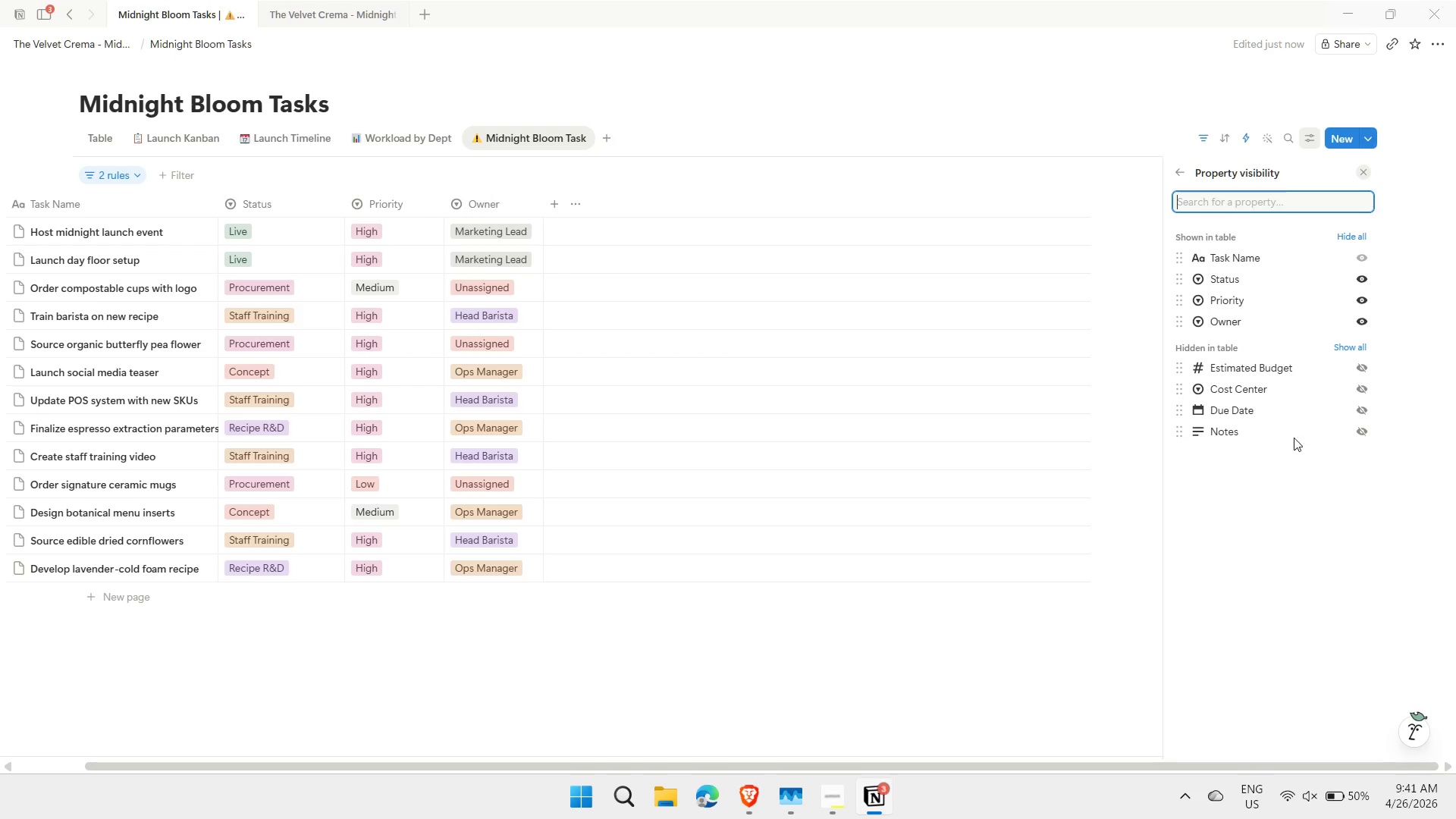 
left_click([1356, 393])
 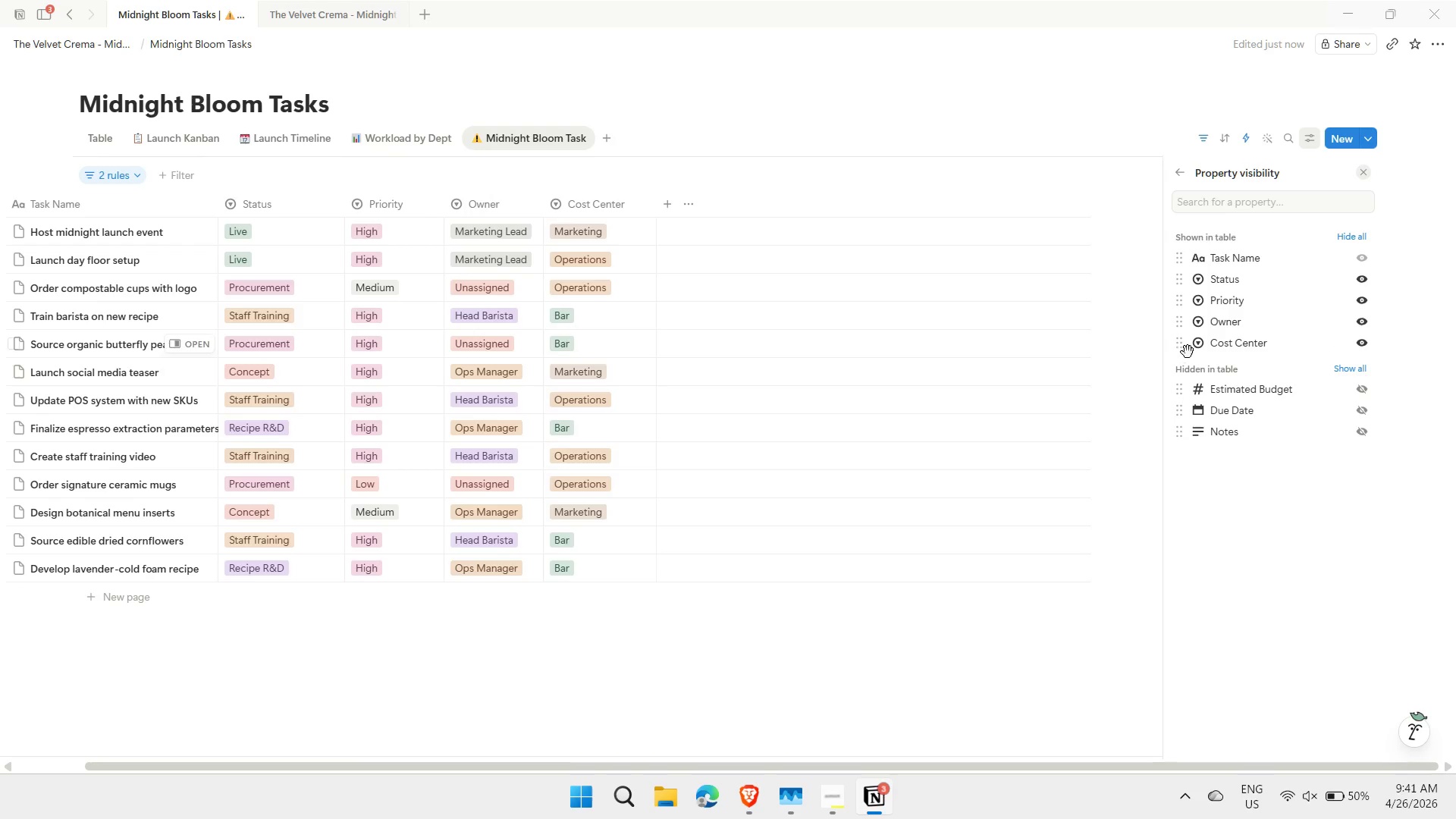 
left_click_drag(start_coordinate=[1185, 351], to_coordinate=[1185, 284])
 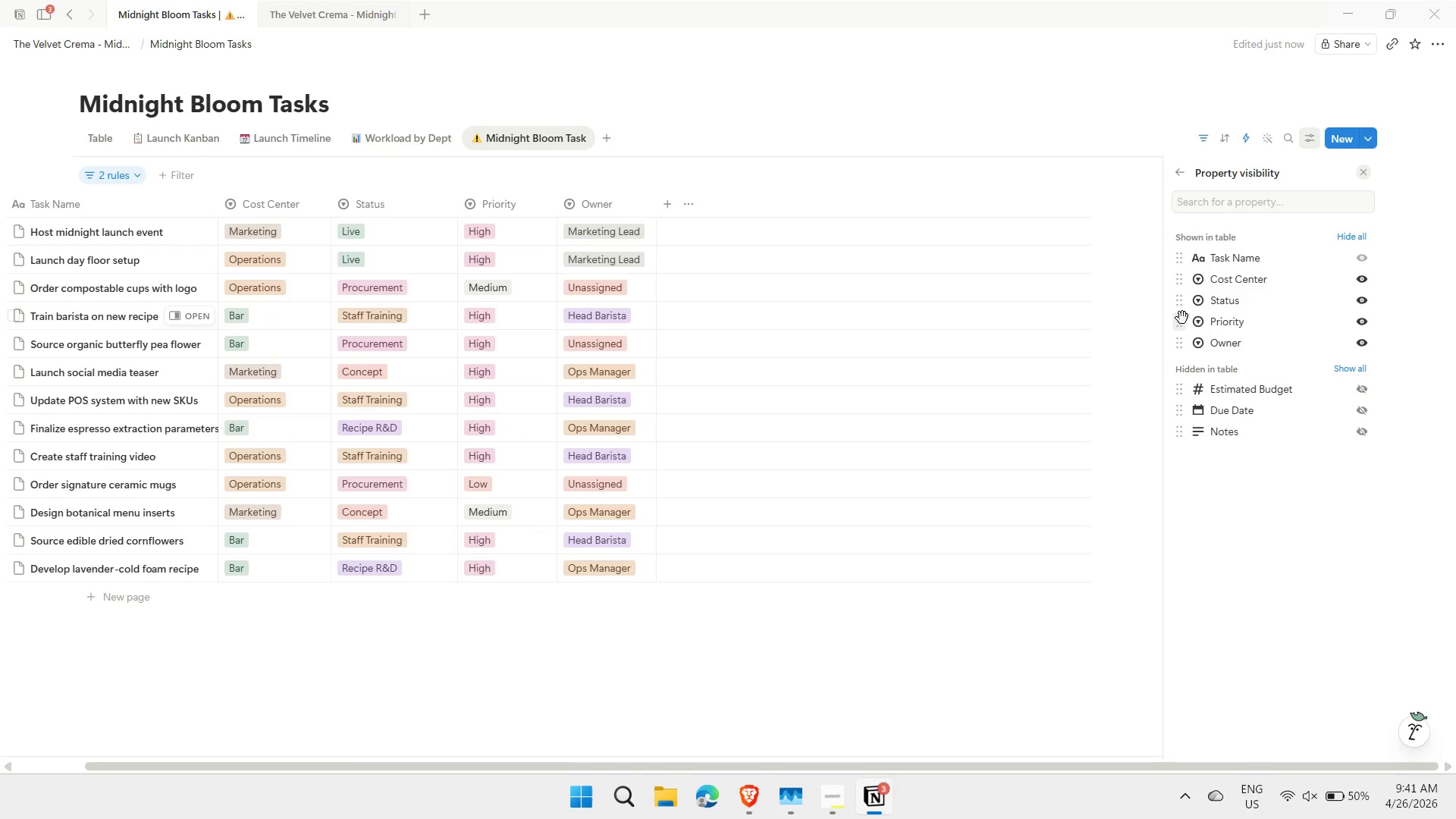 
left_click_drag(start_coordinate=[1182, 318], to_coordinate=[1184, 299])
 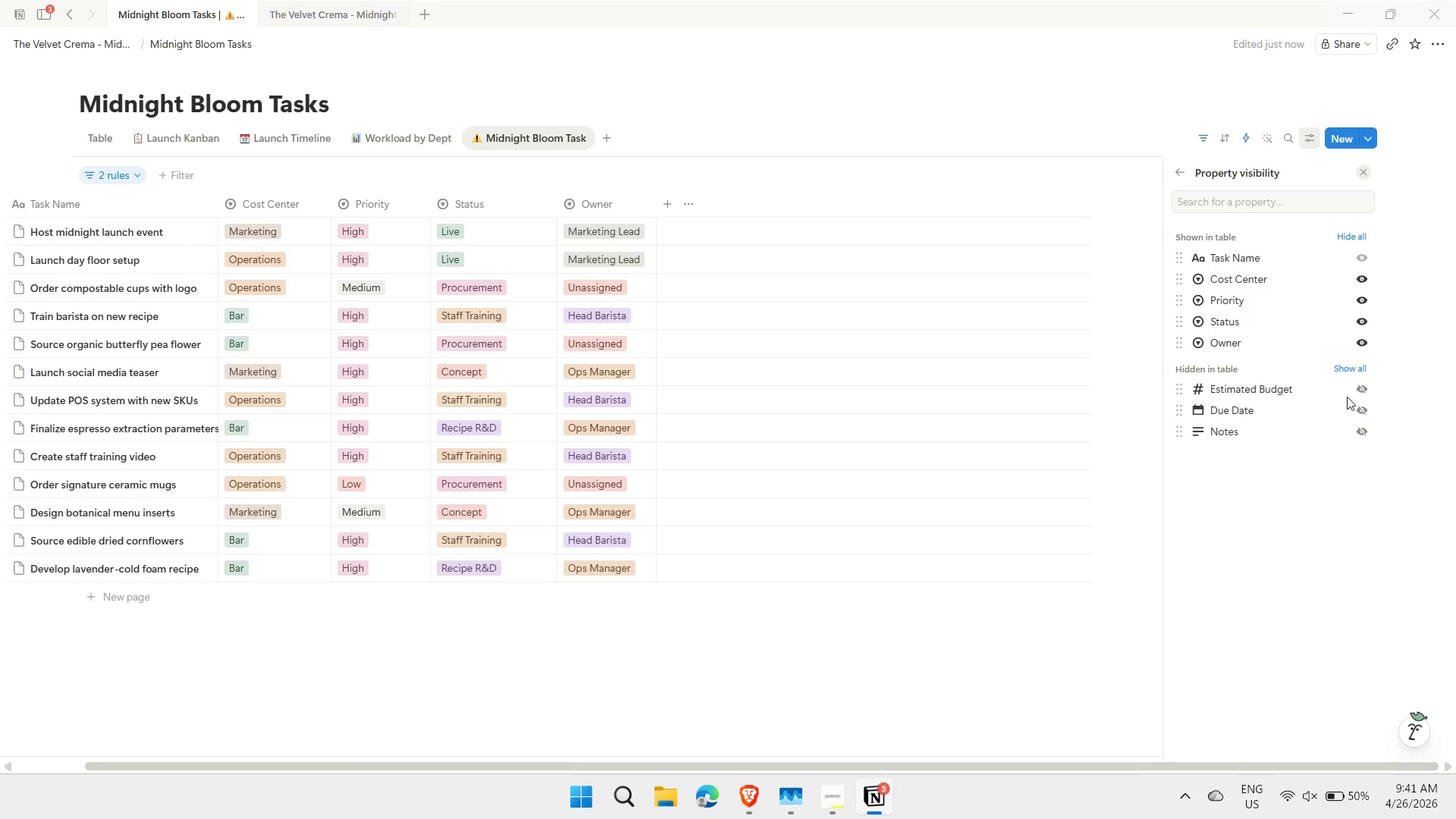 
left_click([1361, 388])
 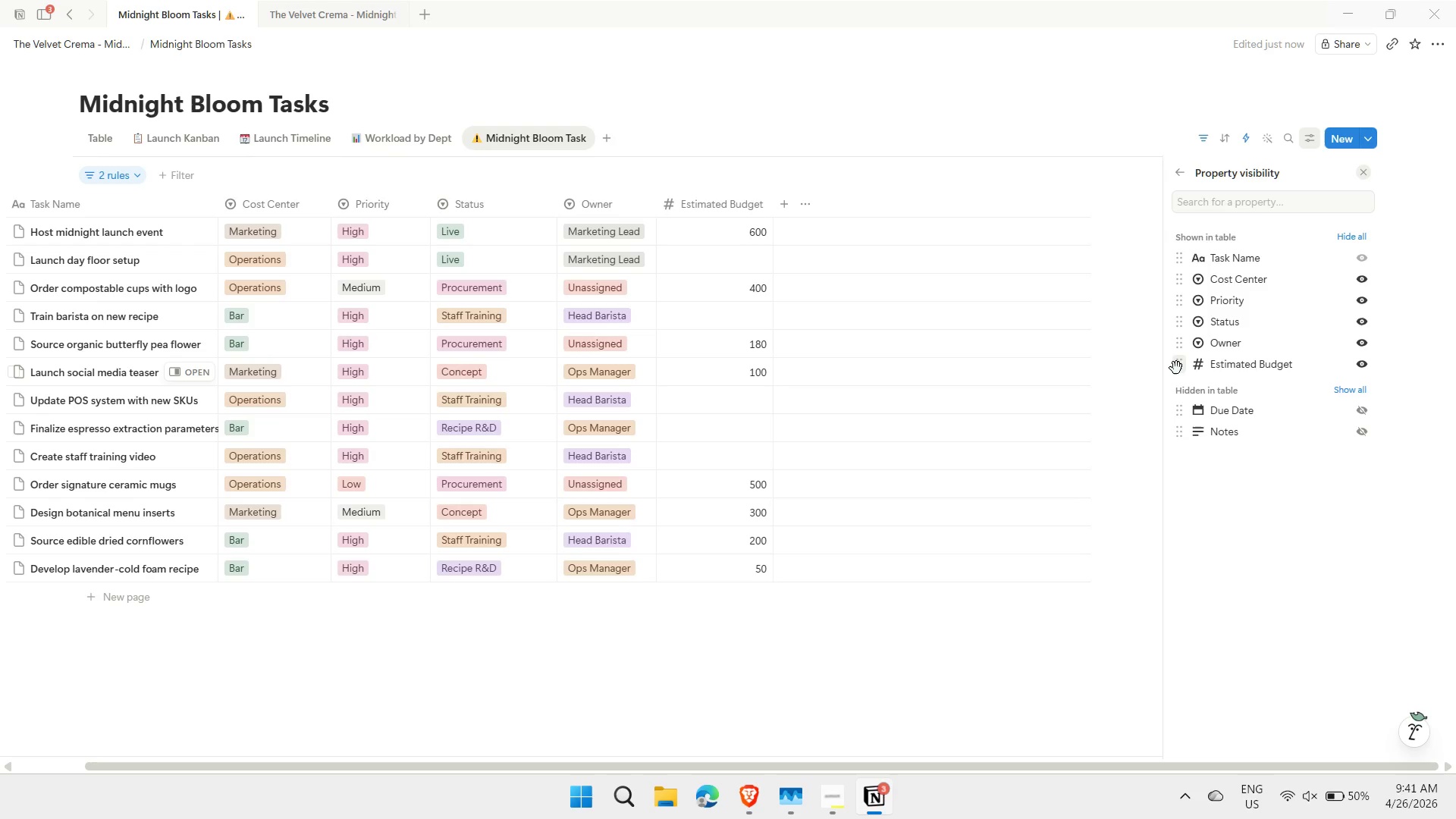 
left_click_drag(start_coordinate=[1176, 368], to_coordinate=[1180, 331])
 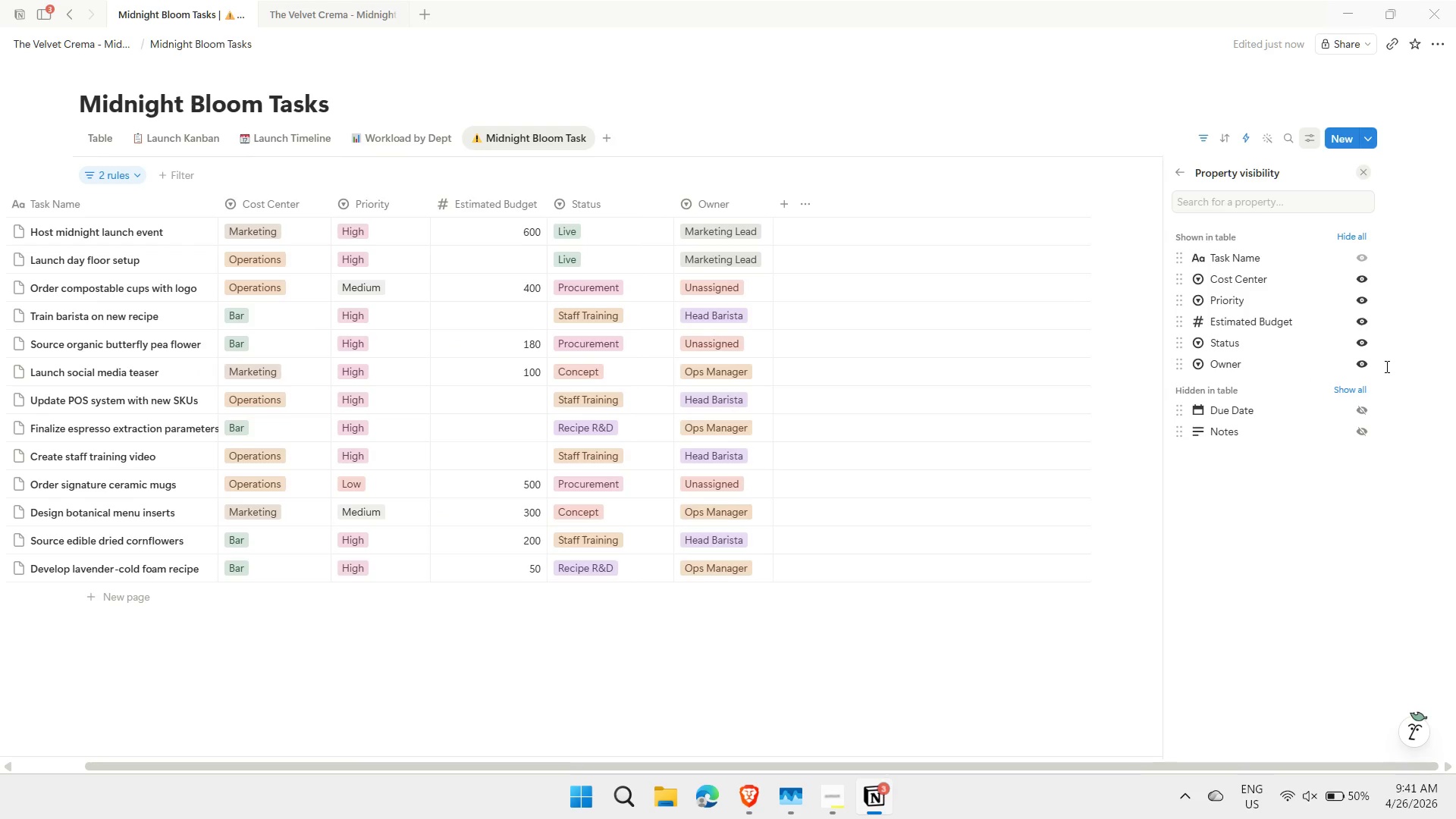 
left_click([1361, 365])
 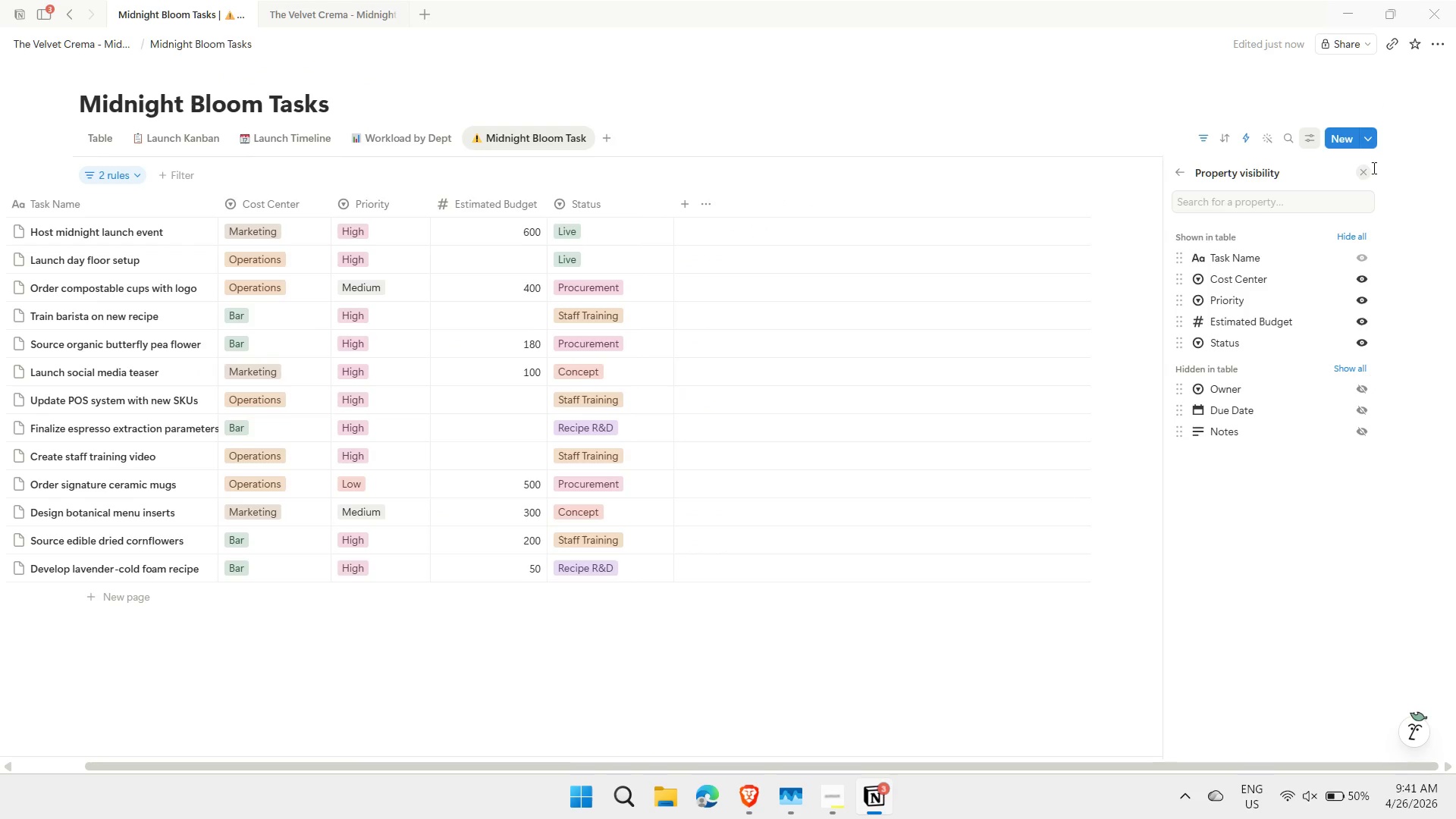 
left_click([1363, 169])
 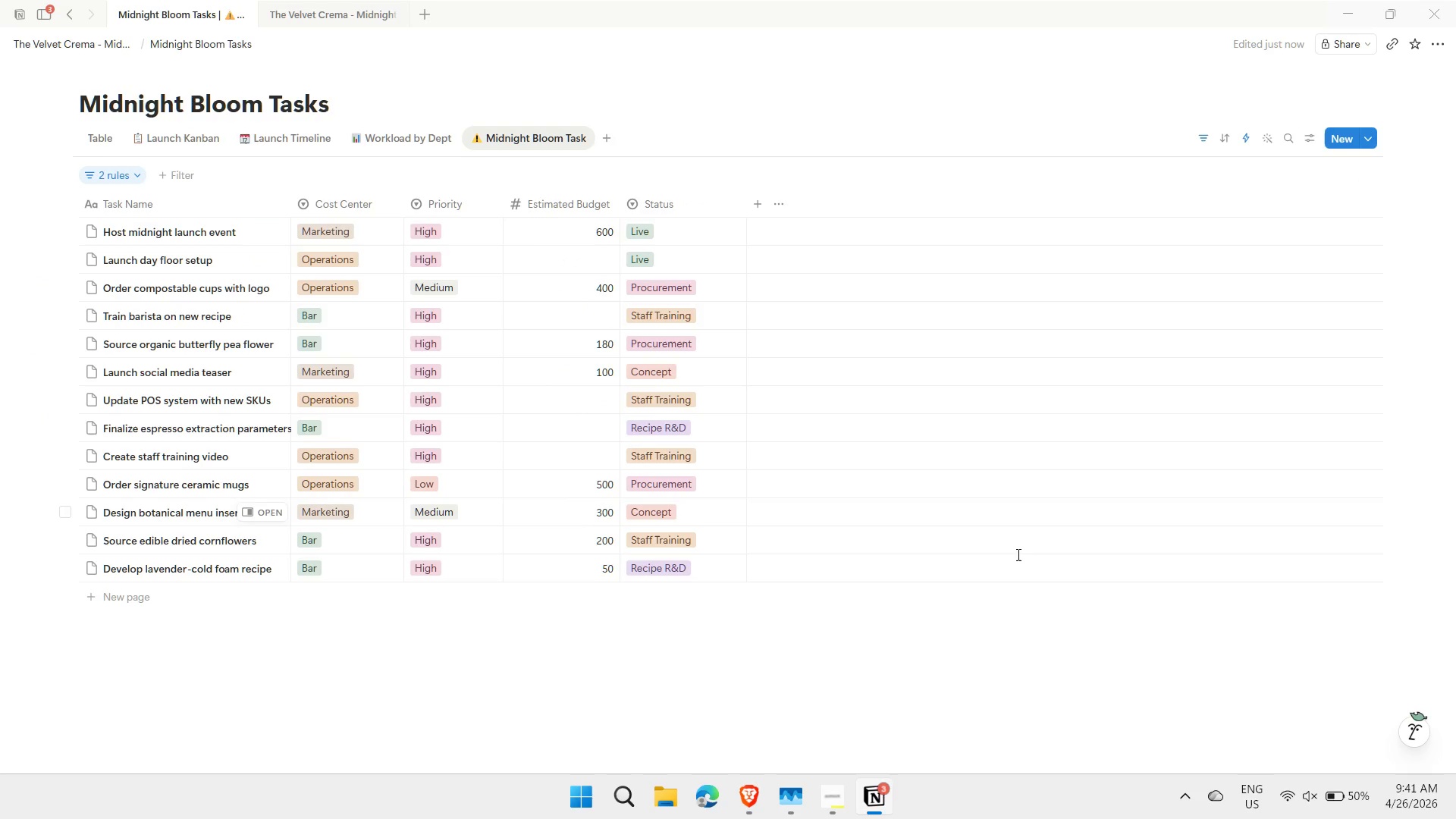 
mouse_move([816, 778])
 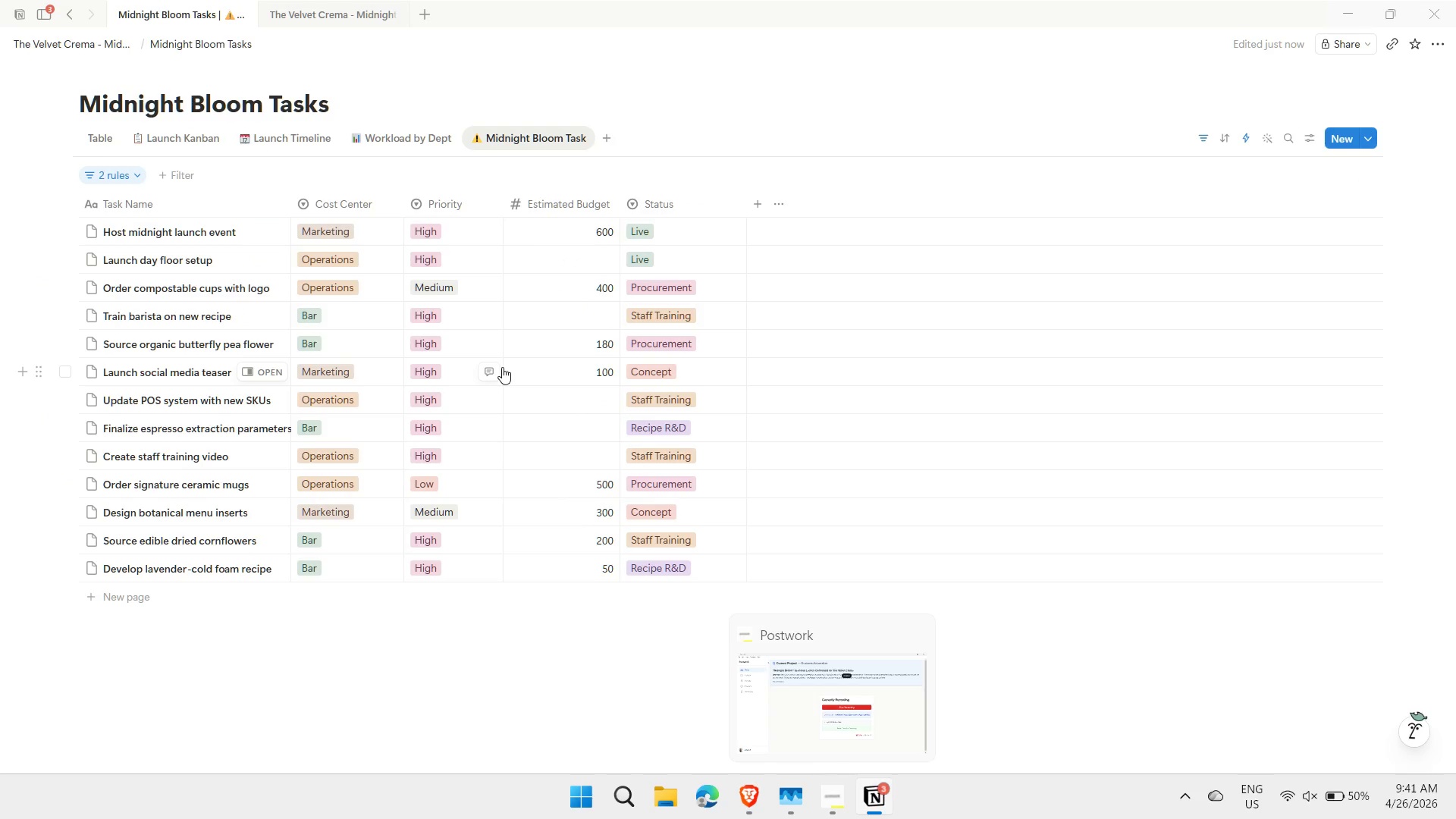 
left_click_drag(start_coordinate=[502, 367], to_coordinate=[331, 0])
 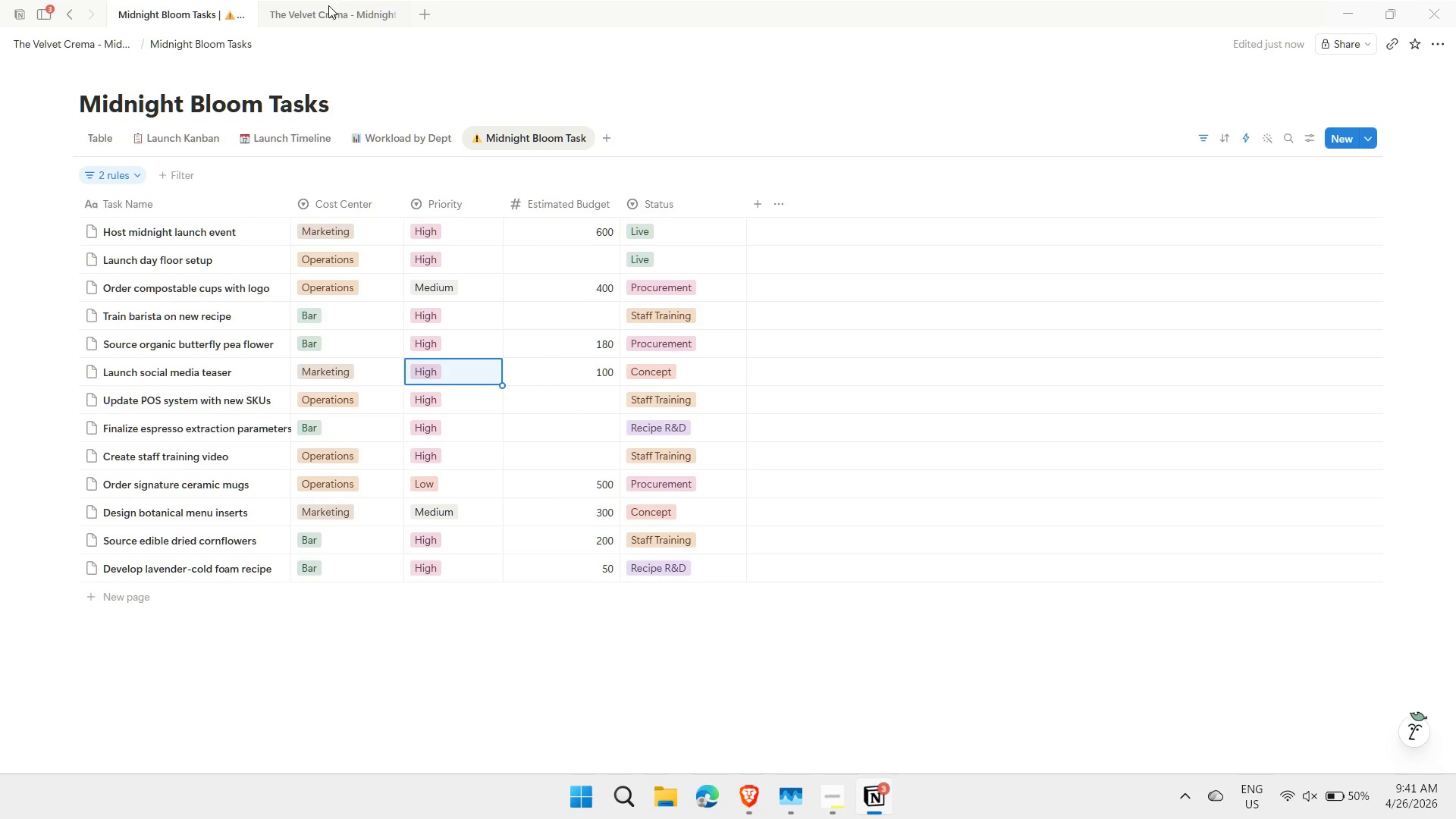 
left_click([328, 4])
 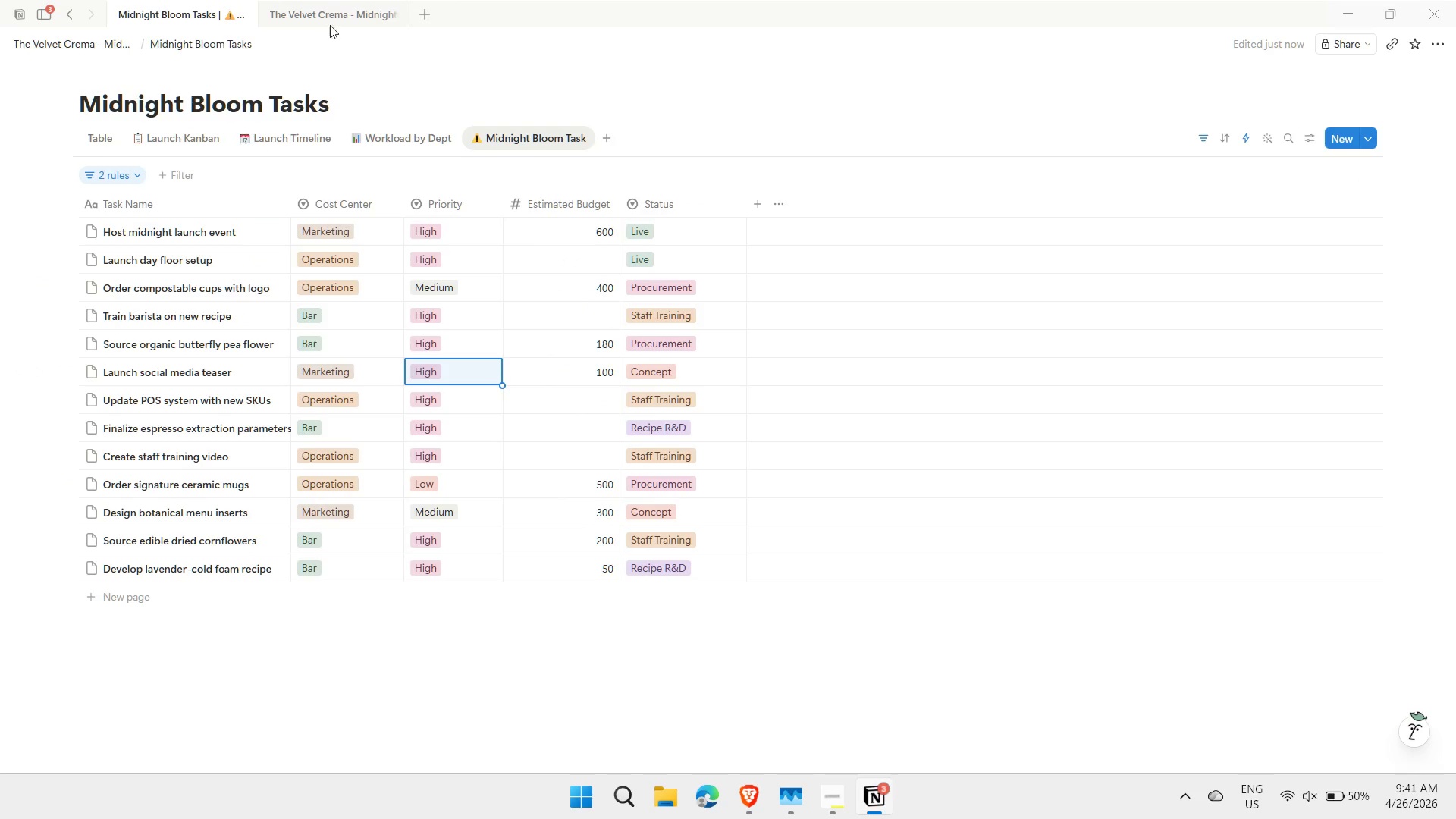 
left_click([328, 24])
 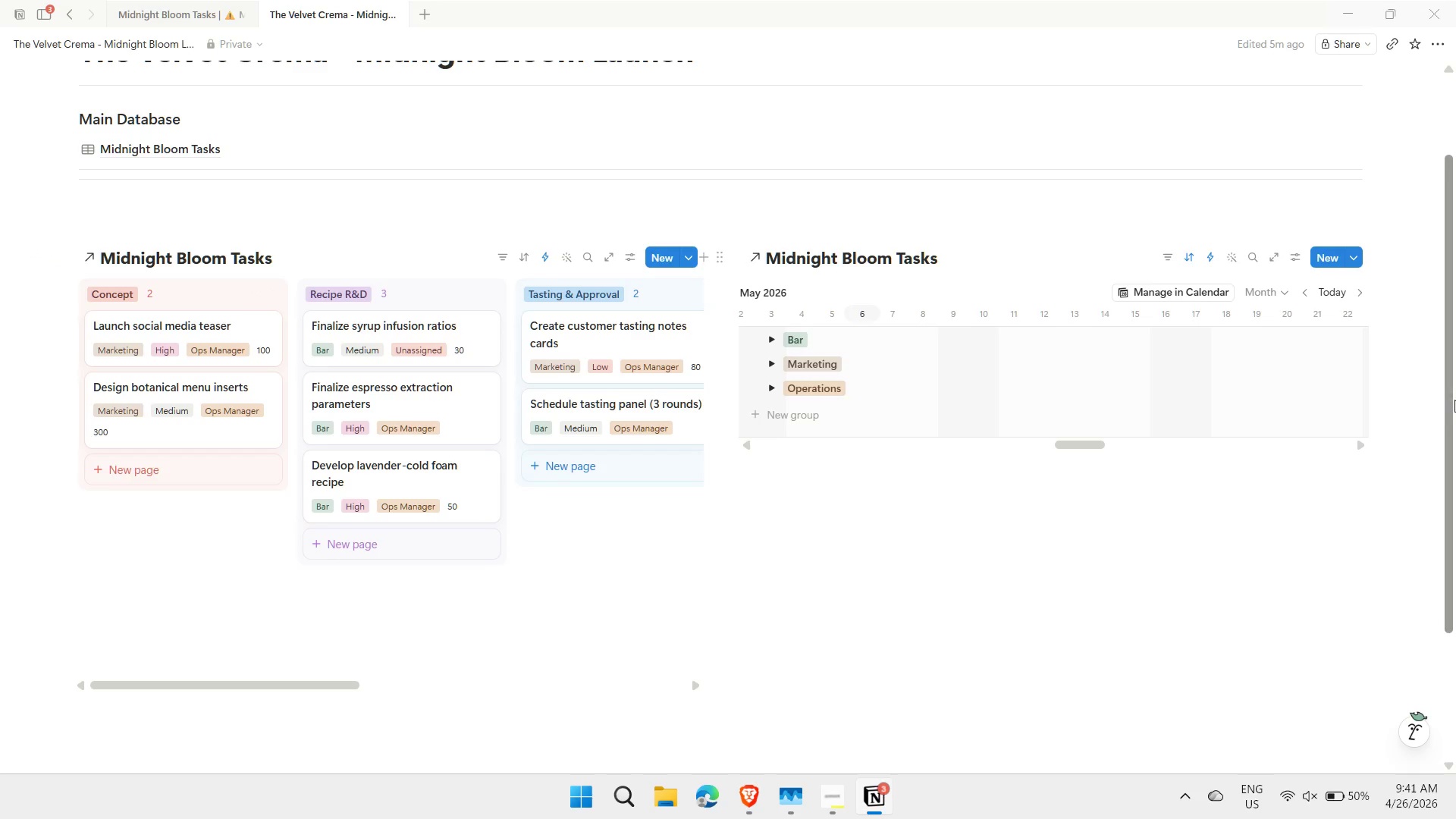 
left_click_drag(start_coordinate=[1451, 387], to_coordinate=[1426, 529])
 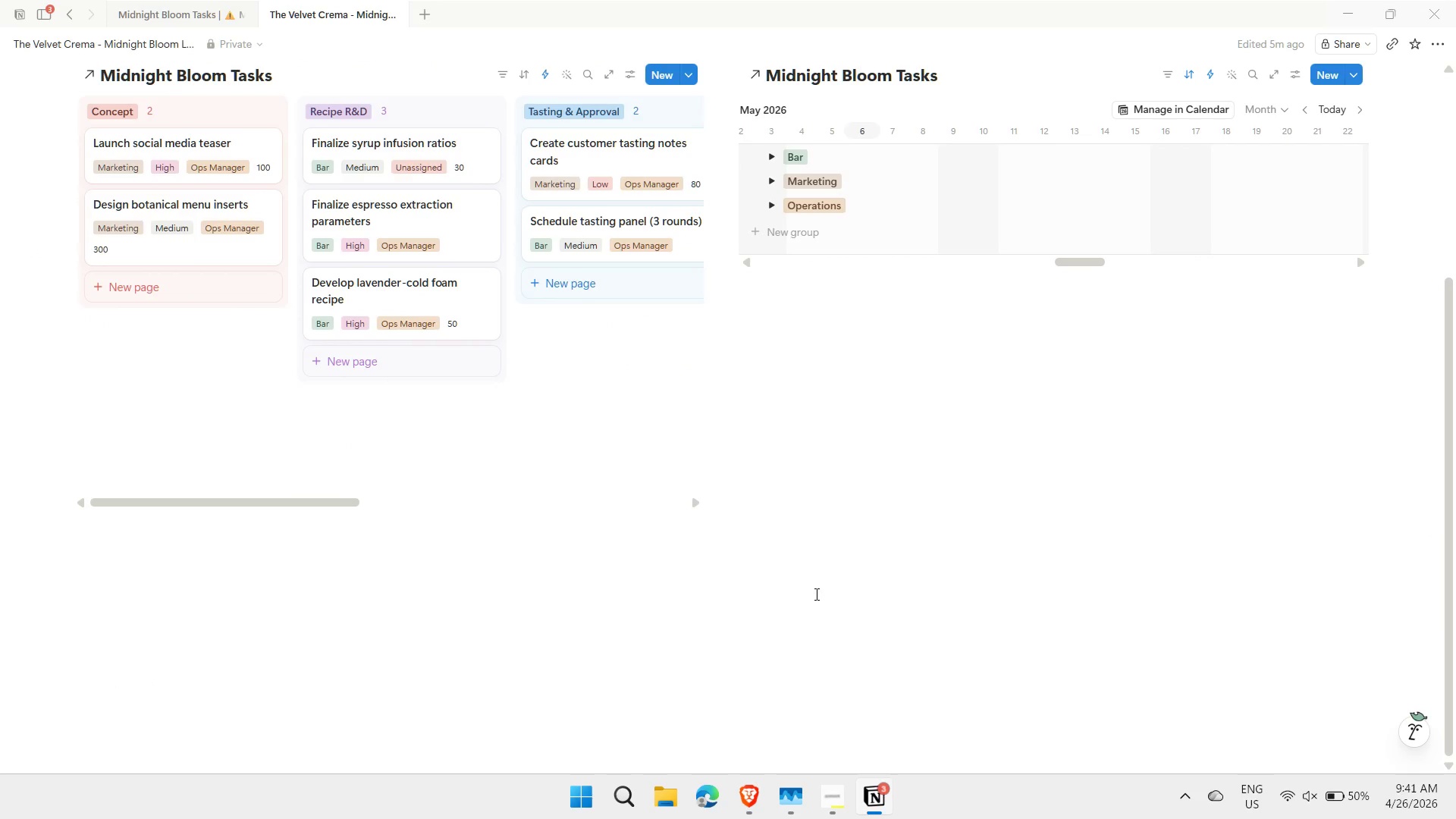 
left_click([815, 594])
 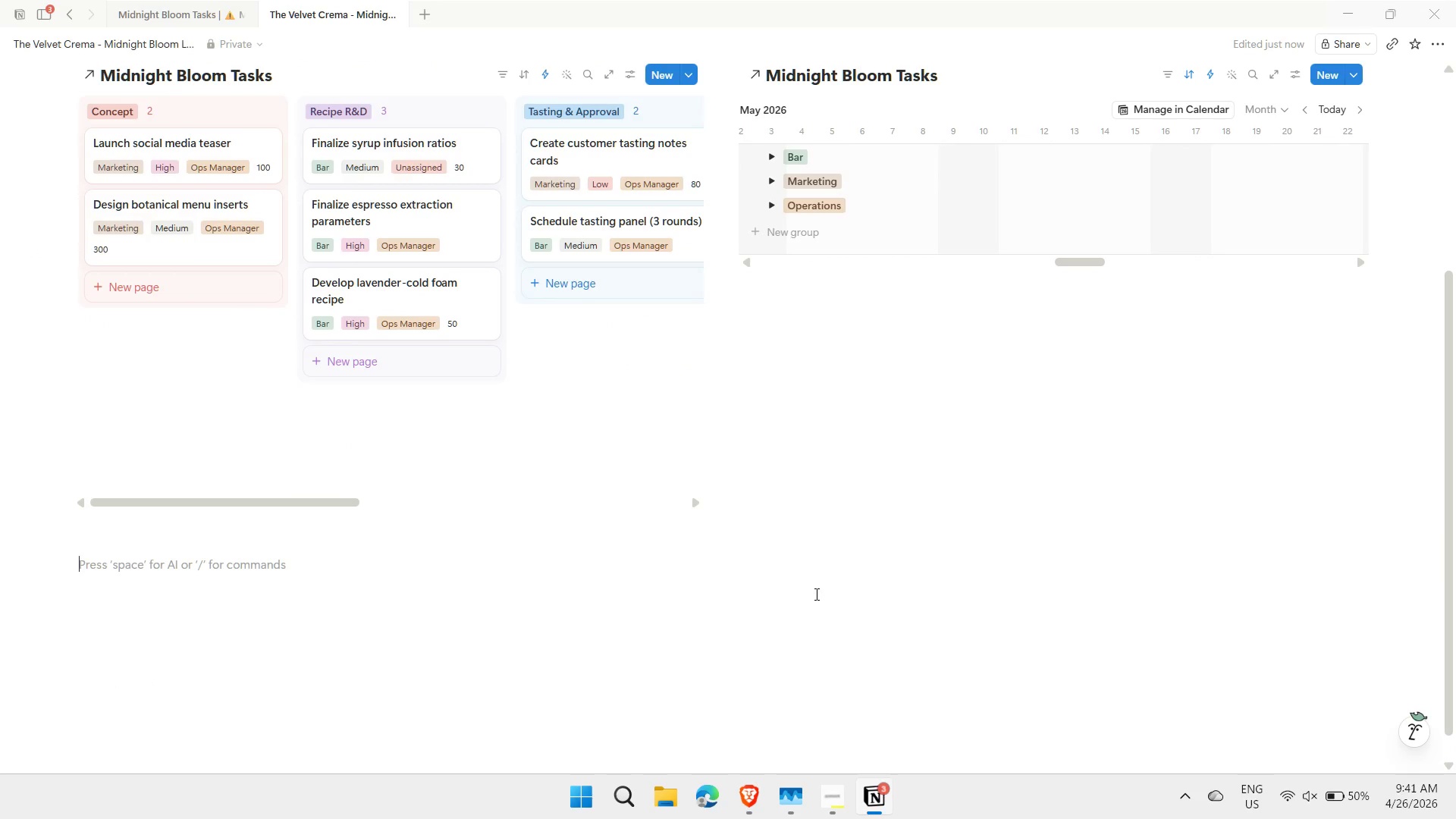 
key(Minus)
 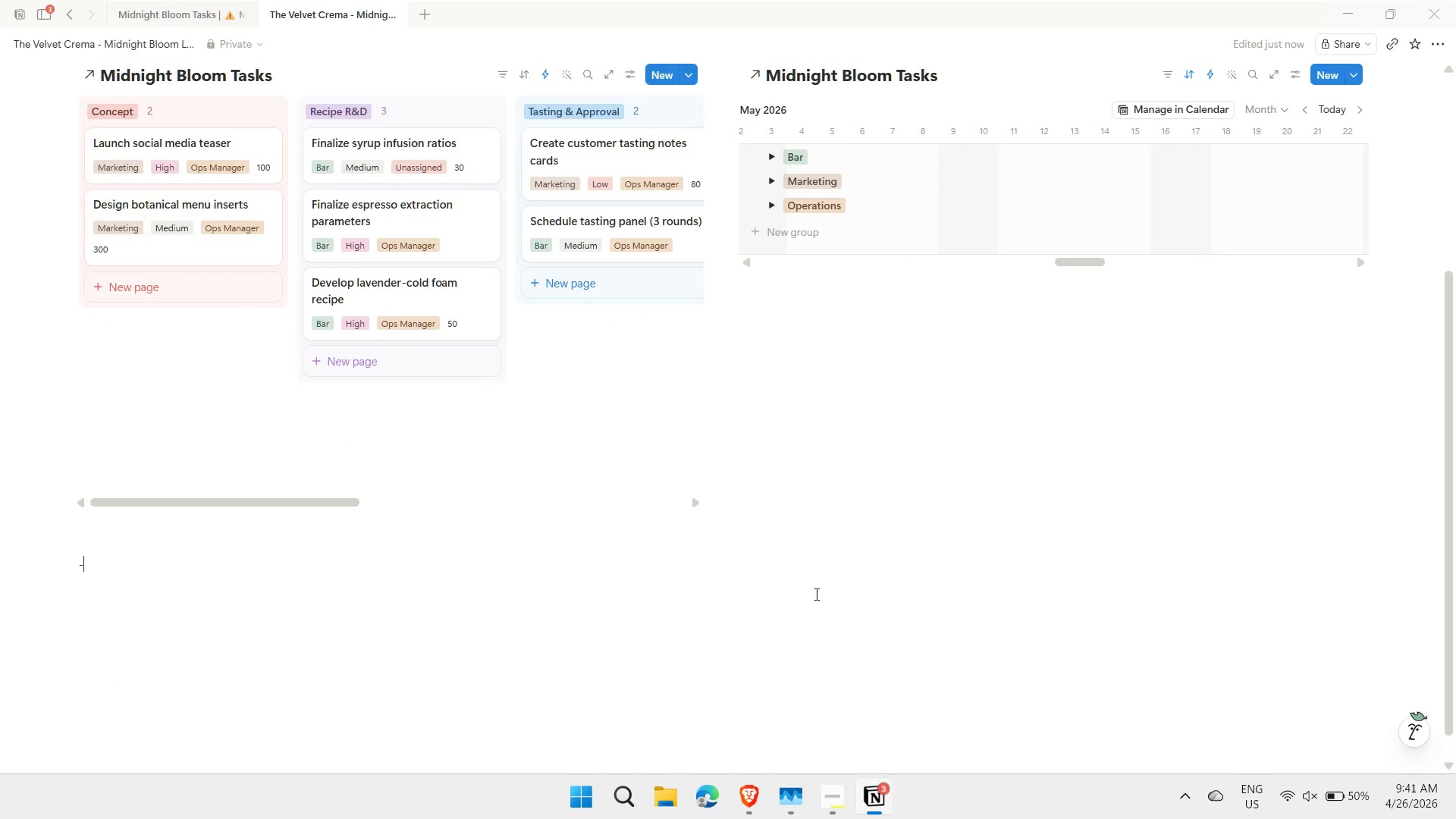 
key(Minus)
 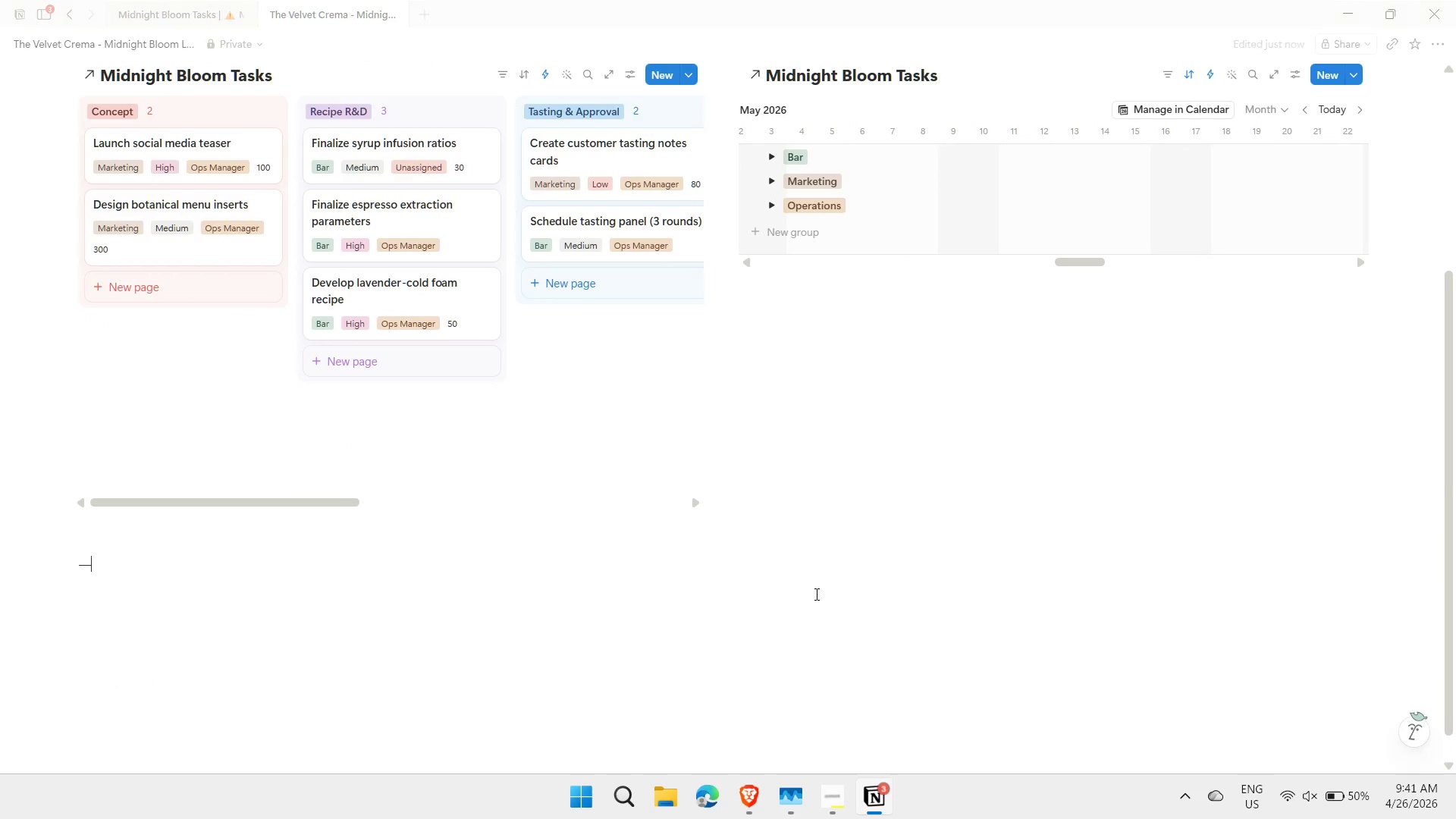 
key(Minus)
 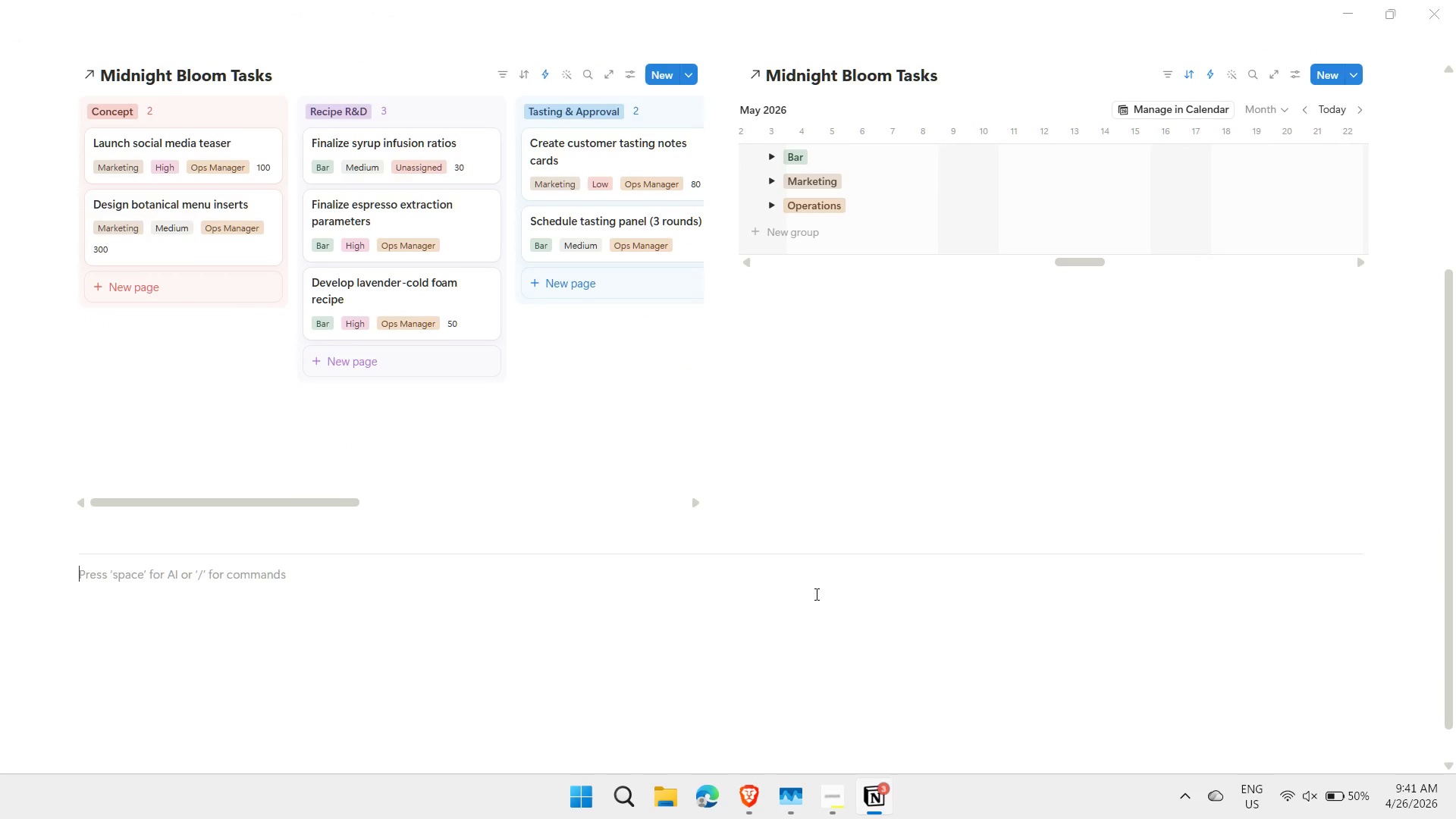 
key(Slash)
 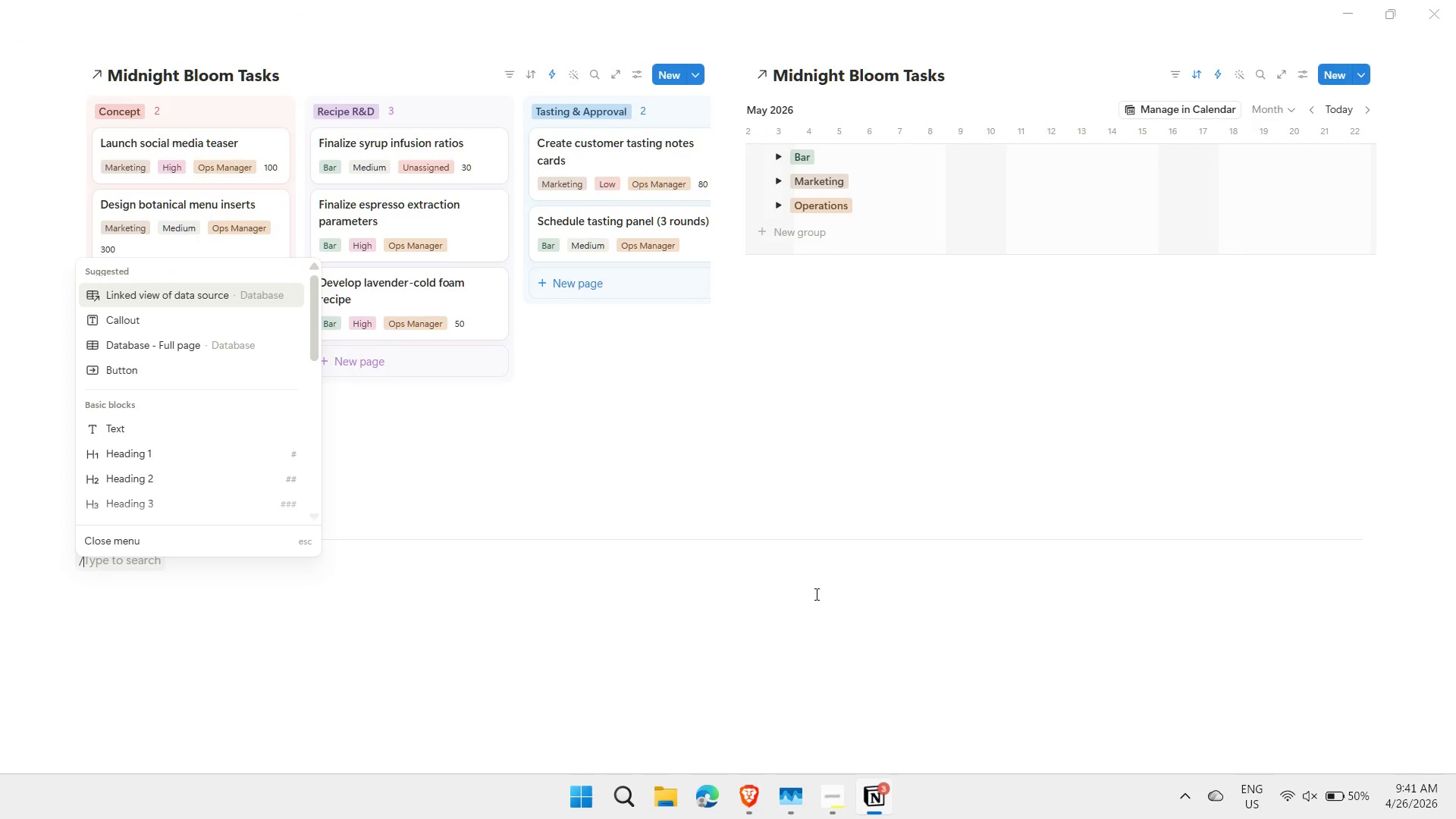 
key(2)
 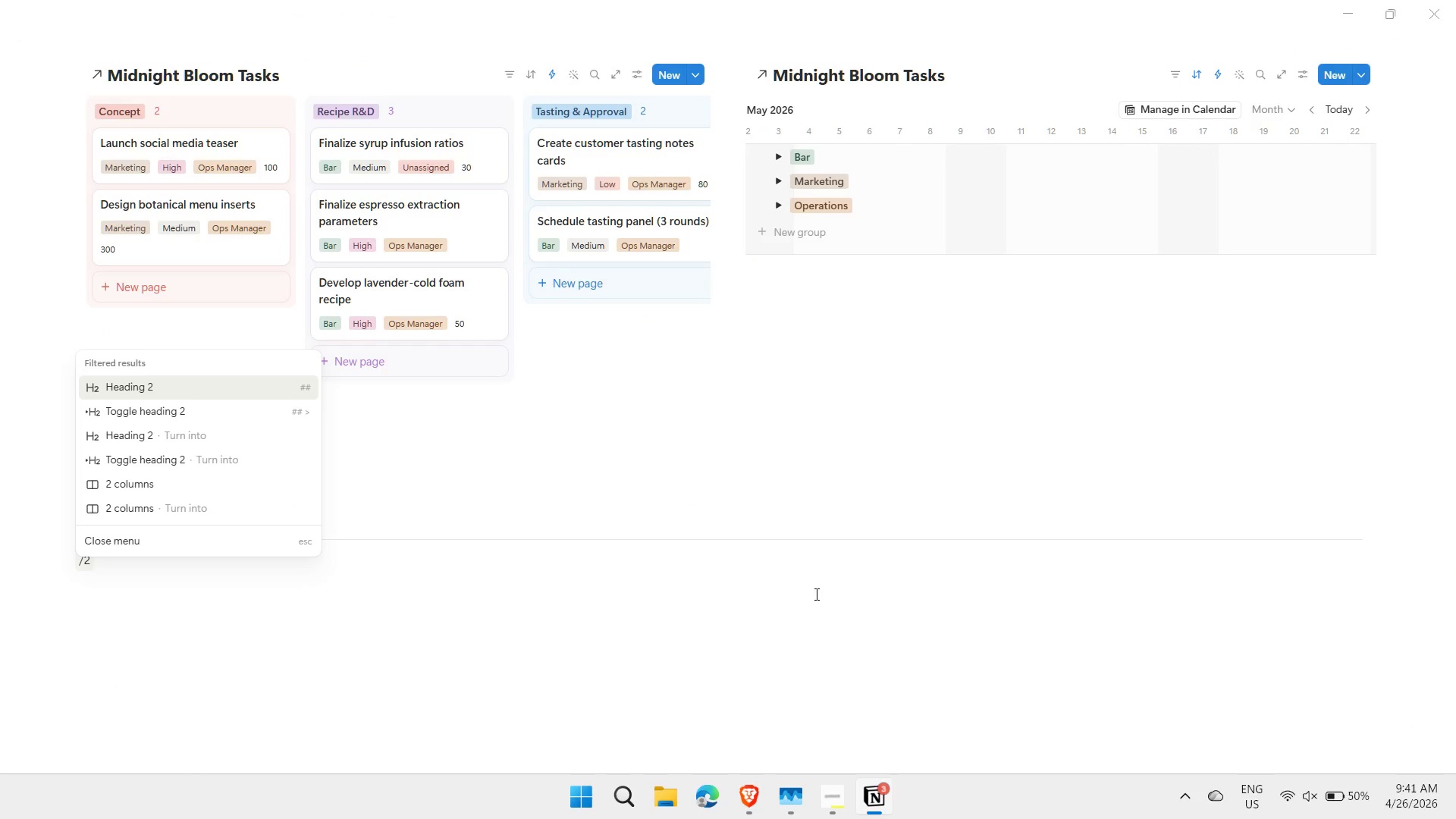 
key(ArrowDown)
 